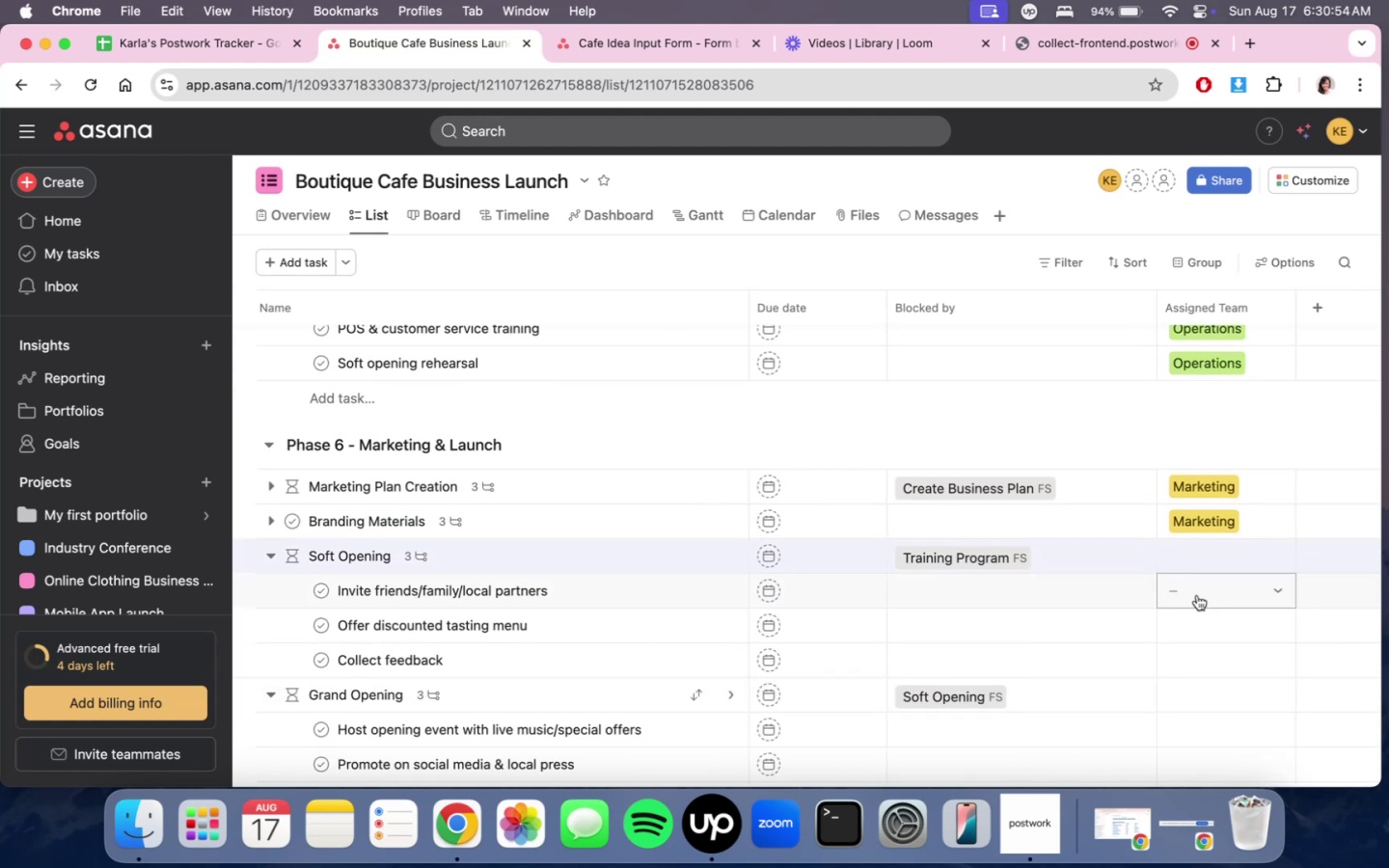 
scroll: coordinate [1197, 595], scroll_direction: down, amount: 6.0
 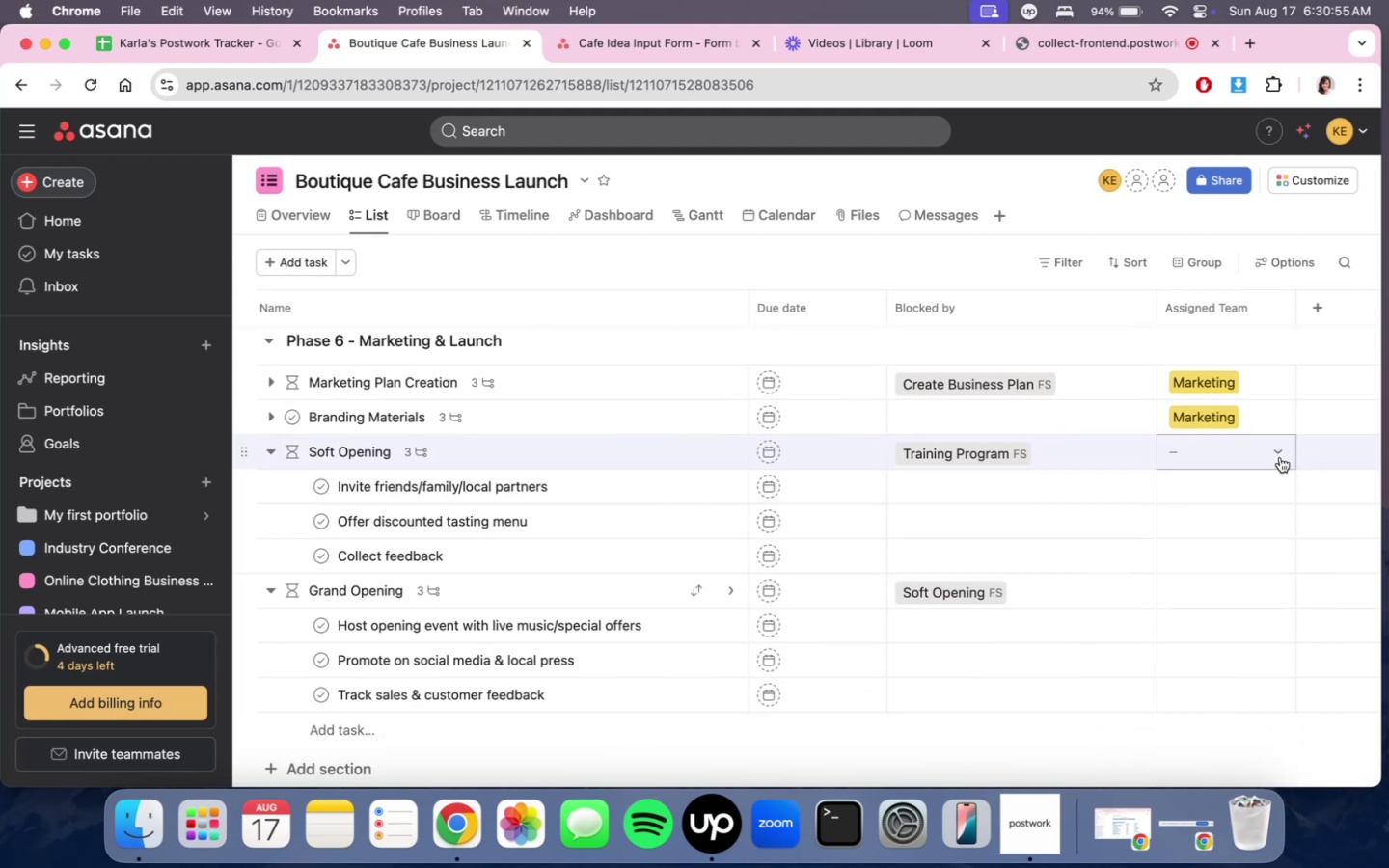 
left_click([1280, 457])
 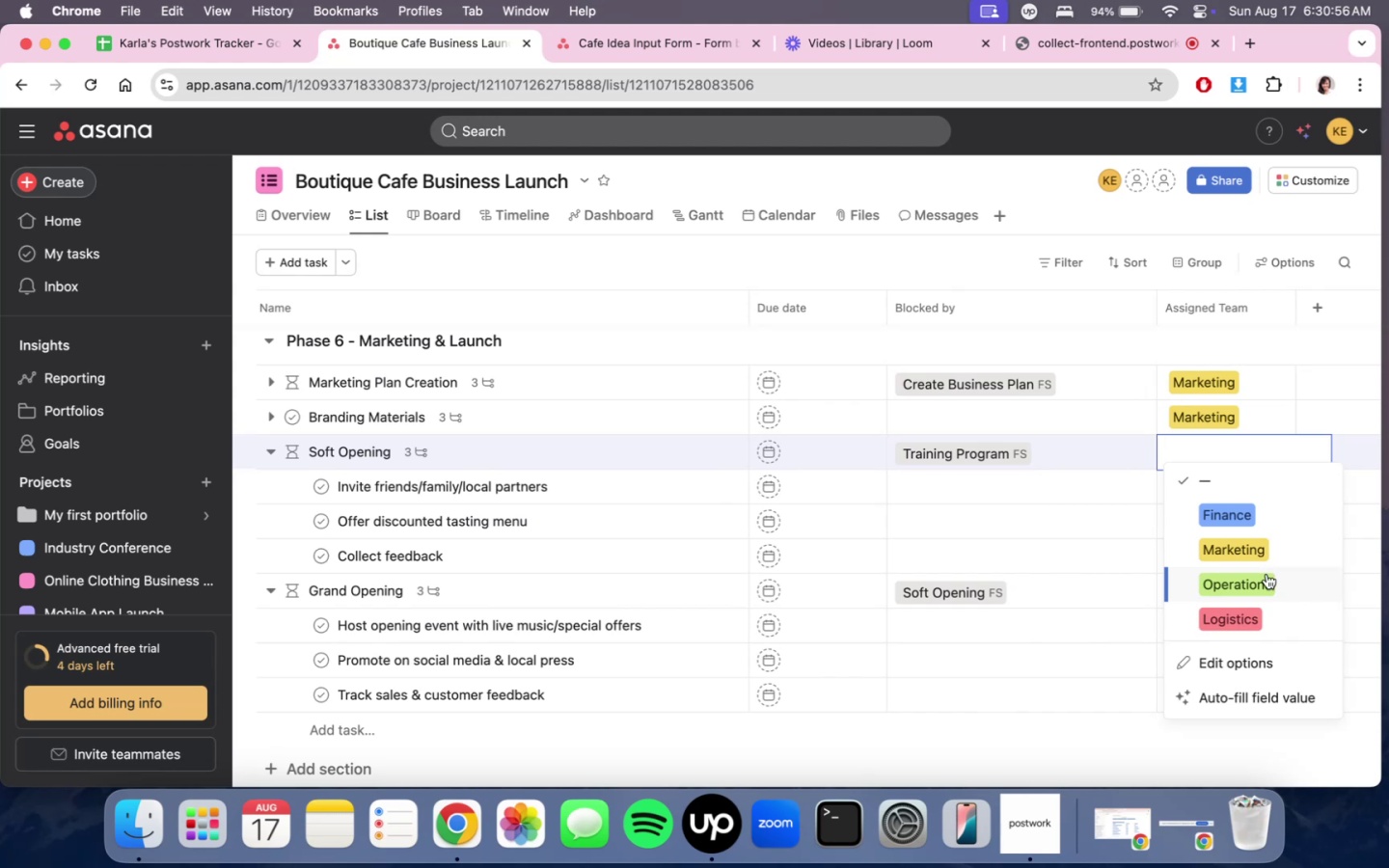 
left_click([1266, 574])
 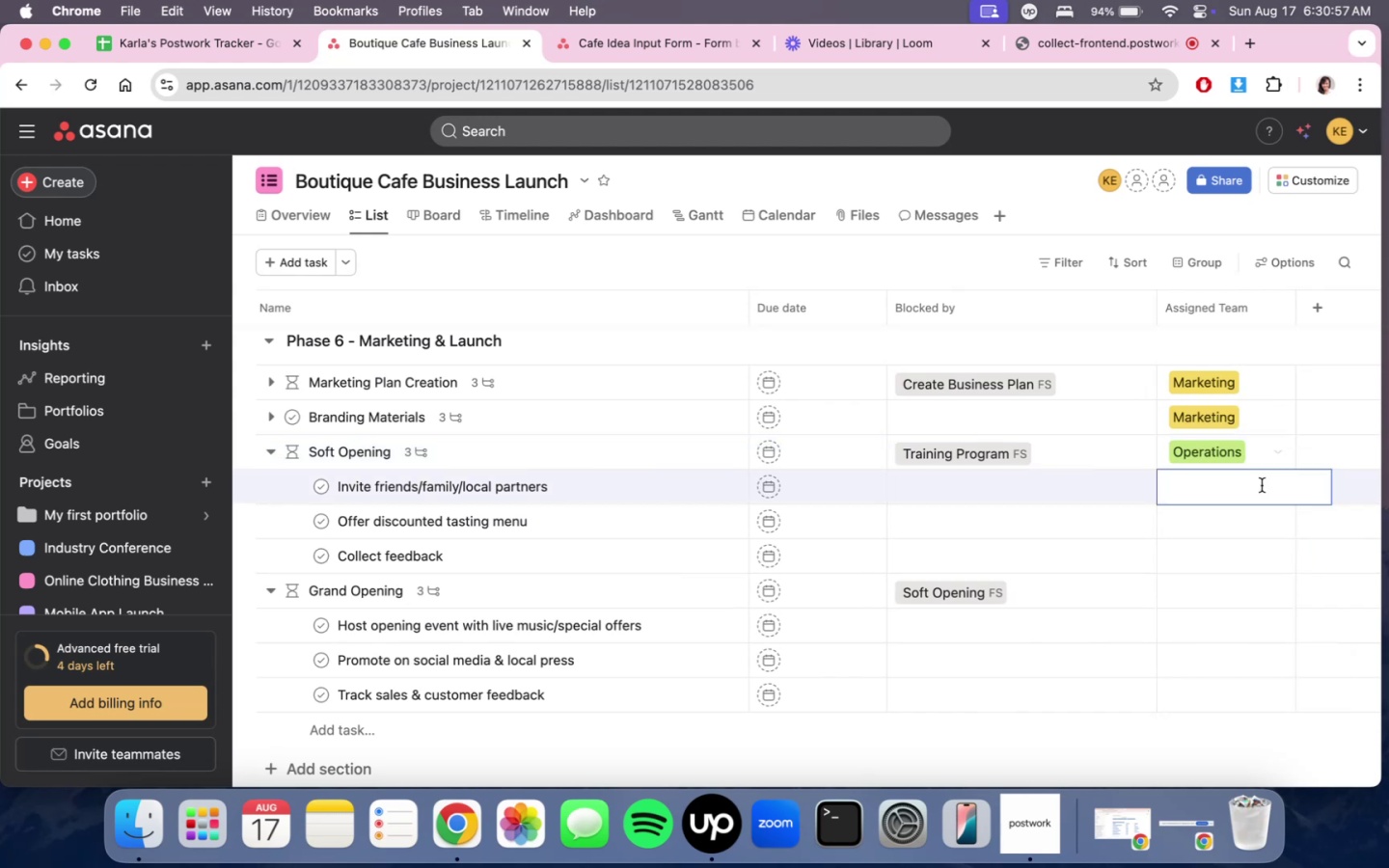 
double_click([1262, 485])
 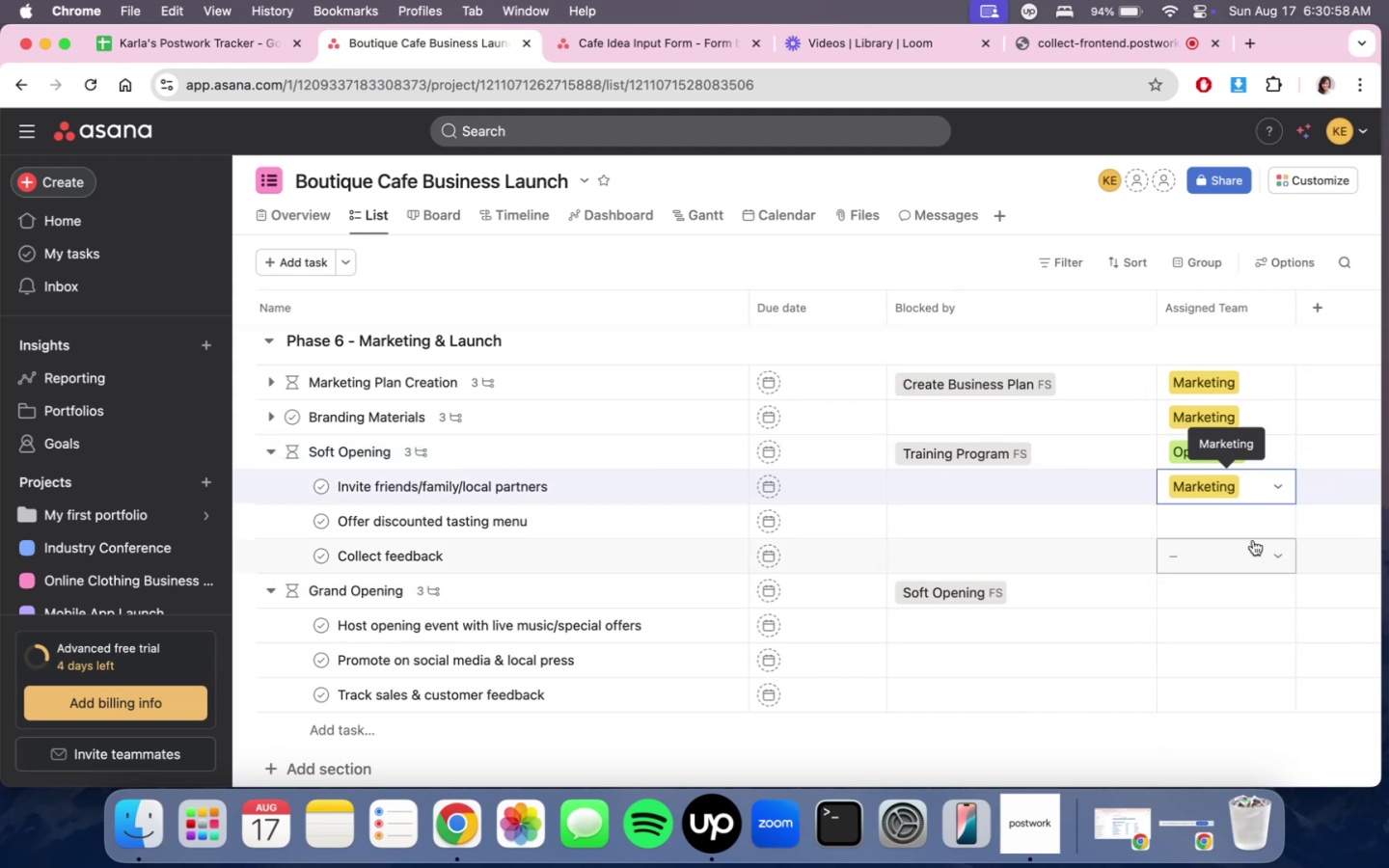 
double_click([1253, 538])
 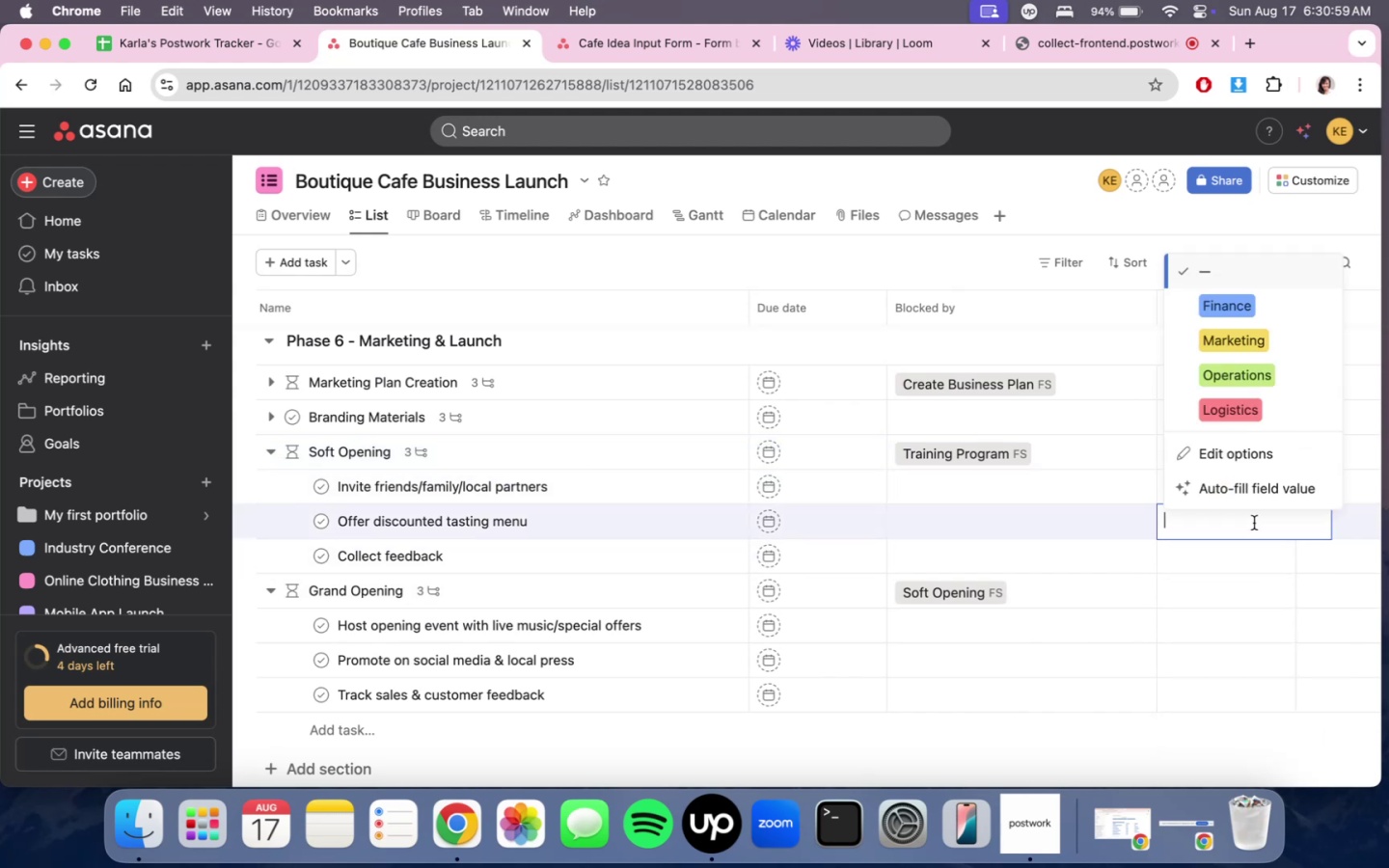 
triple_click([1254, 523])
 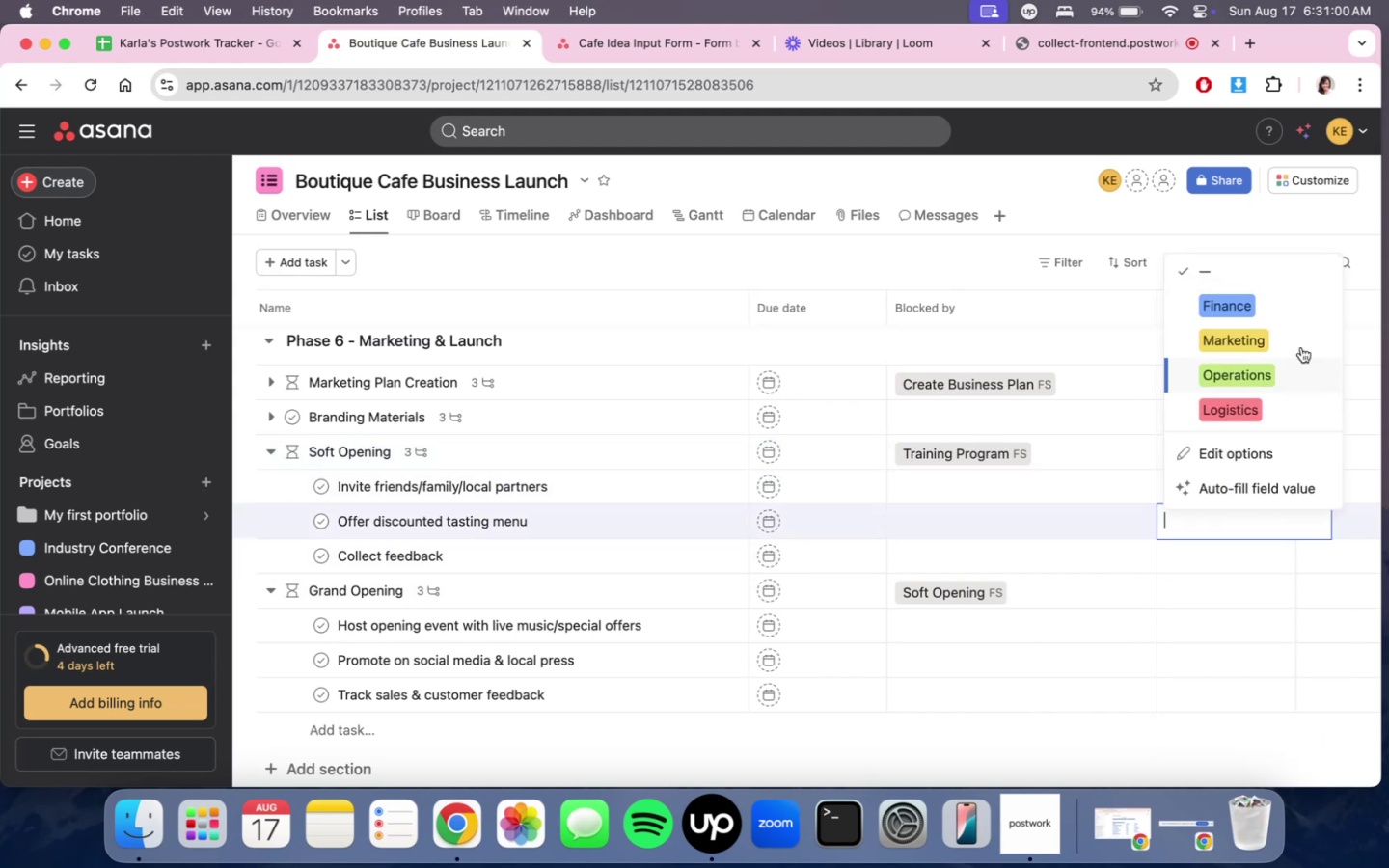 
left_click([1300, 338])
 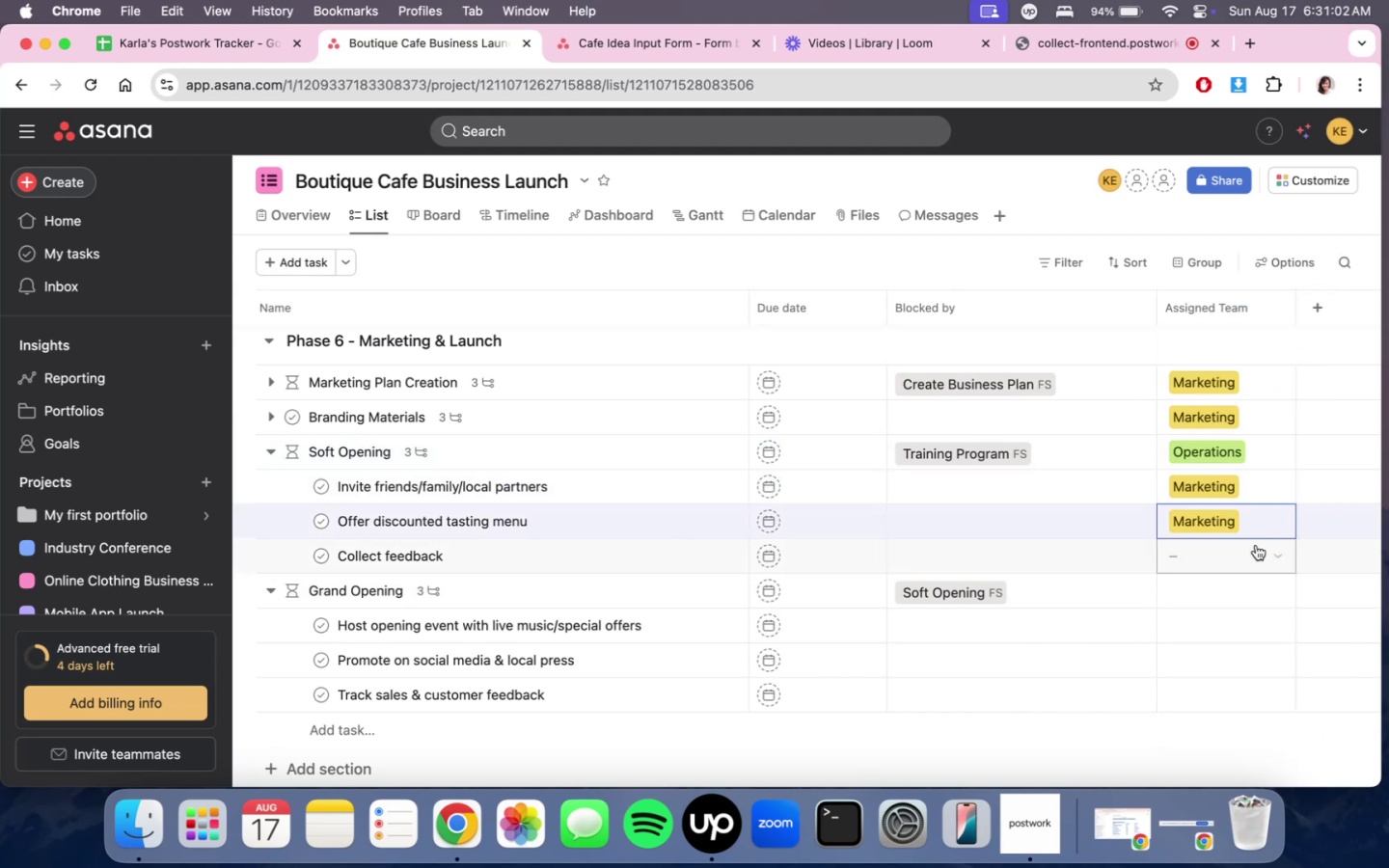 
double_click([1256, 555])
 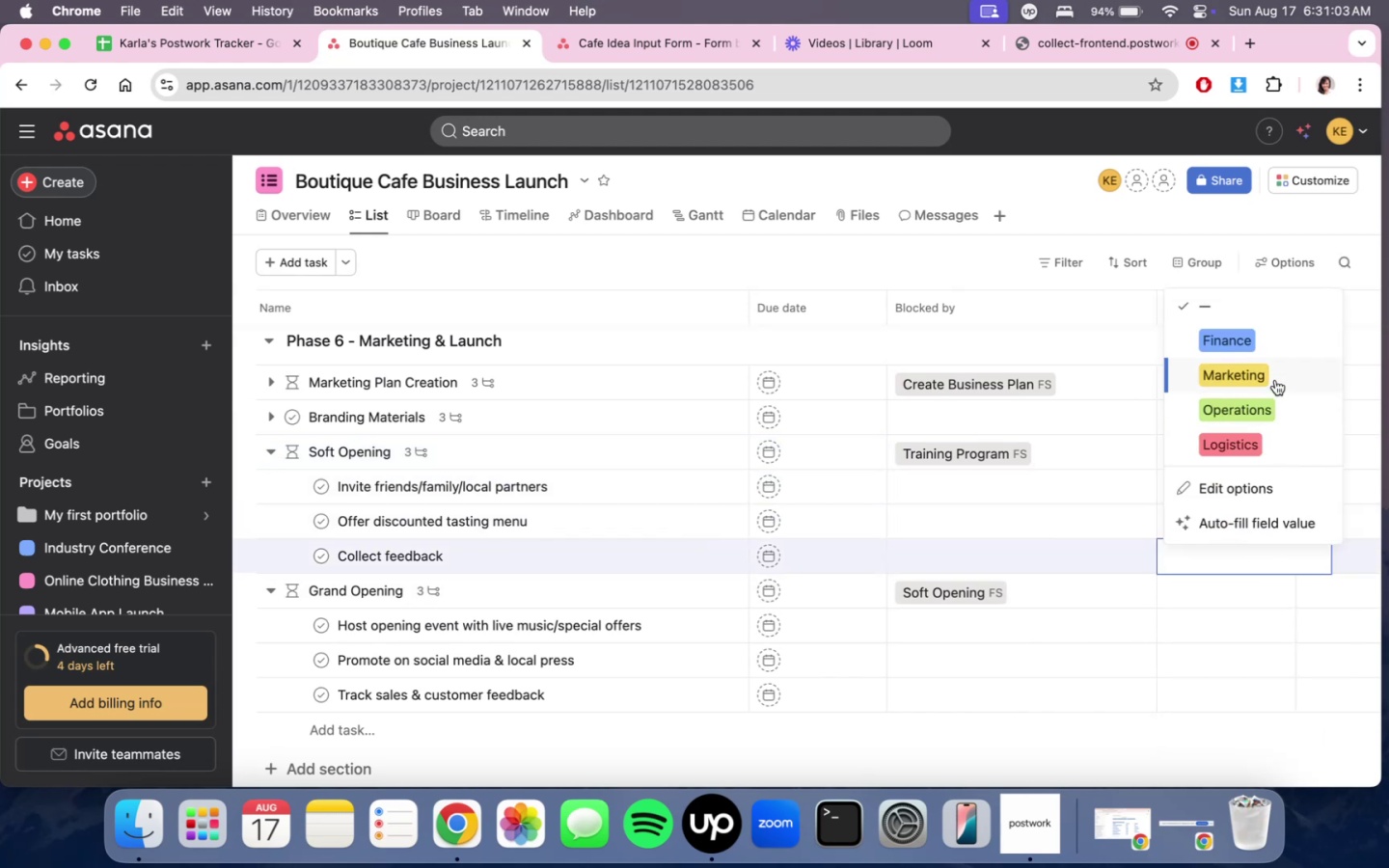 
left_click_drag(start_coordinate=[1275, 380], to_coordinate=[1279, 397])
 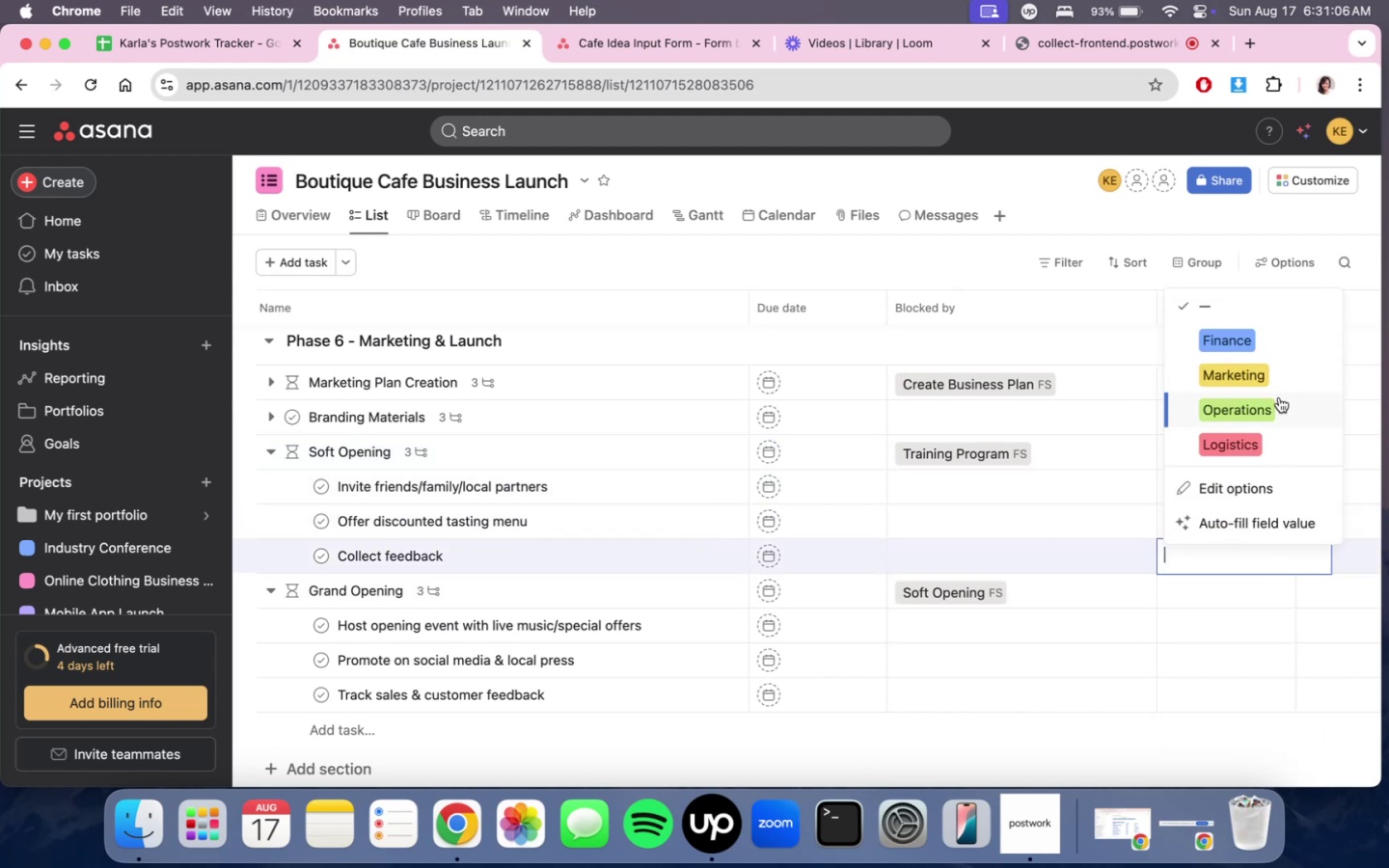 
left_click([1281, 387])
 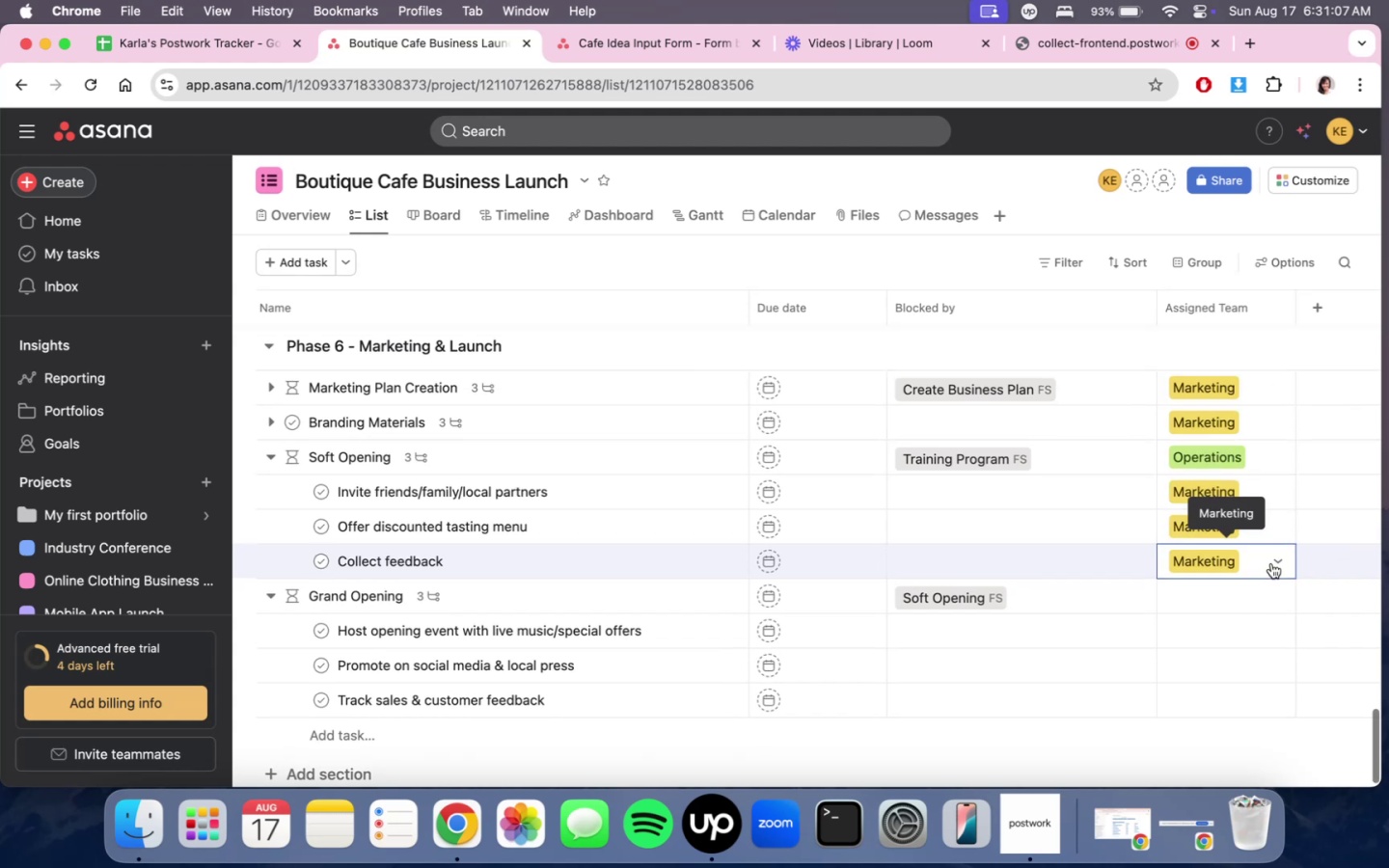 
scroll: coordinate [1271, 563], scroll_direction: up, amount: 15.0
 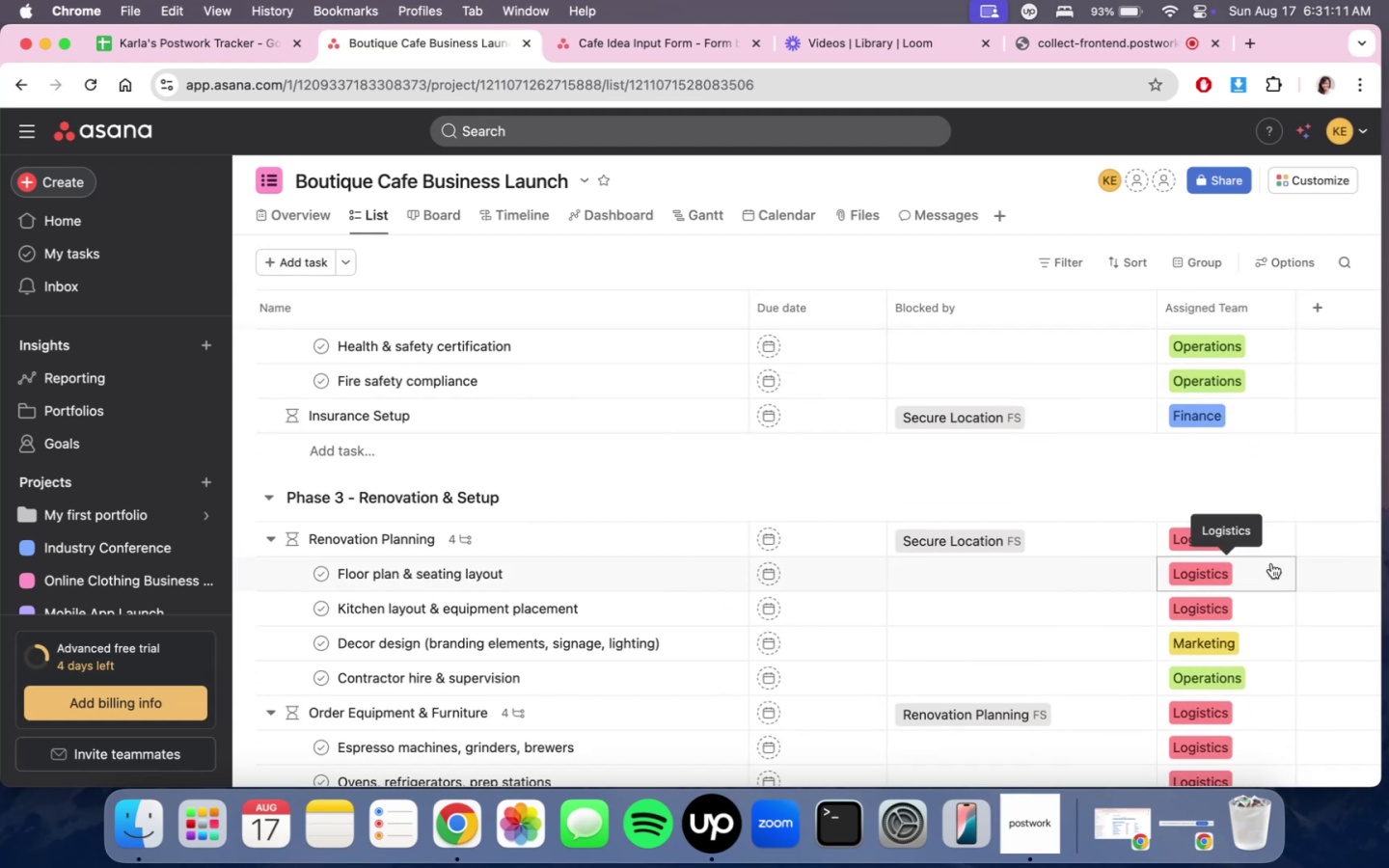 
scroll: coordinate [1271, 563], scroll_direction: down, amount: 10.0
 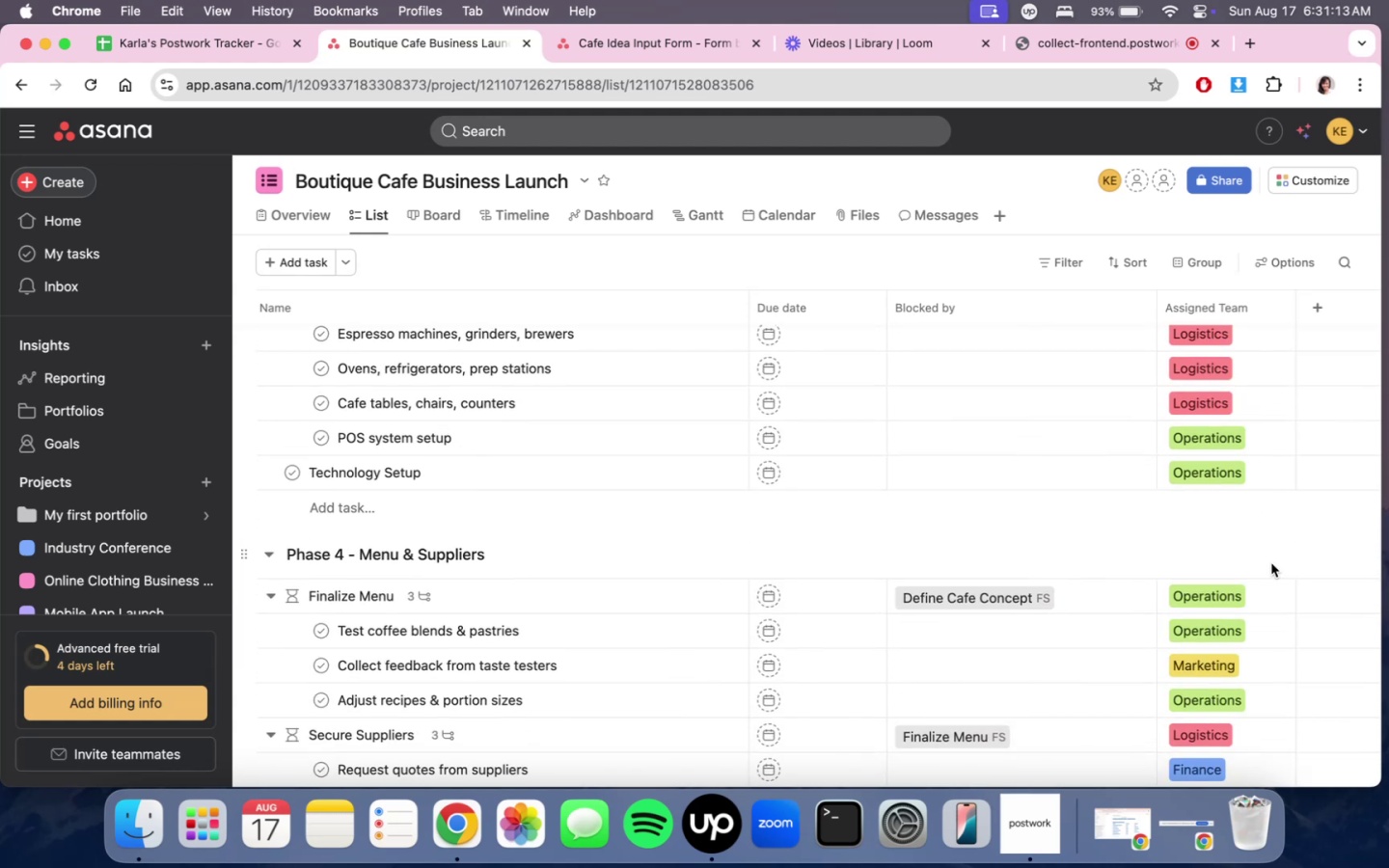 
scroll: coordinate [1271, 563], scroll_direction: up, amount: 20.0
 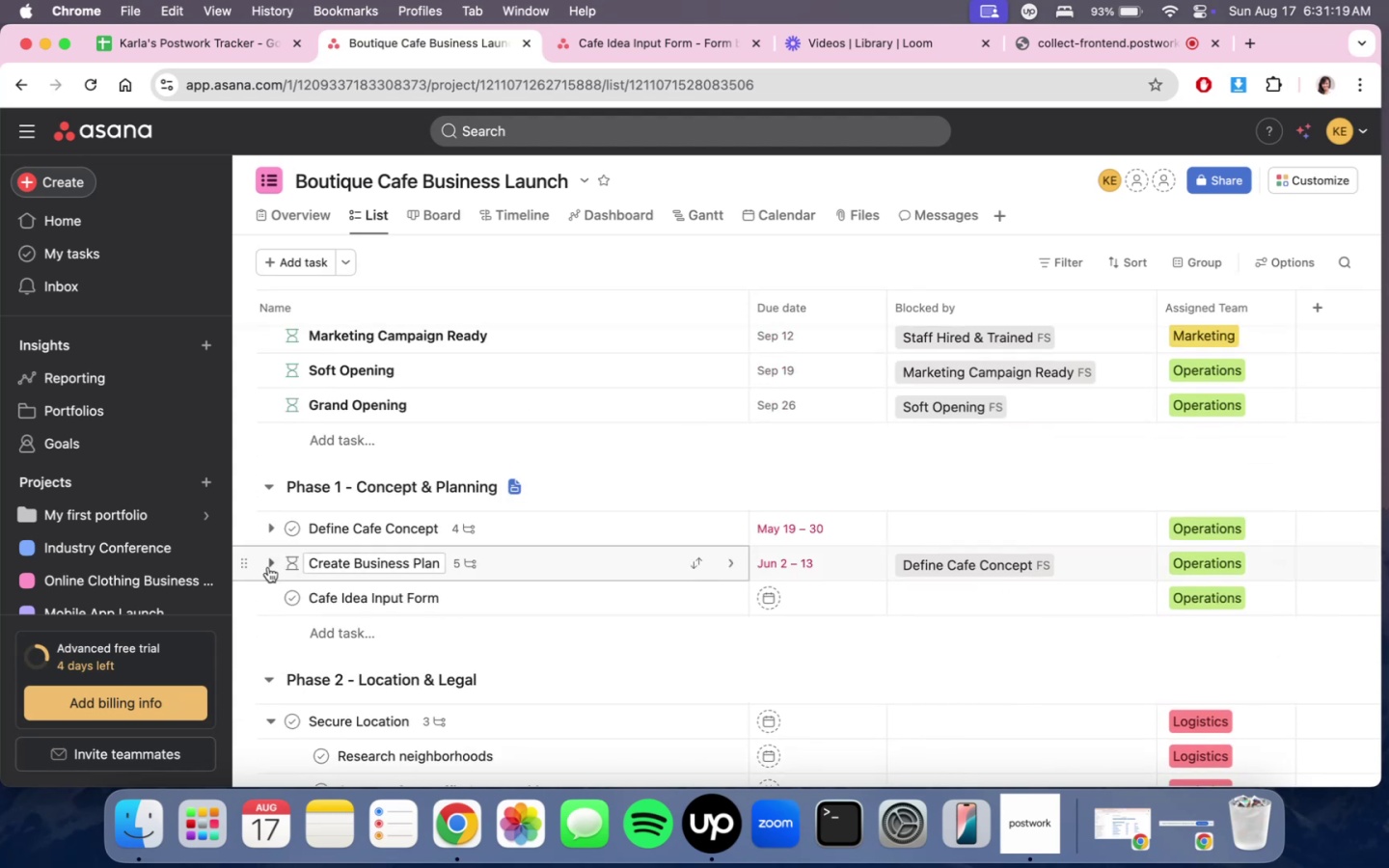 
left_click([274, 559])
 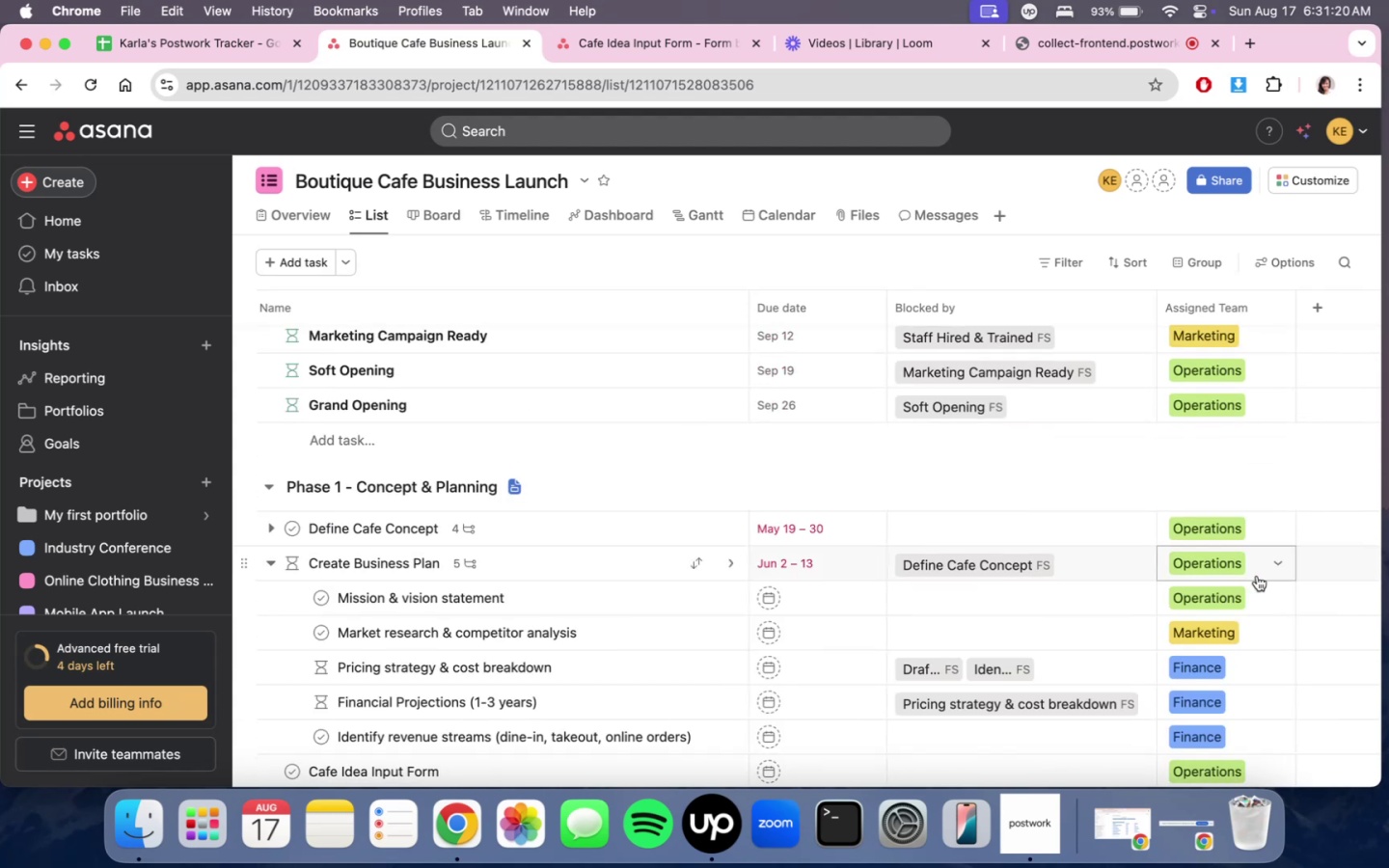 
scroll: coordinate [1290, 658], scroll_direction: down, amount: 6.0
 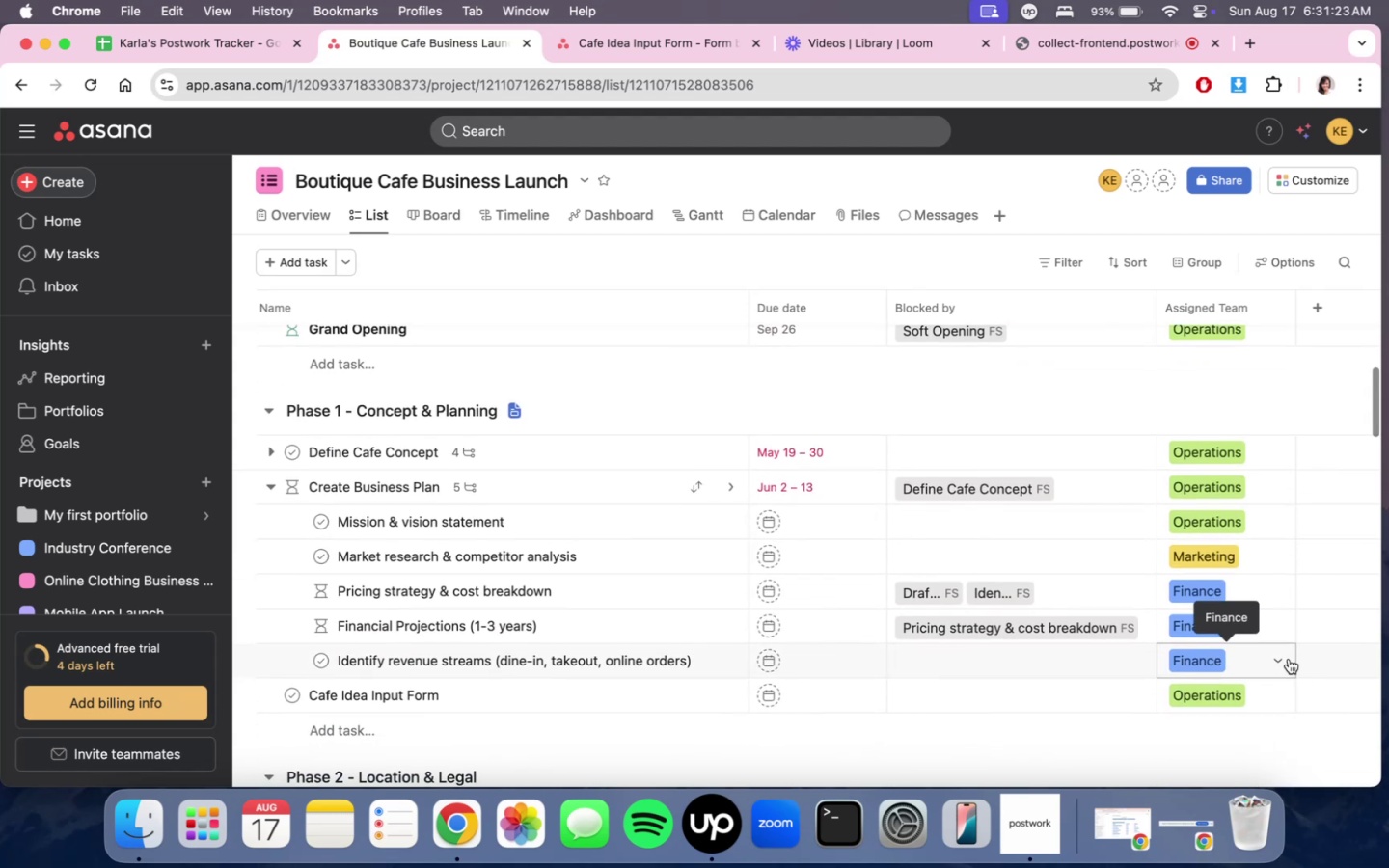 
scroll: coordinate [1289, 659], scroll_direction: up, amount: 1.0
 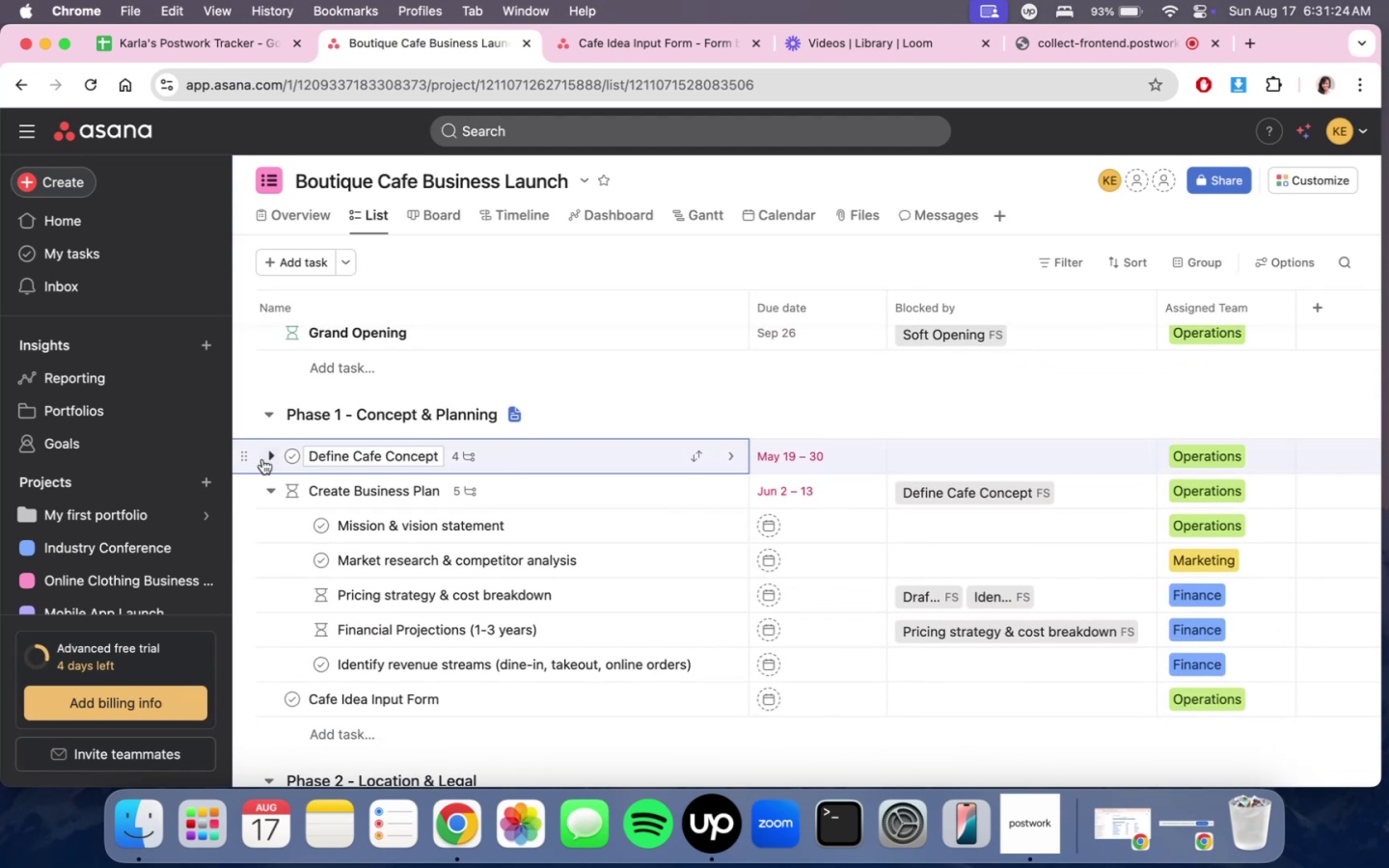 
double_click([268, 458])
 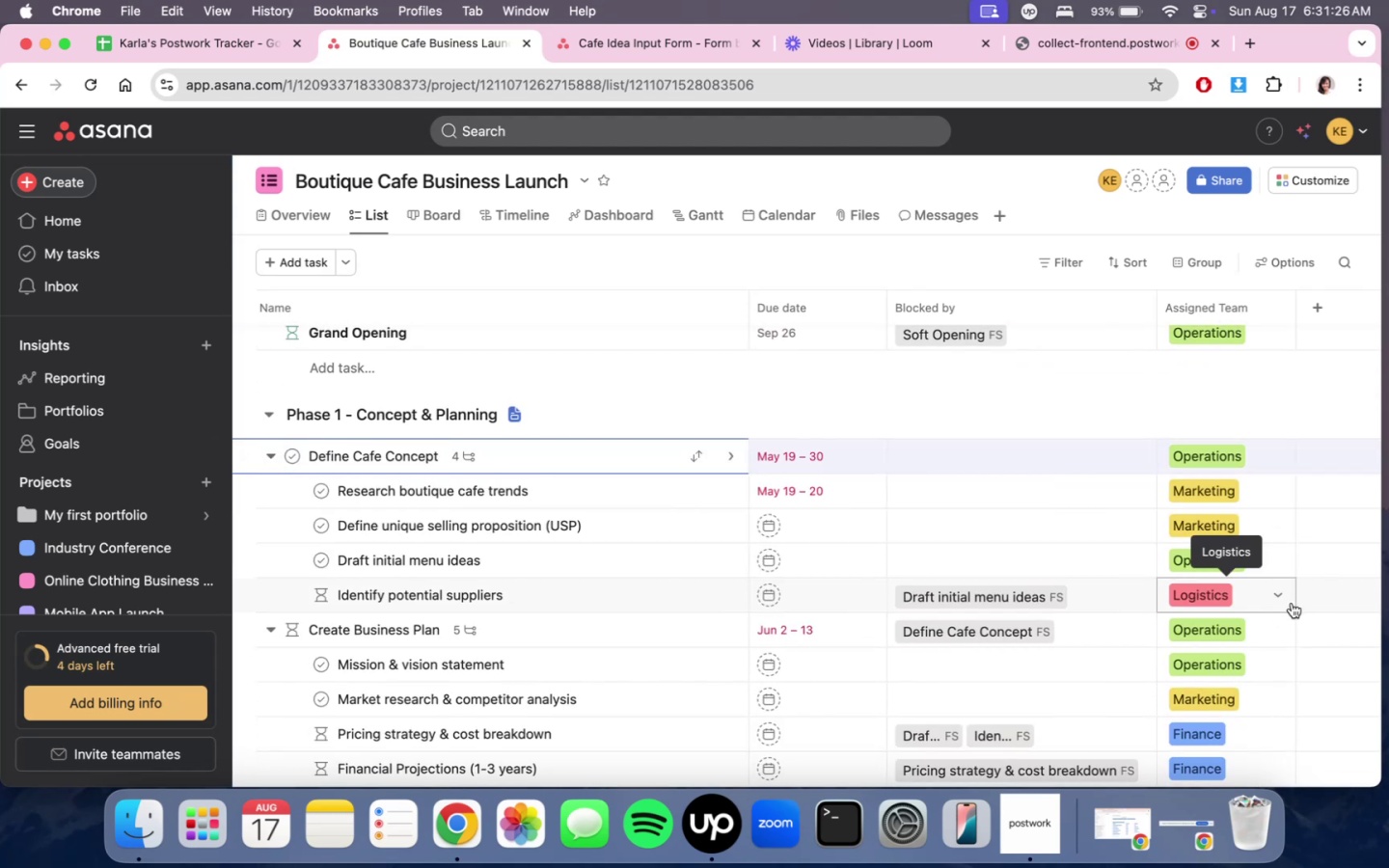 
scroll: coordinate [1321, 644], scroll_direction: down, amount: 59.0
 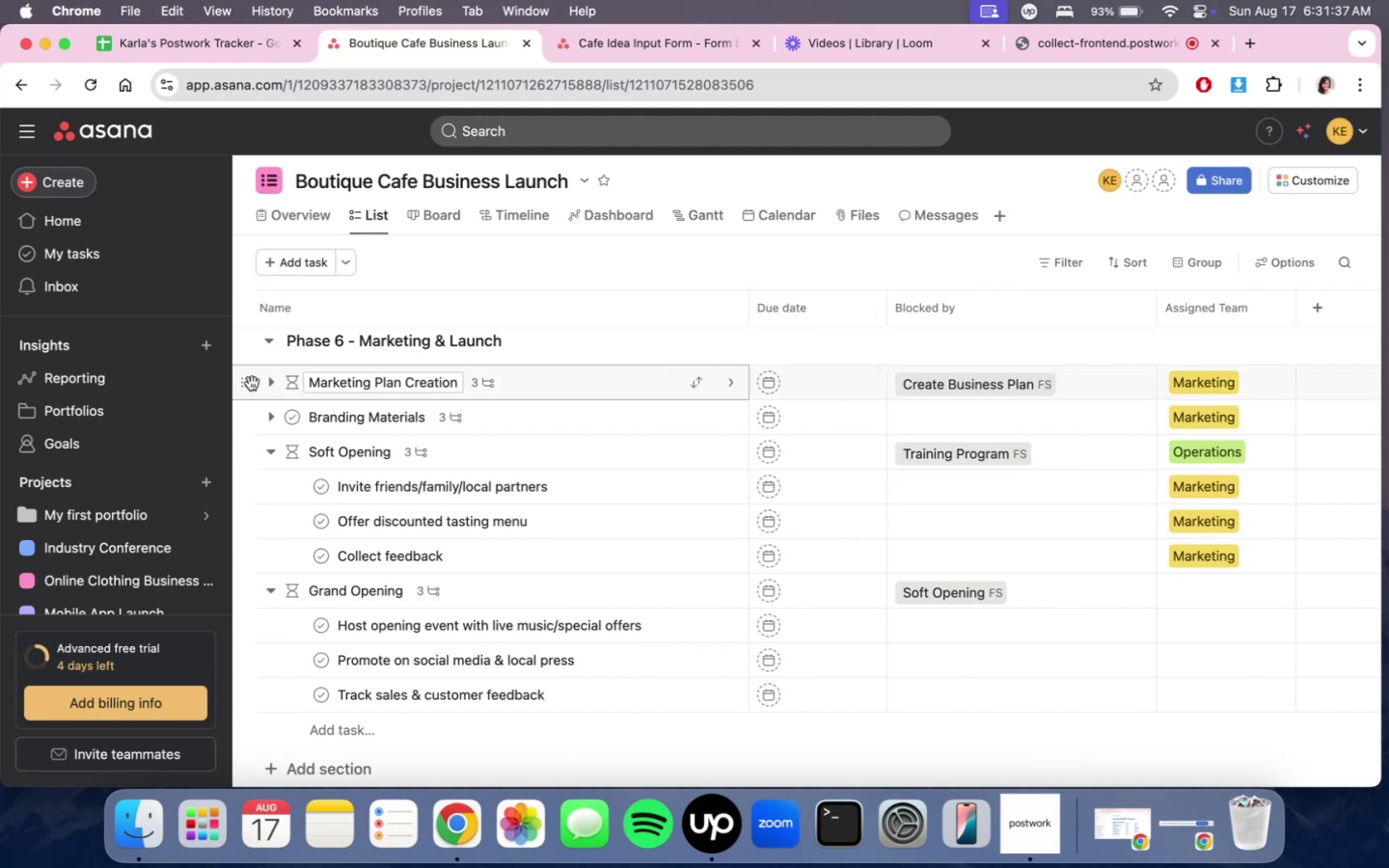 
wait(6.99)
 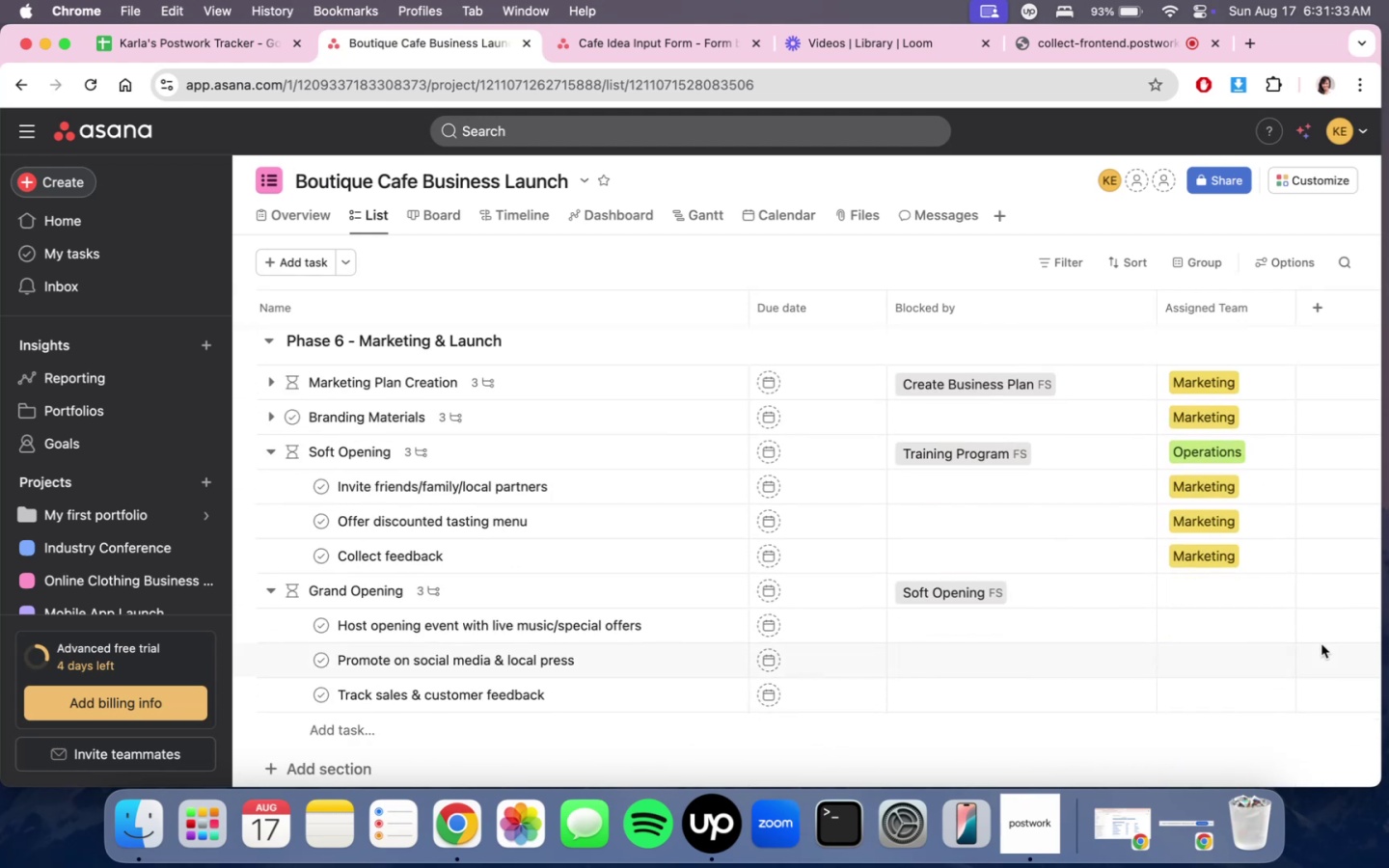 
left_click([268, 523])
 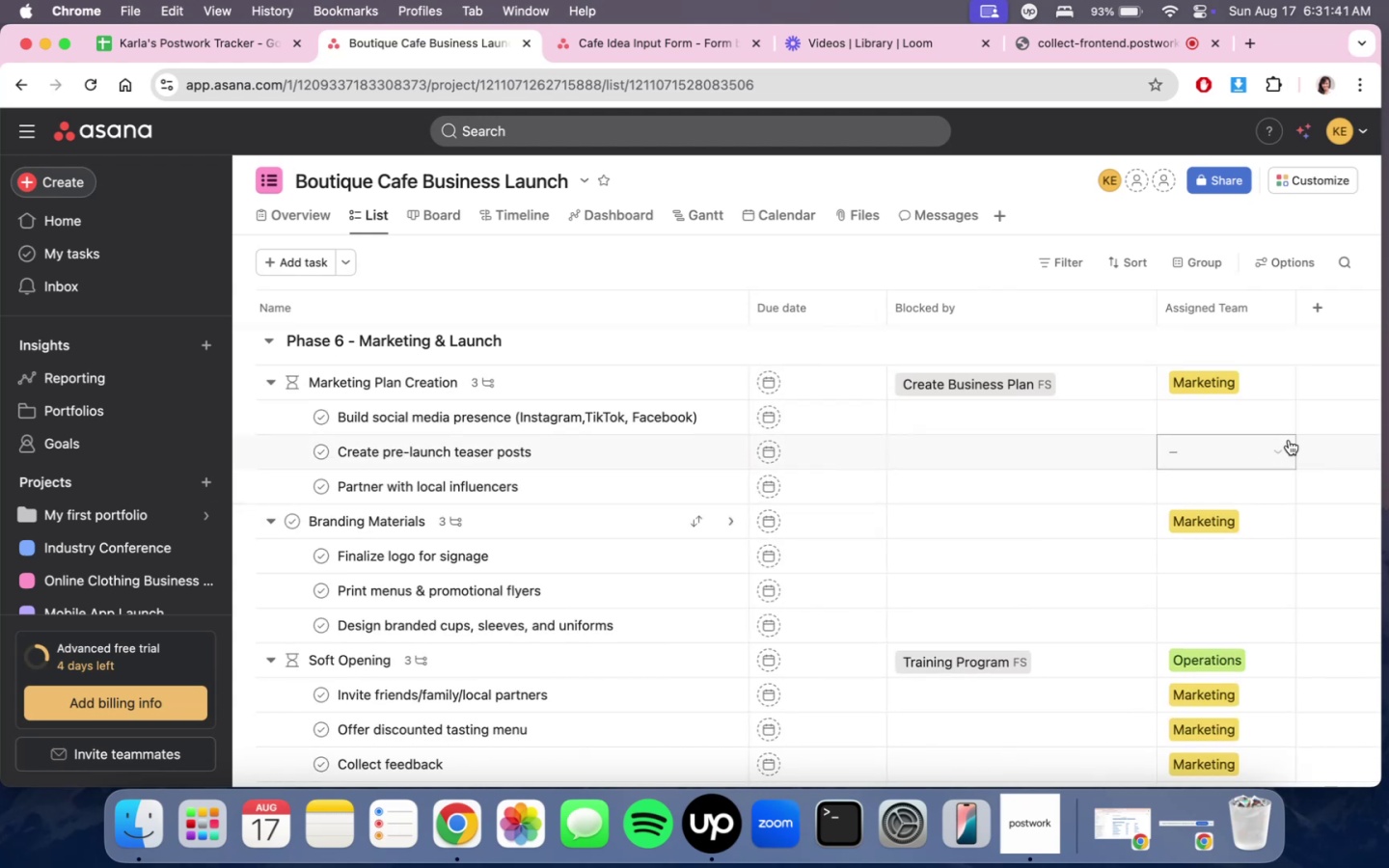 
left_click([1213, 415])
 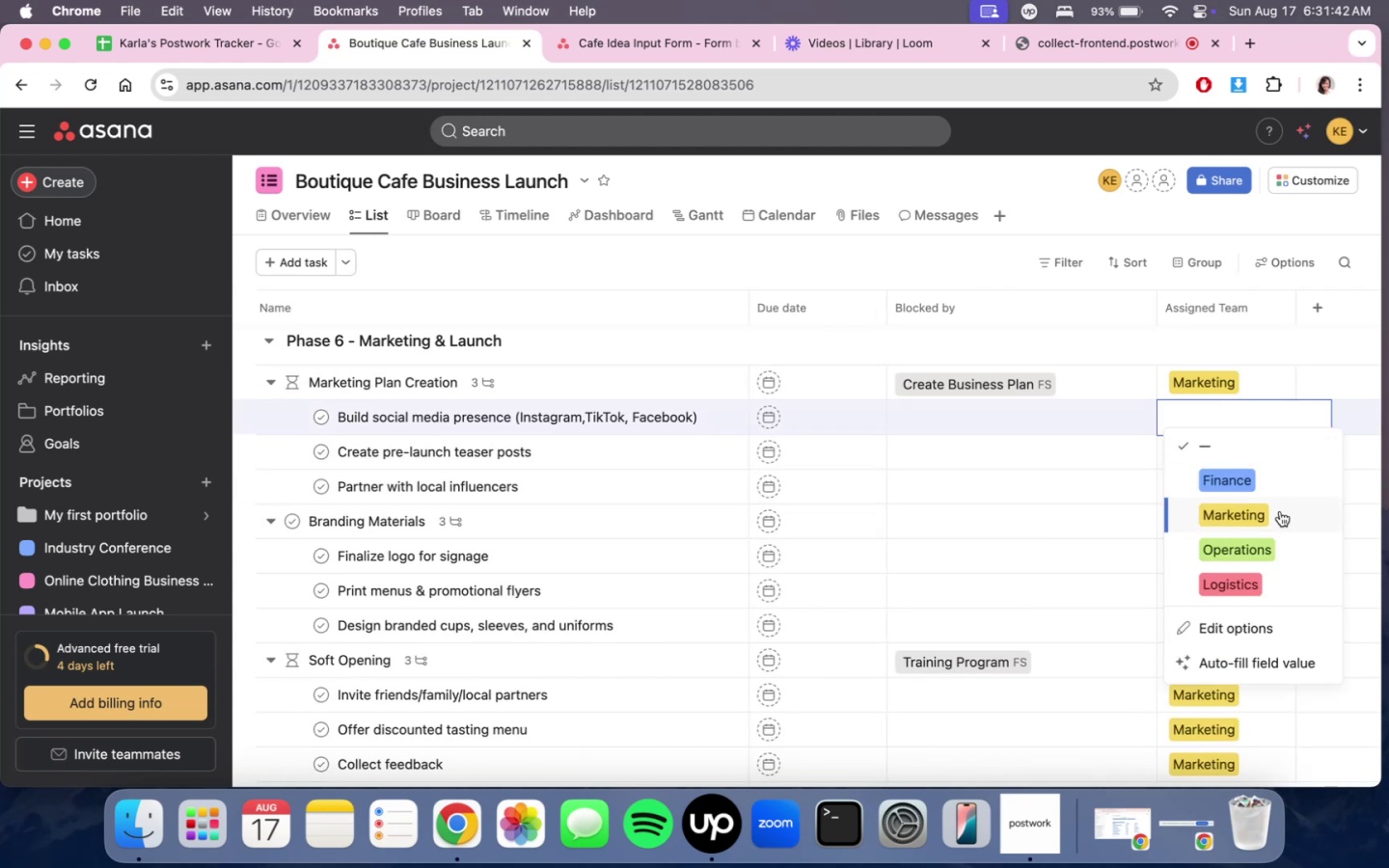 
double_click([1280, 511])
 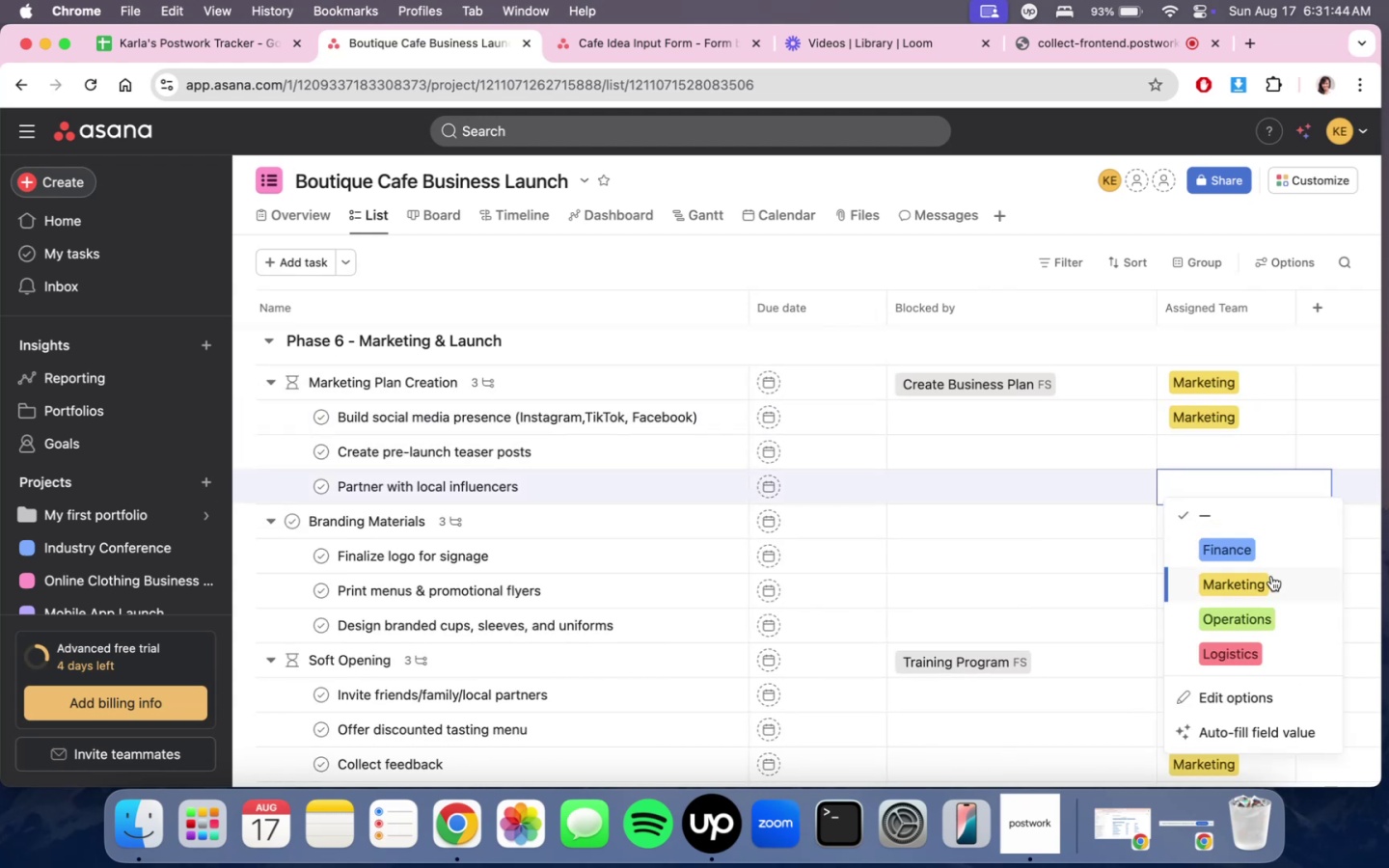 
left_click([1271, 576])
 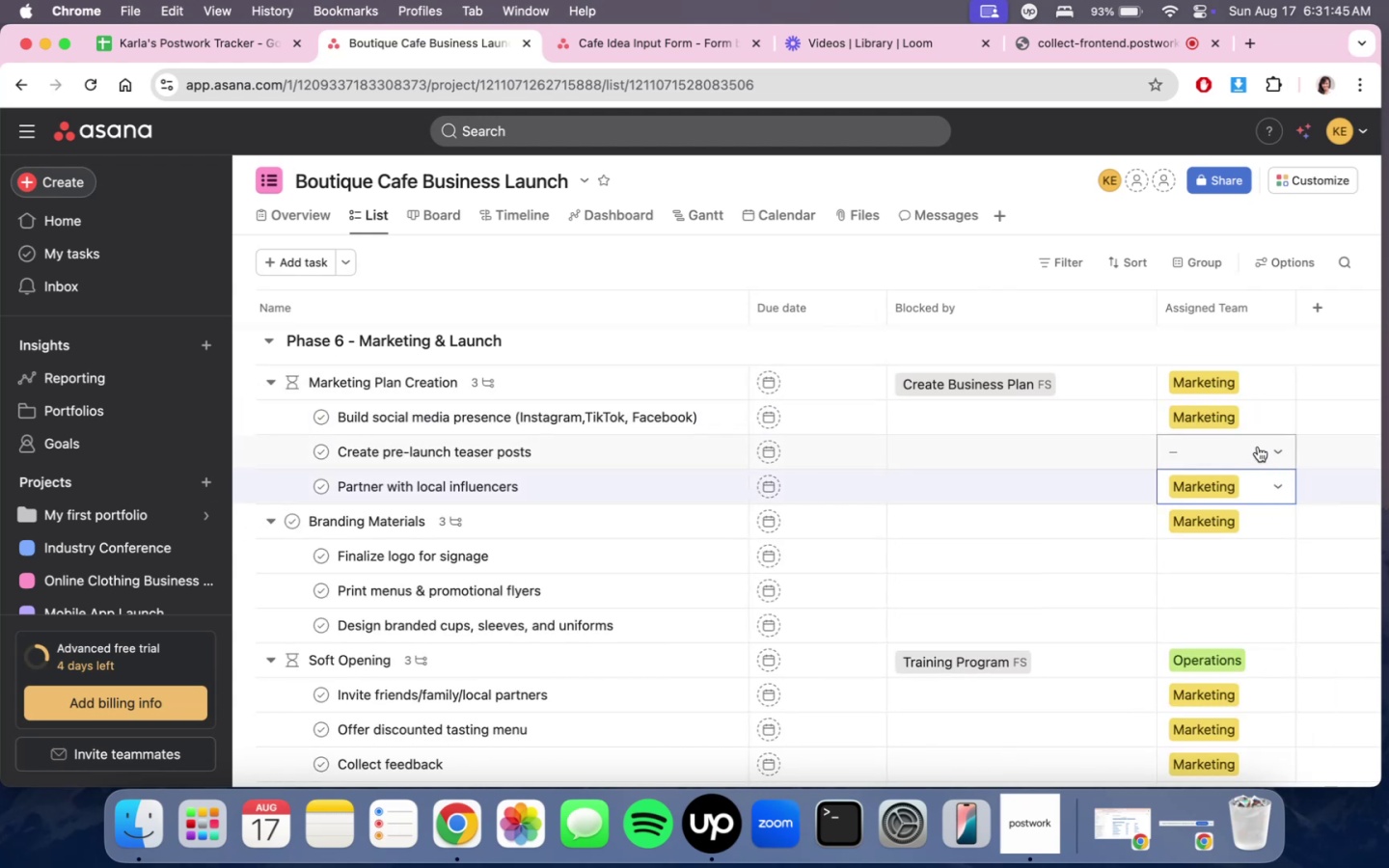 
left_click([1258, 447])
 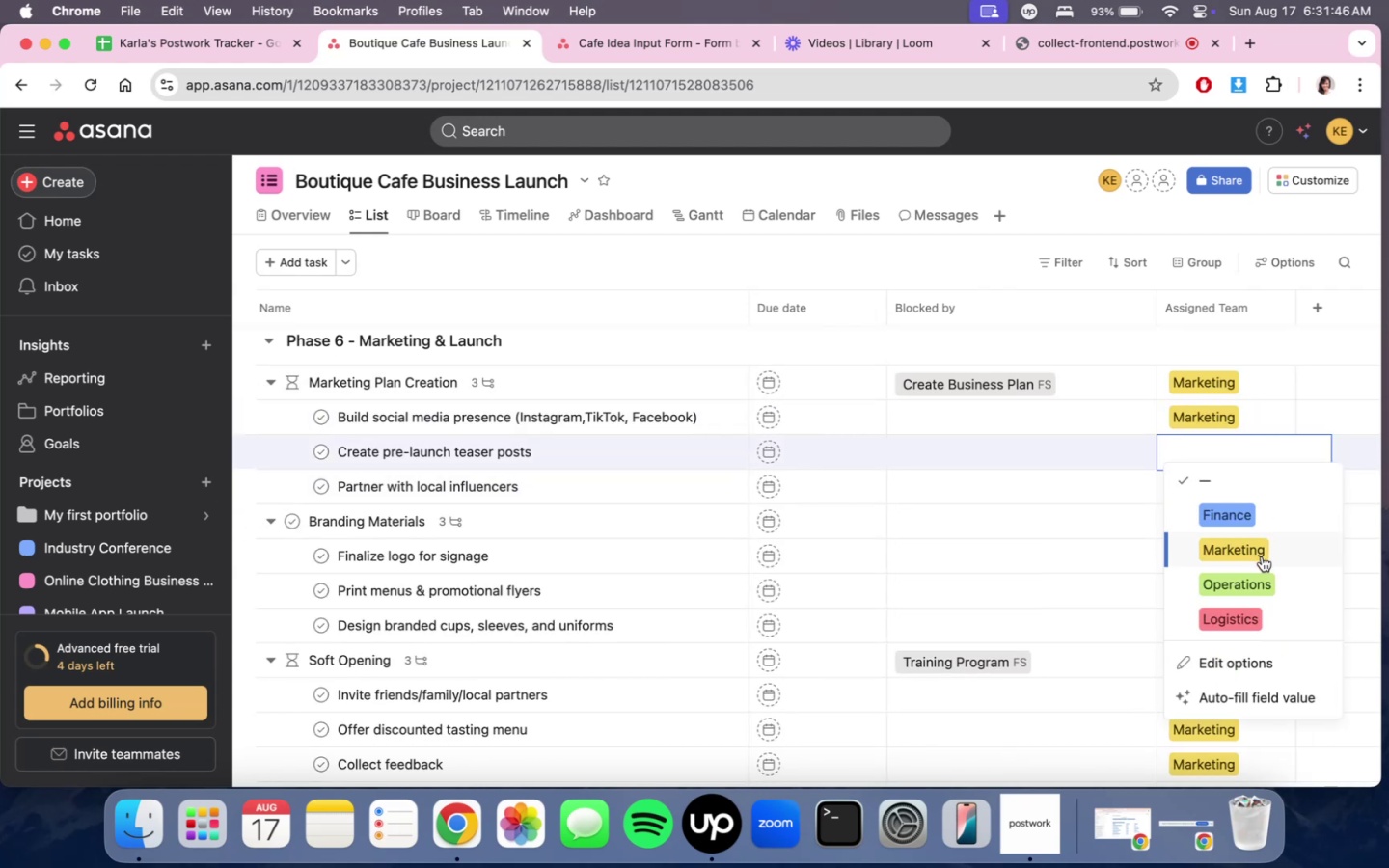 
left_click([1262, 556])
 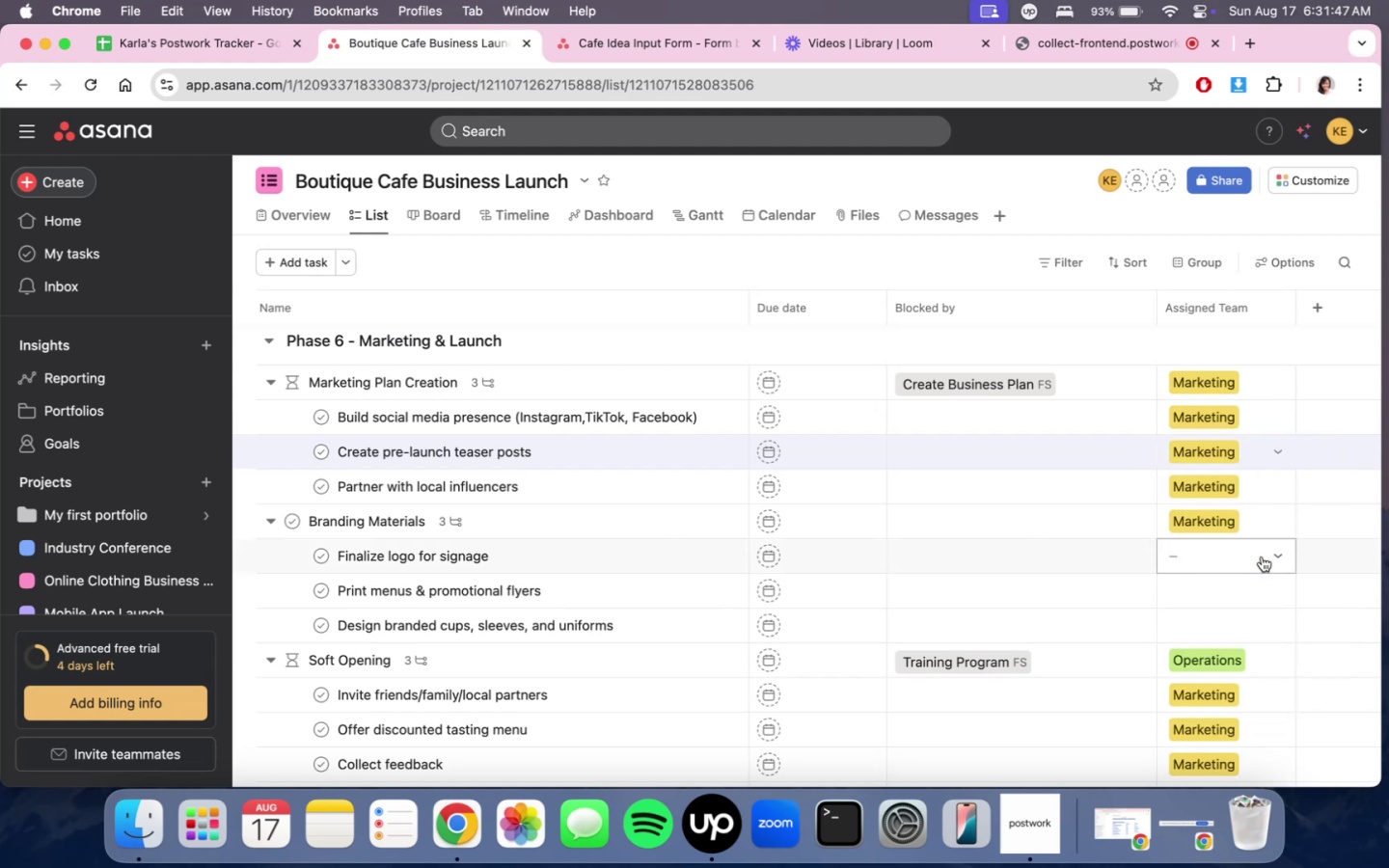 
left_click([1262, 556])
 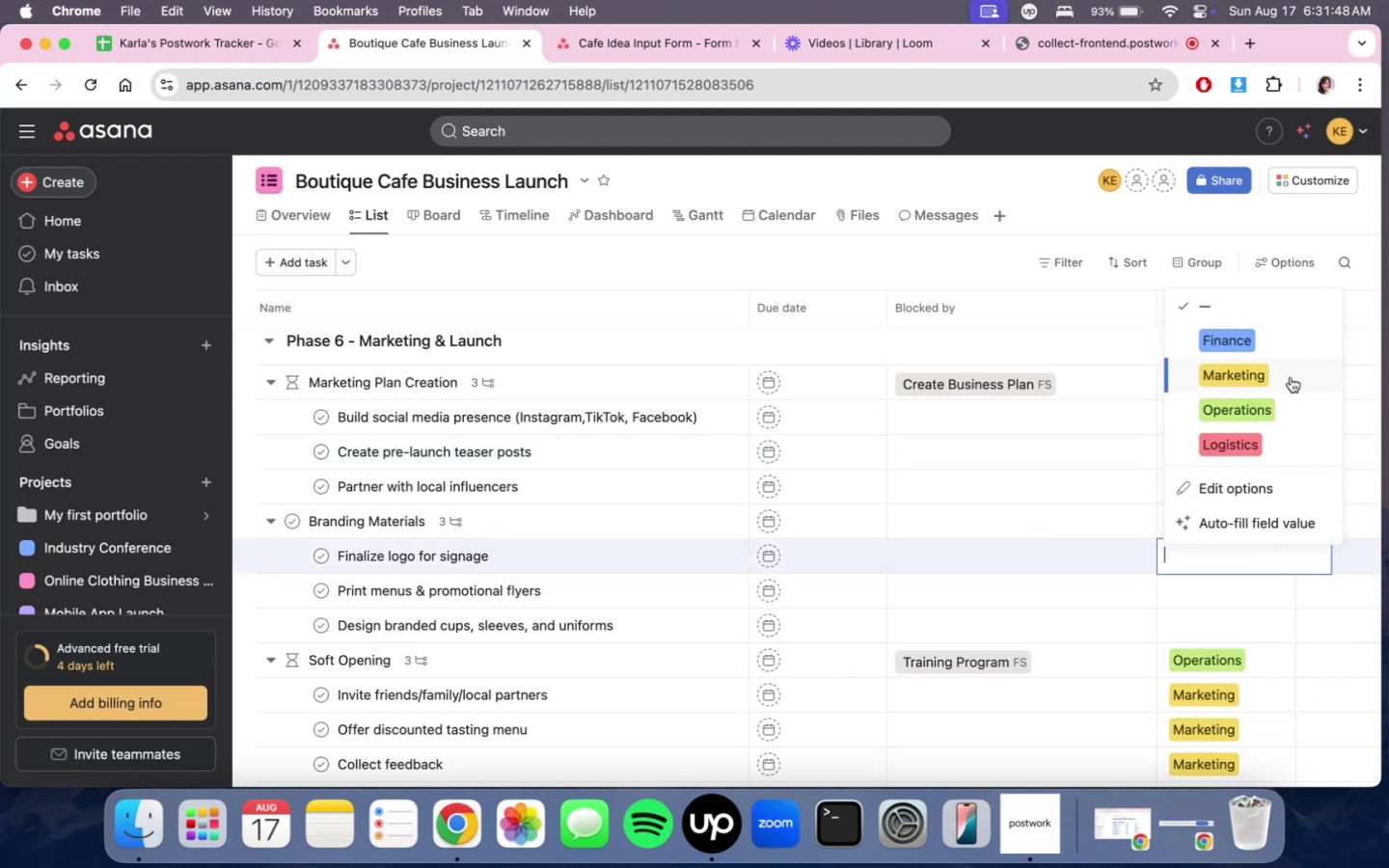 
left_click([1291, 377])
 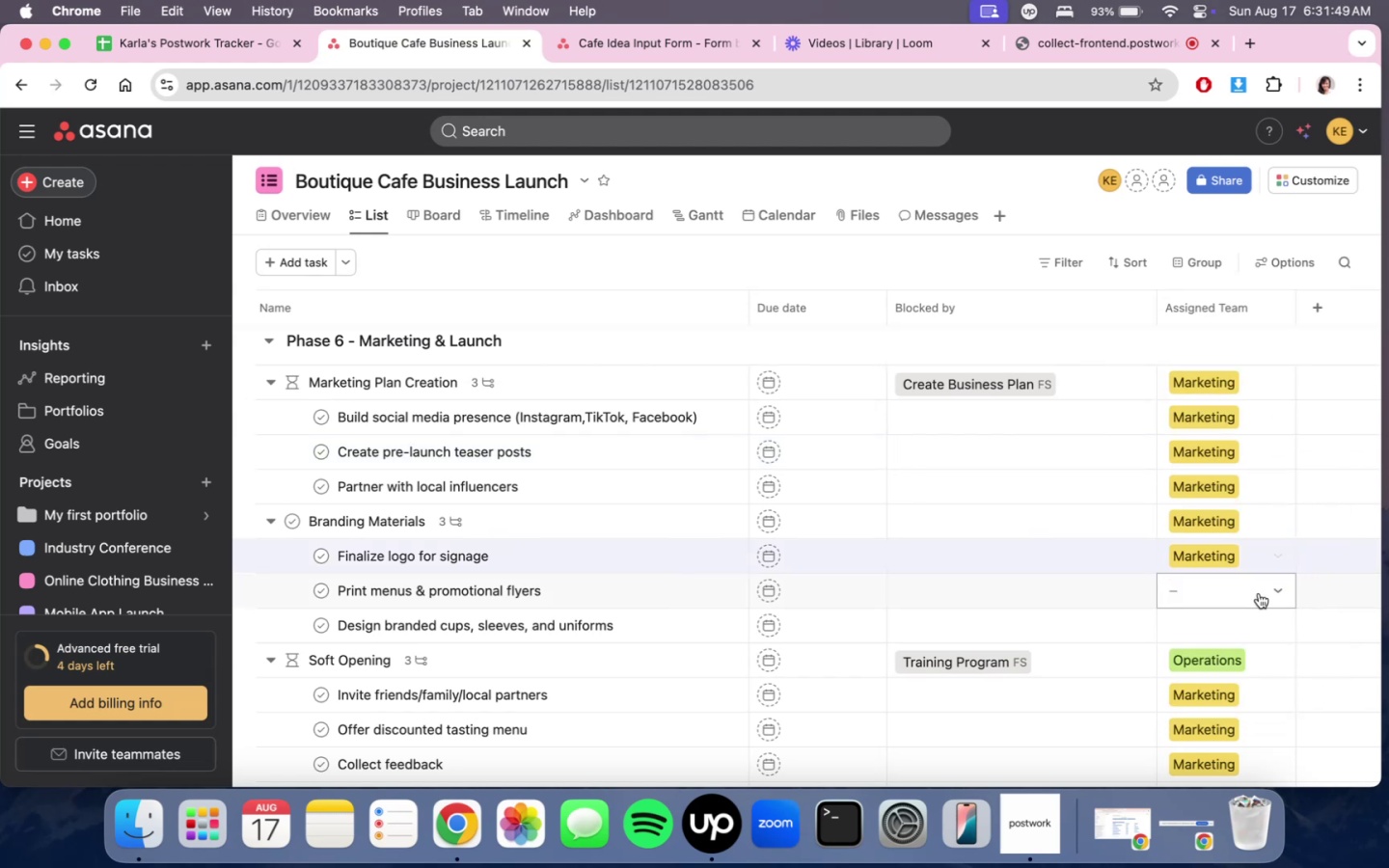 
double_click([1259, 593])
 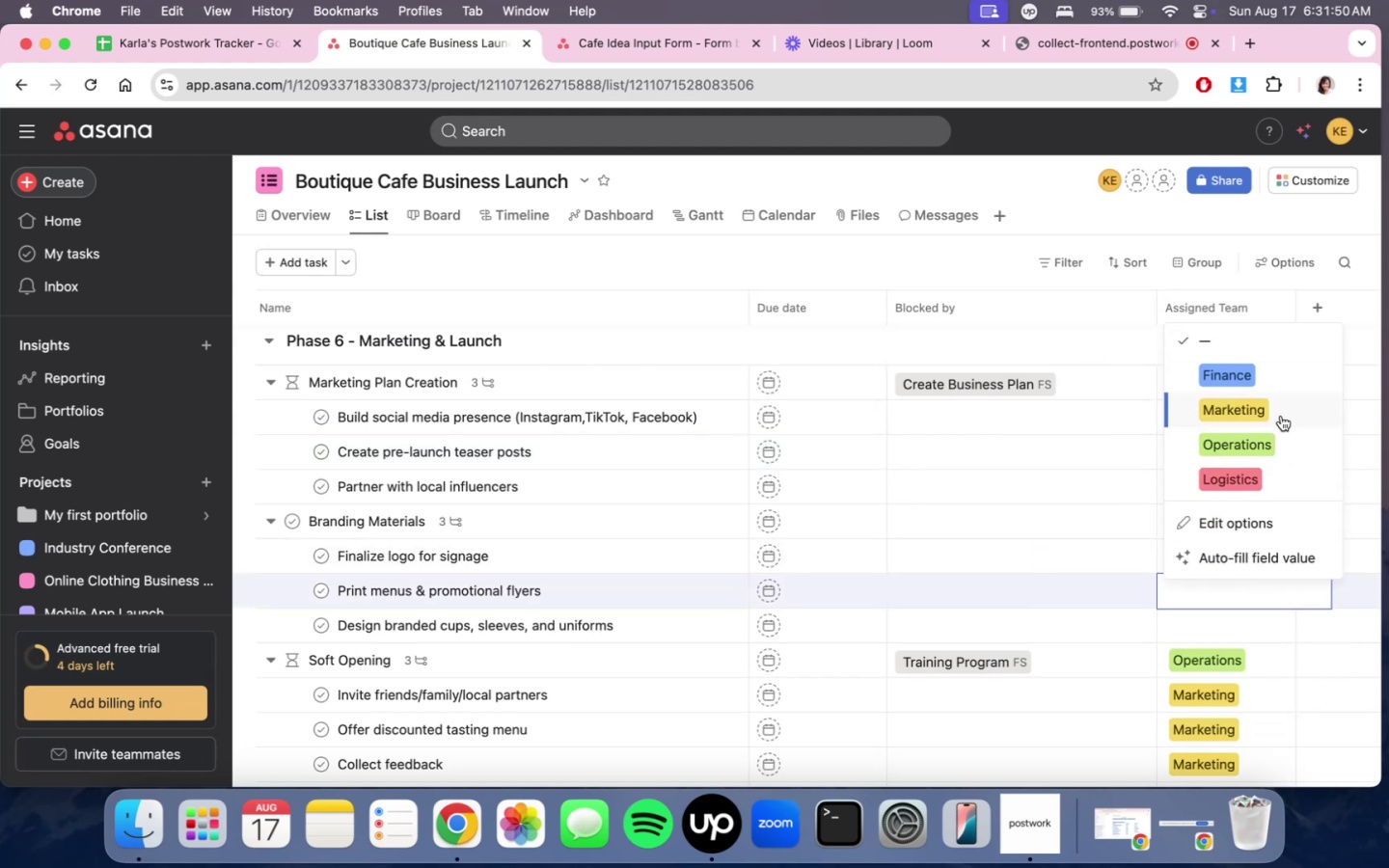 
left_click([1281, 416])
 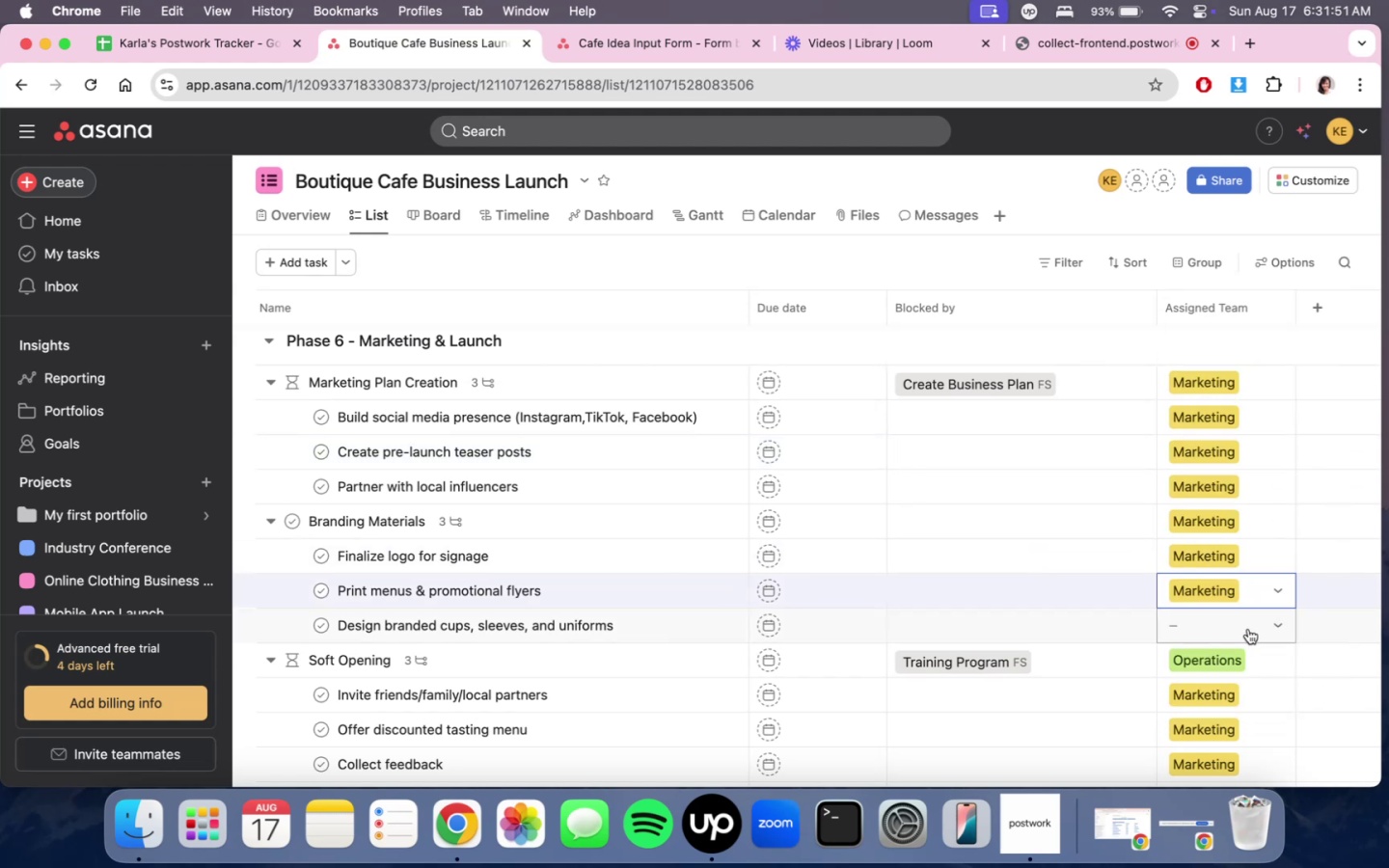 
left_click([1248, 629])
 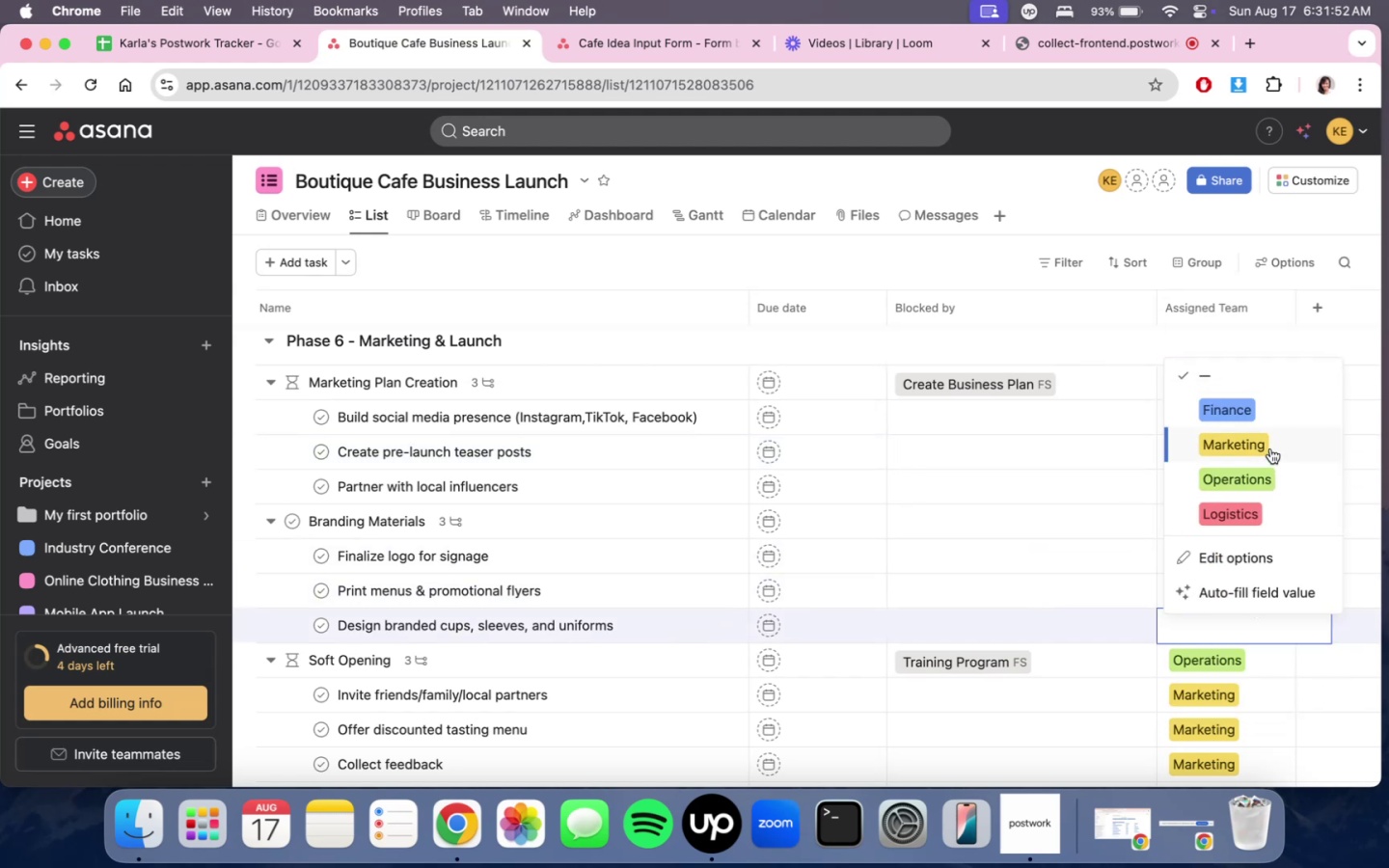 
double_click([1270, 448])
 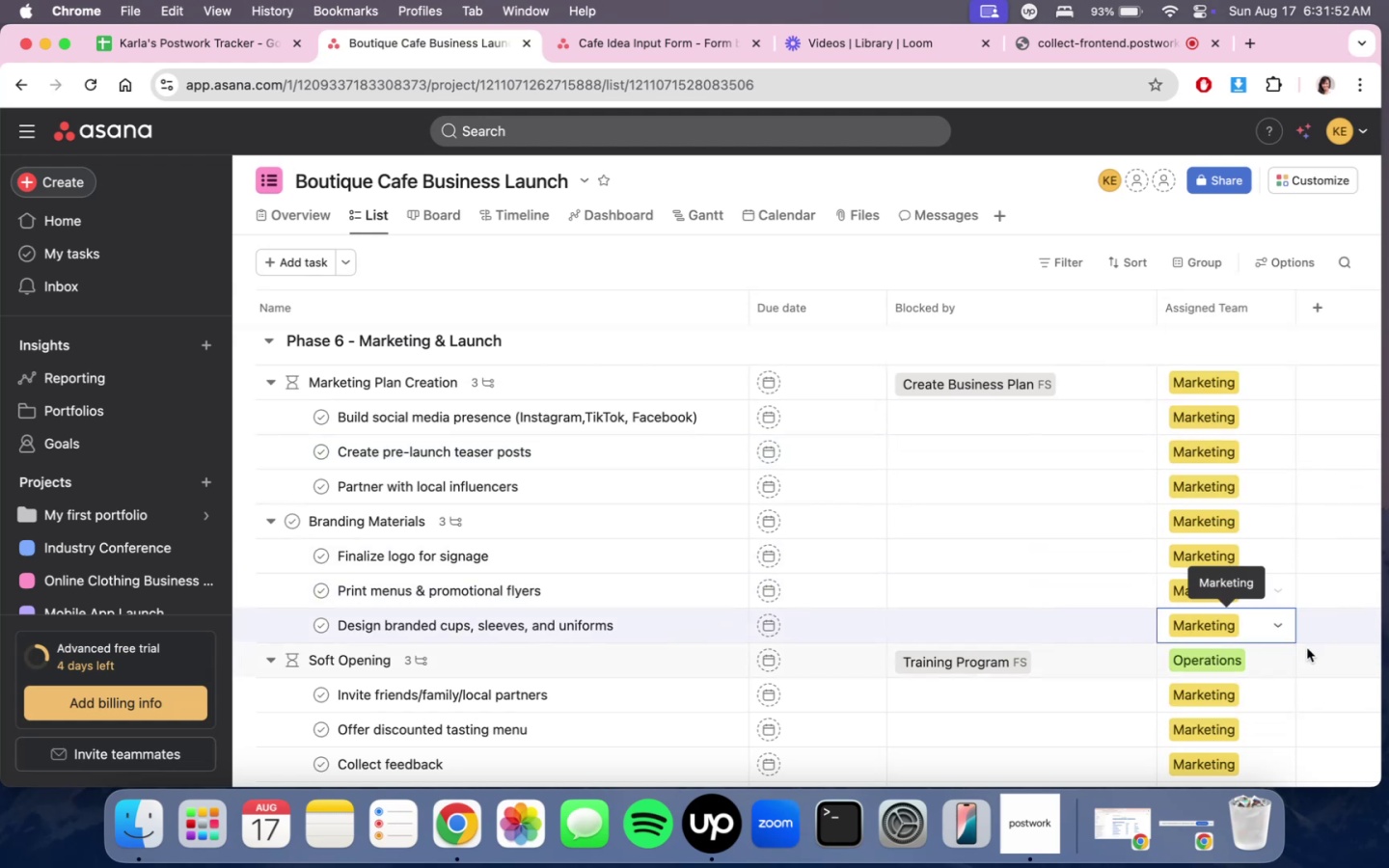 
scroll: coordinate [1307, 648], scroll_direction: down, amount: 6.0
 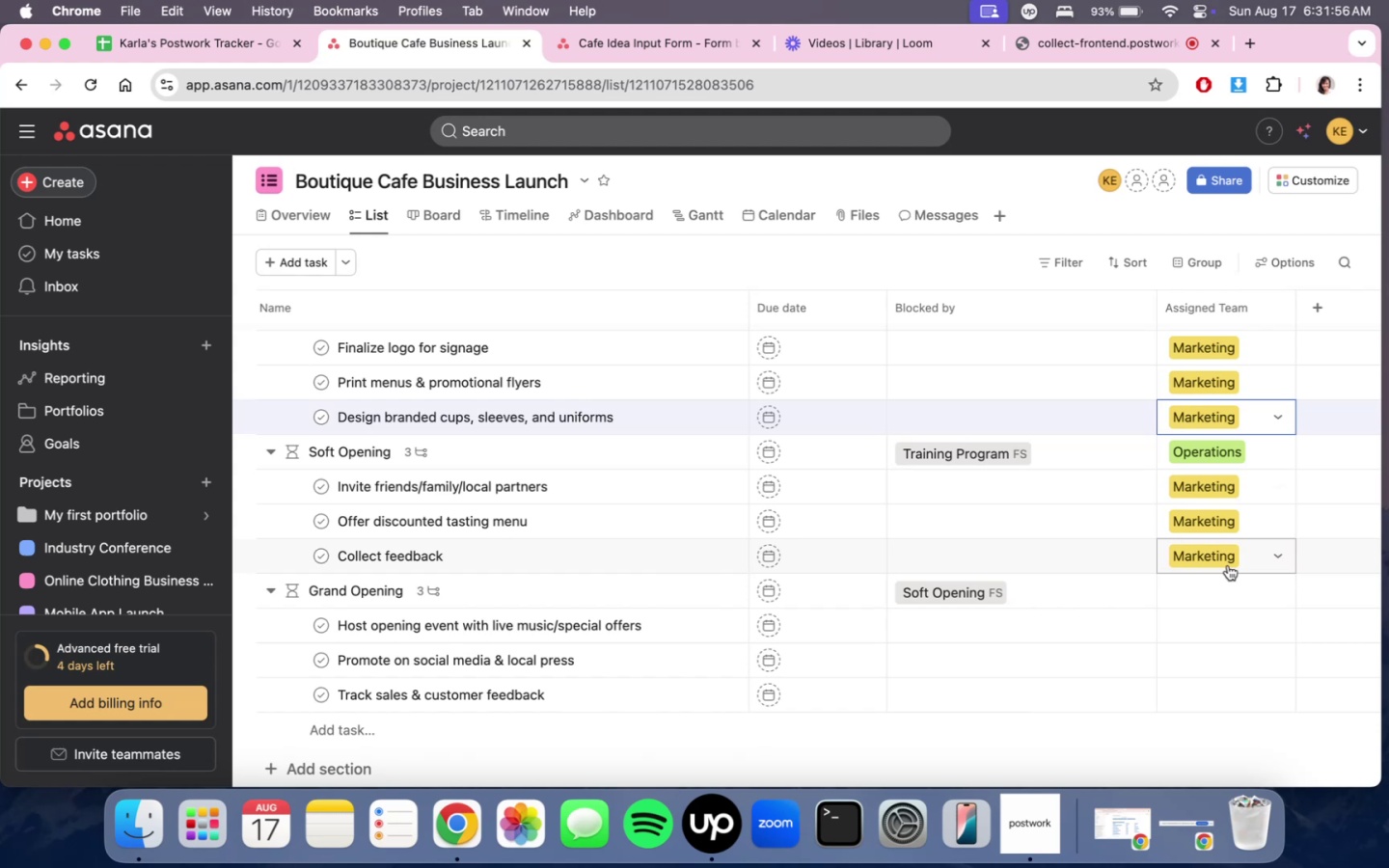 
left_click([1254, 557])
 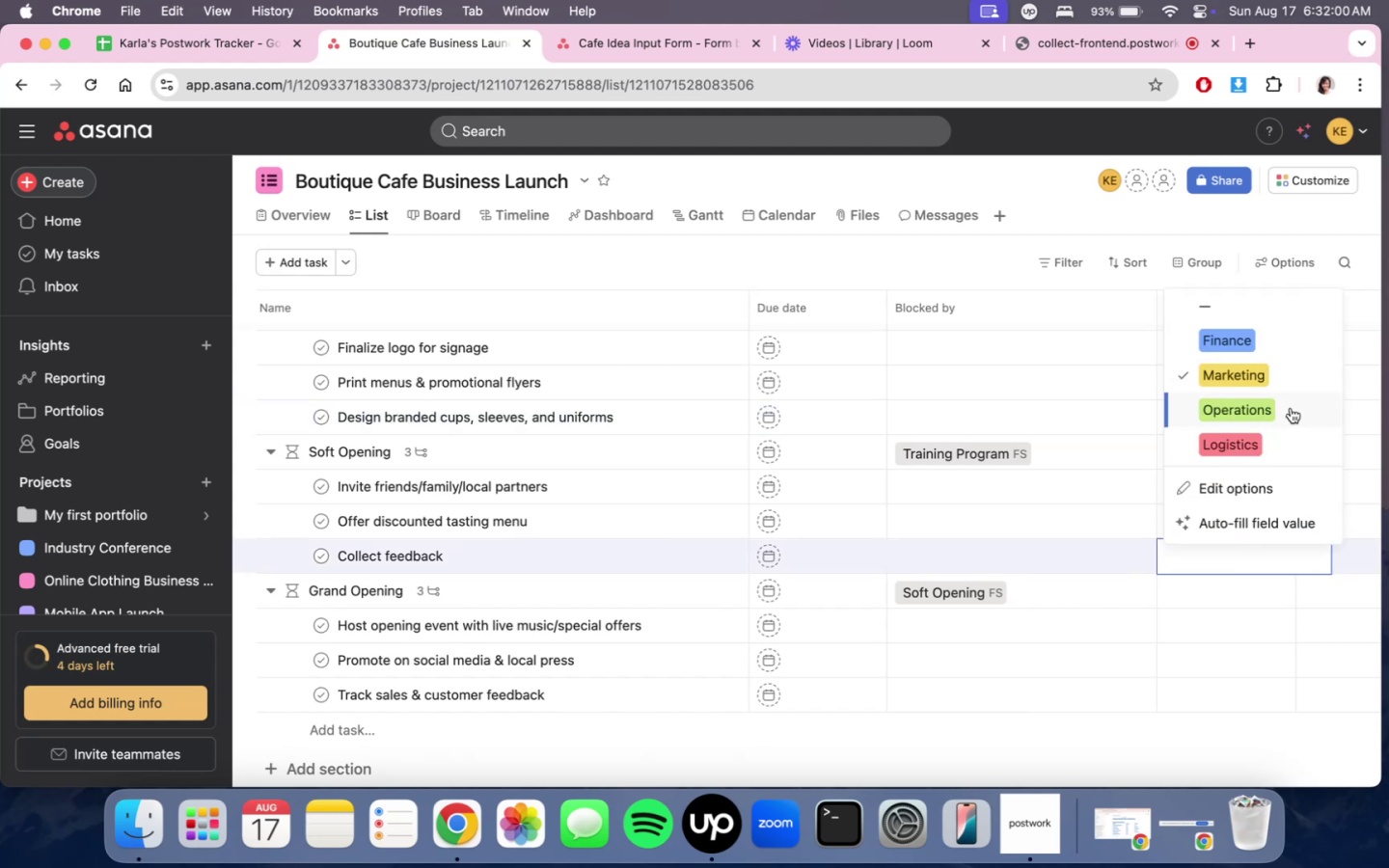 
left_click([1291, 408])
 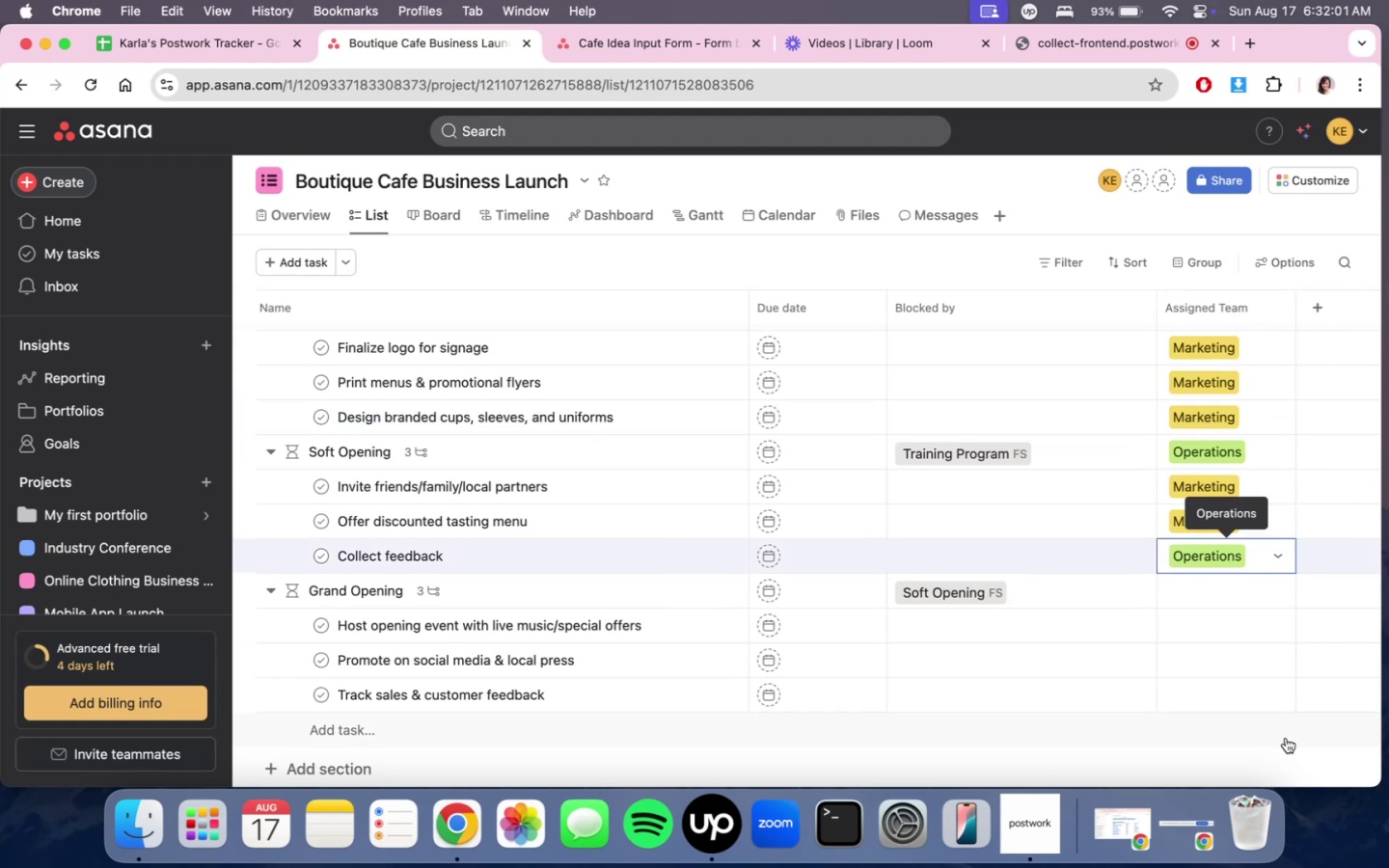 
scroll: coordinate [1173, 741], scroll_direction: down, amount: 10.0
 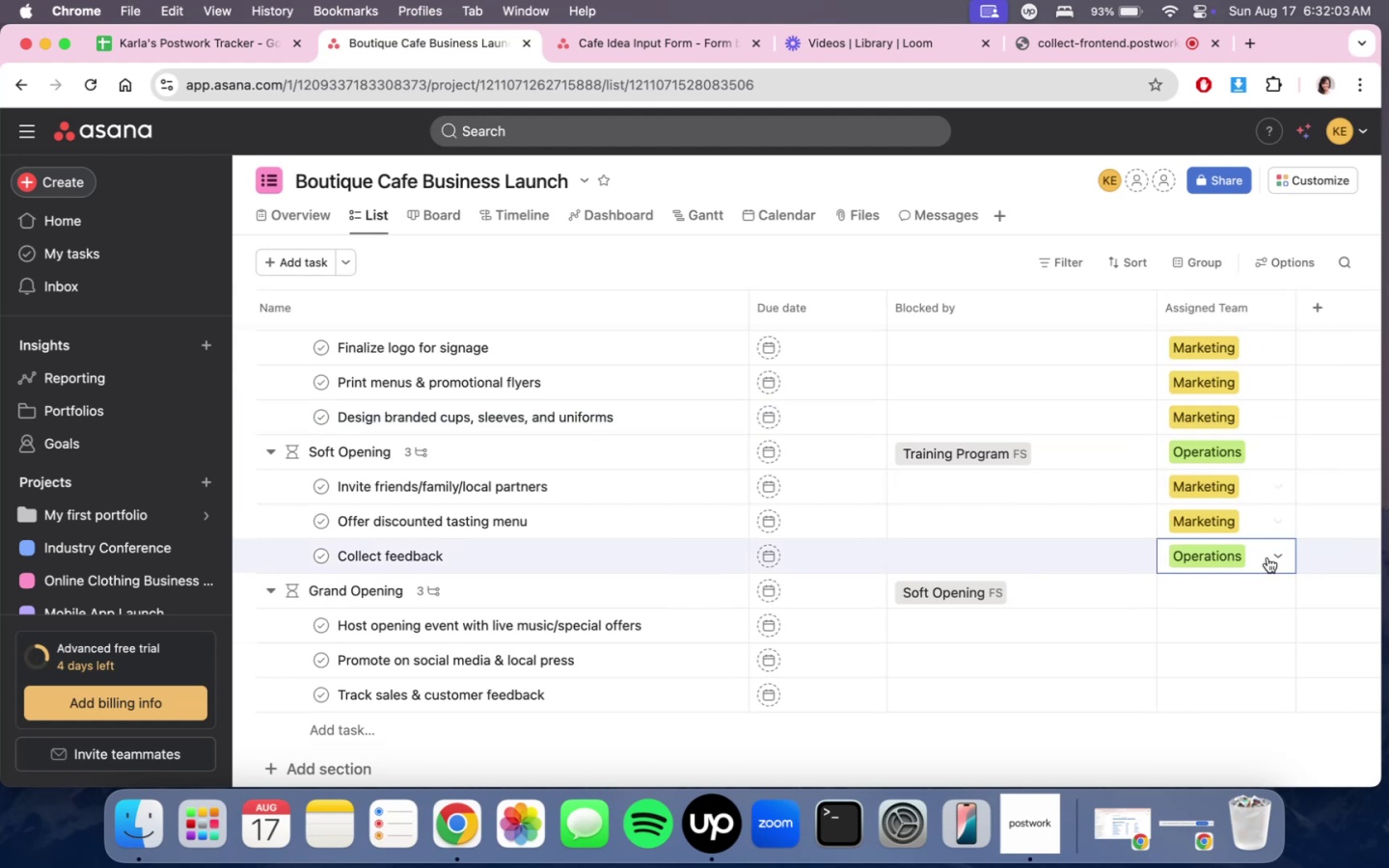 
scroll: coordinate [1283, 606], scroll_direction: none, amount: 0.0
 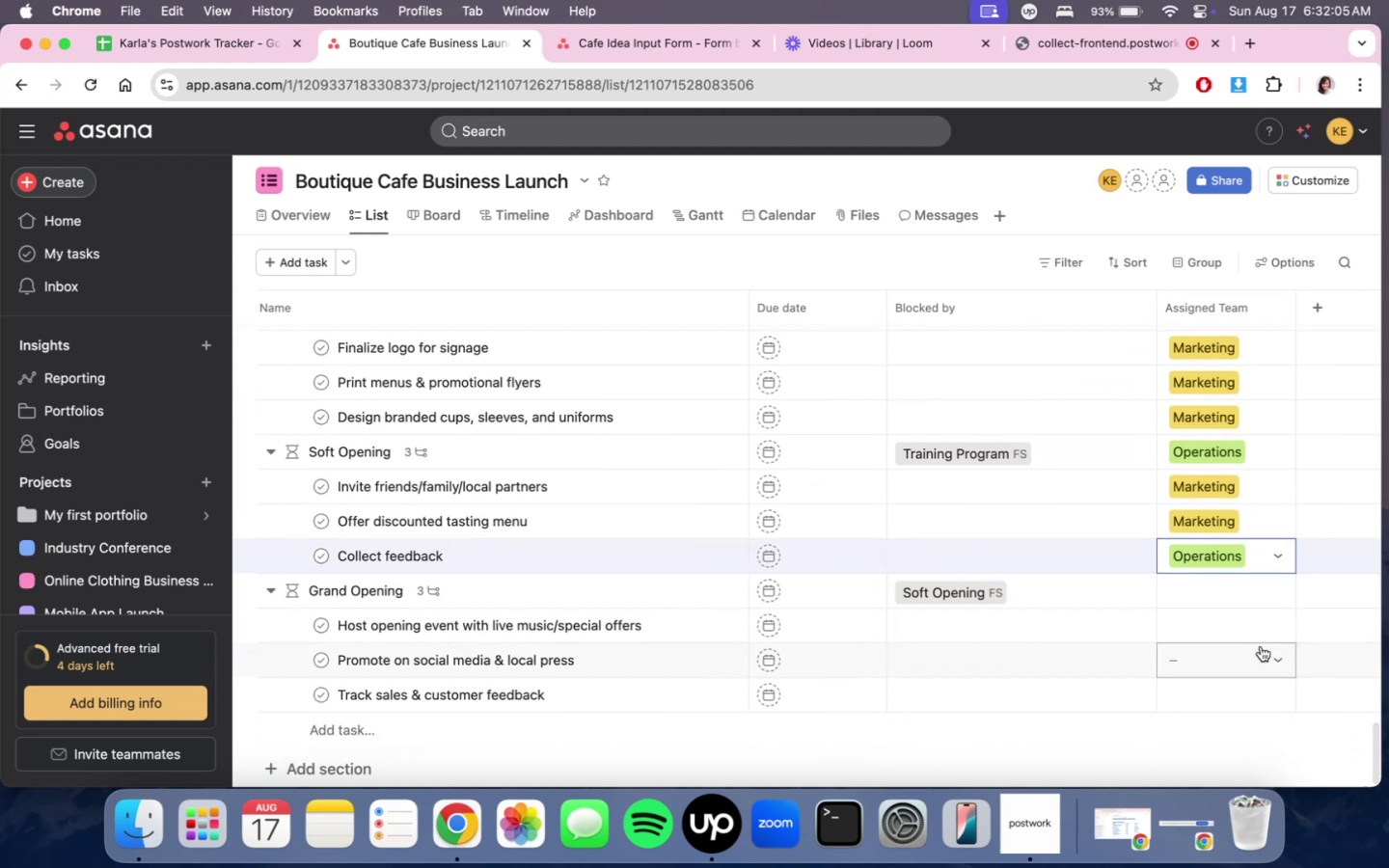 
scroll: coordinate [1261, 646], scroll_direction: down, amount: 2.0
 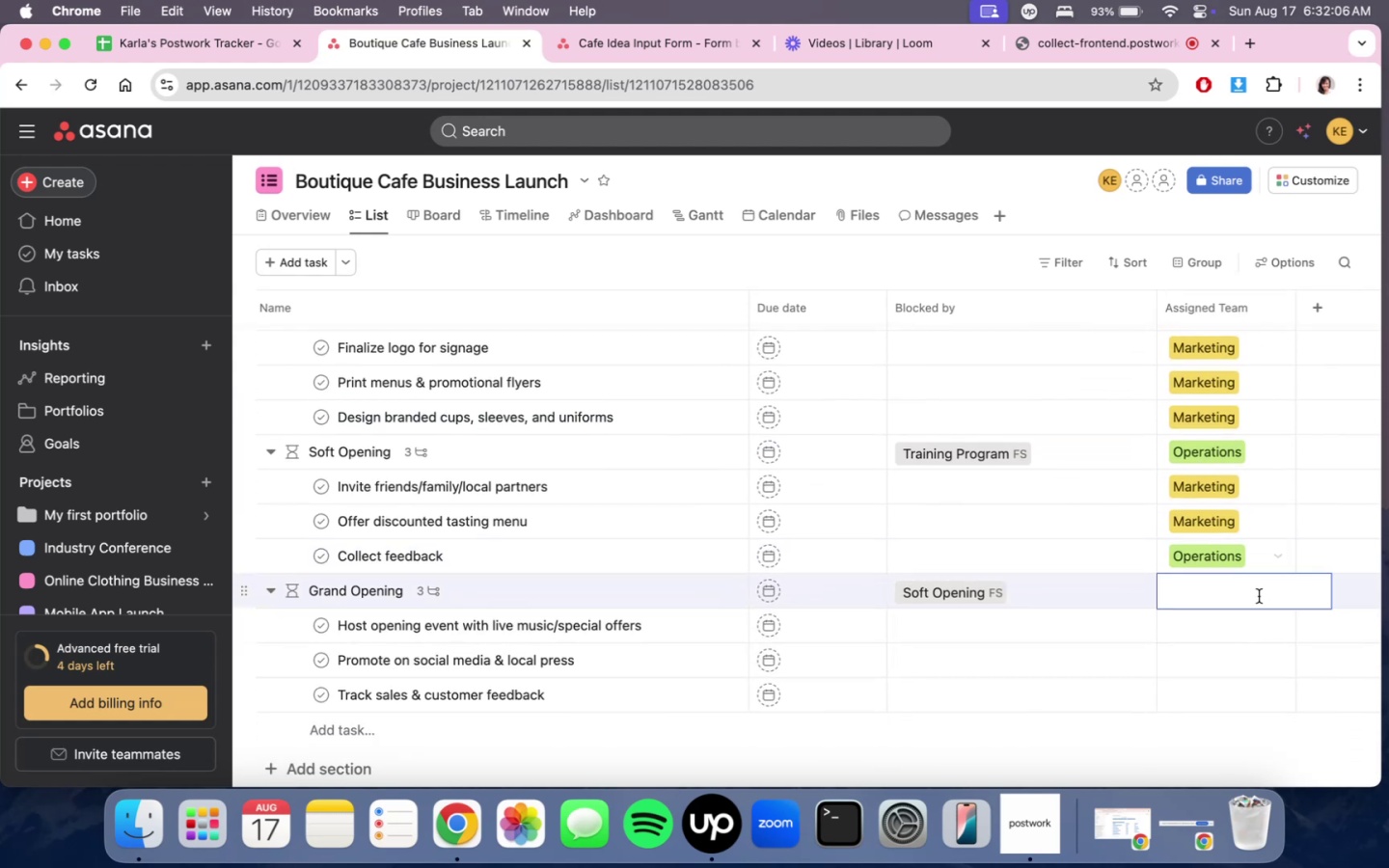 
left_click([1259, 596])
 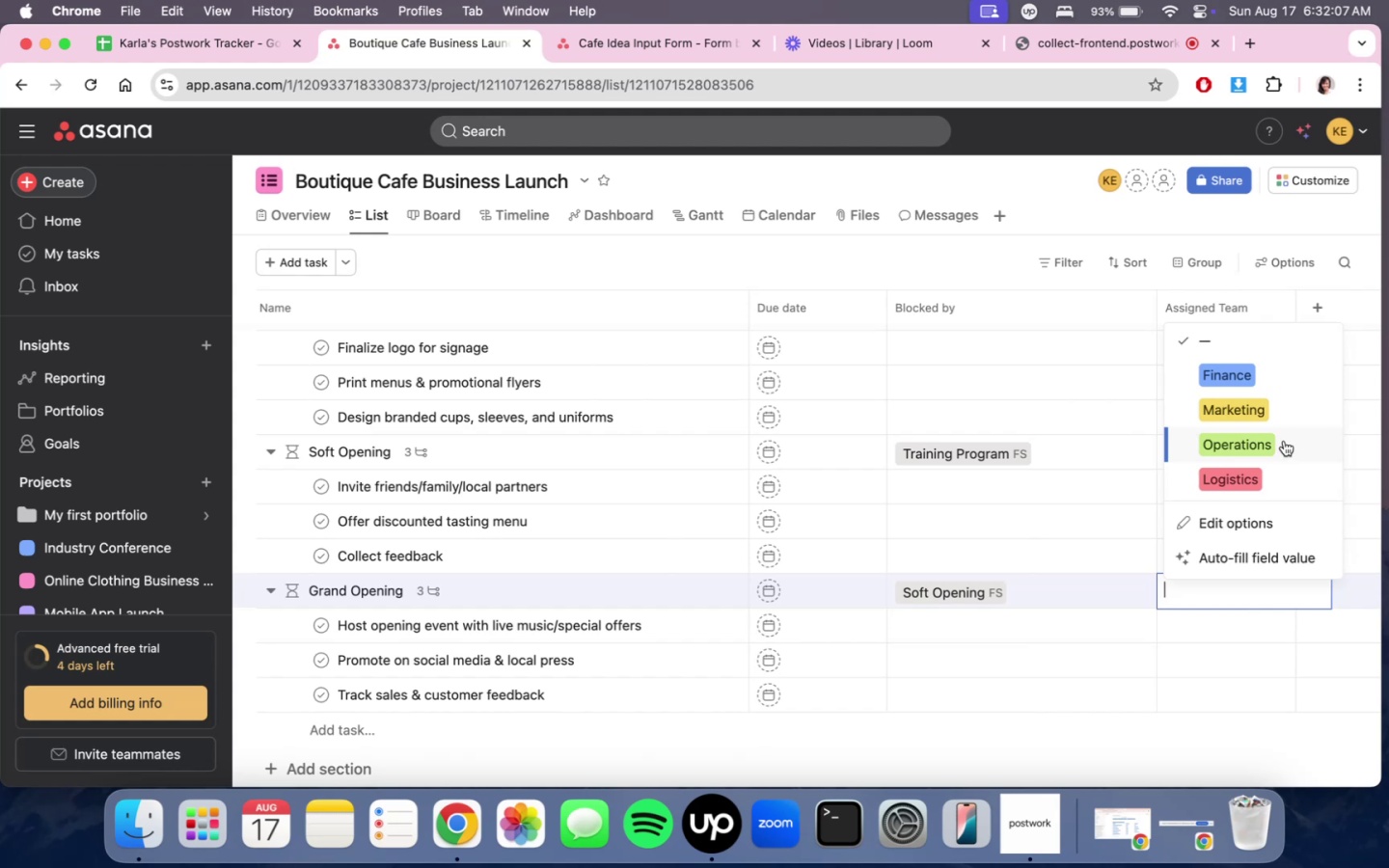 
left_click([1284, 441])
 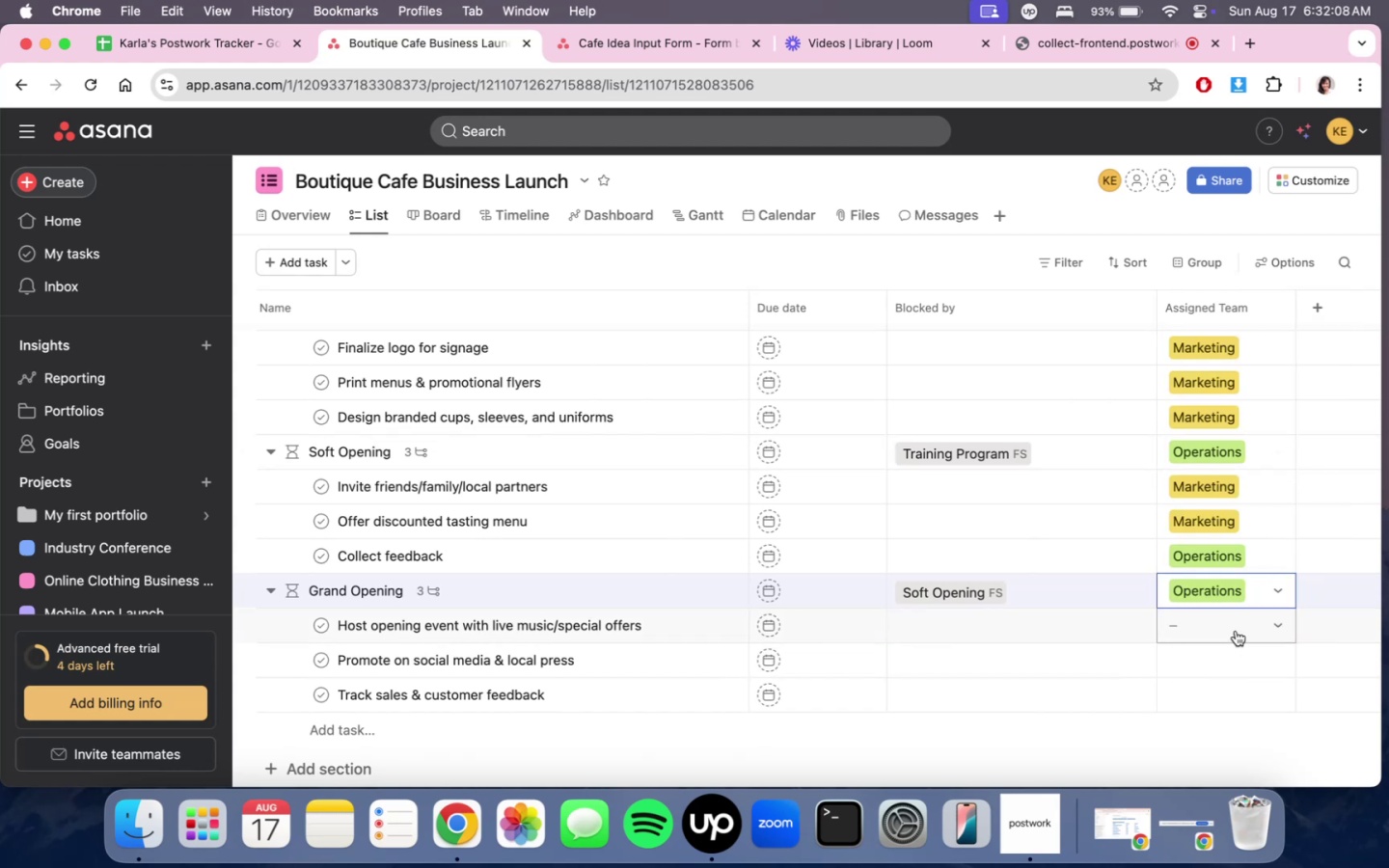 
left_click([1236, 631])
 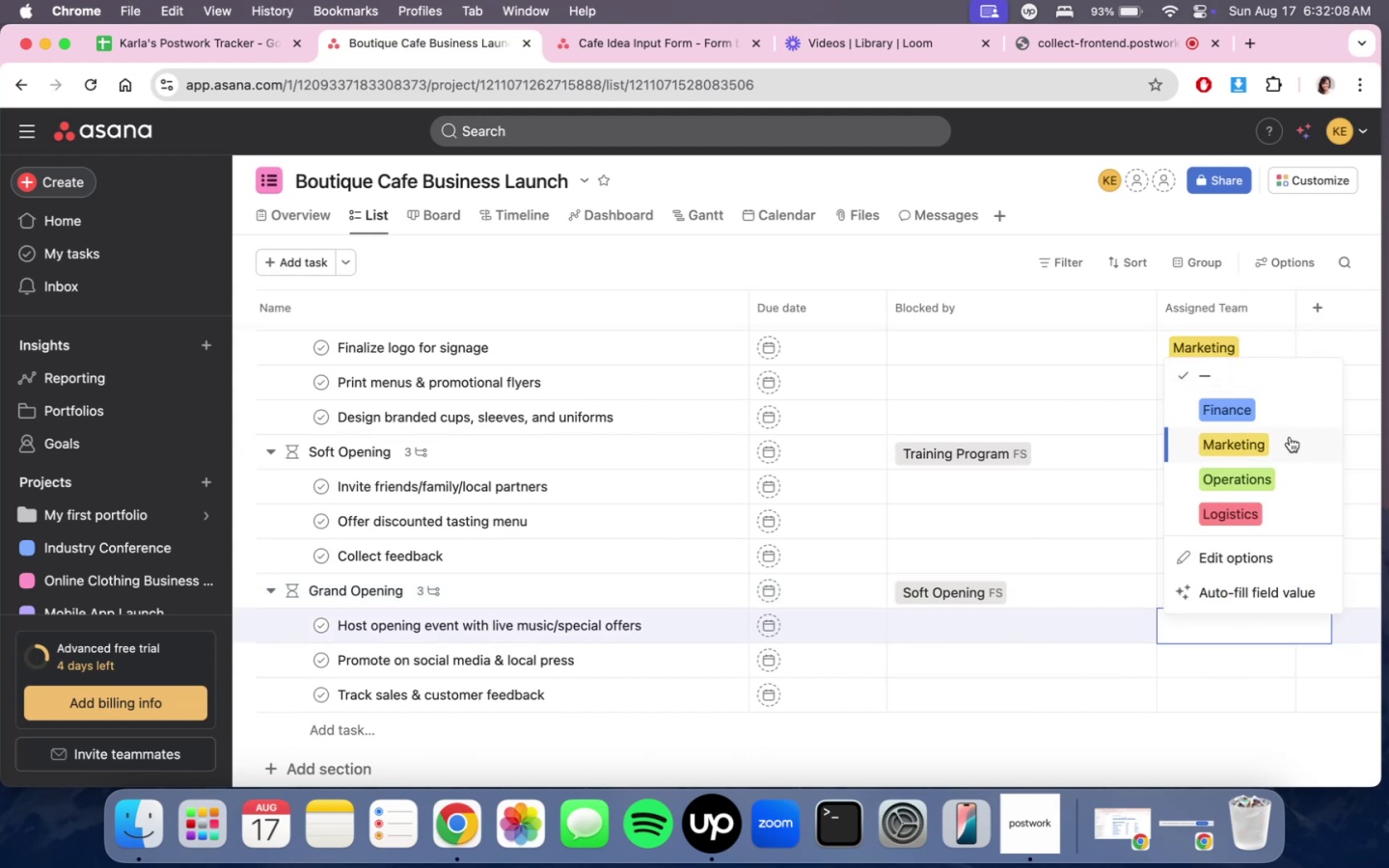 
double_click([1290, 437])
 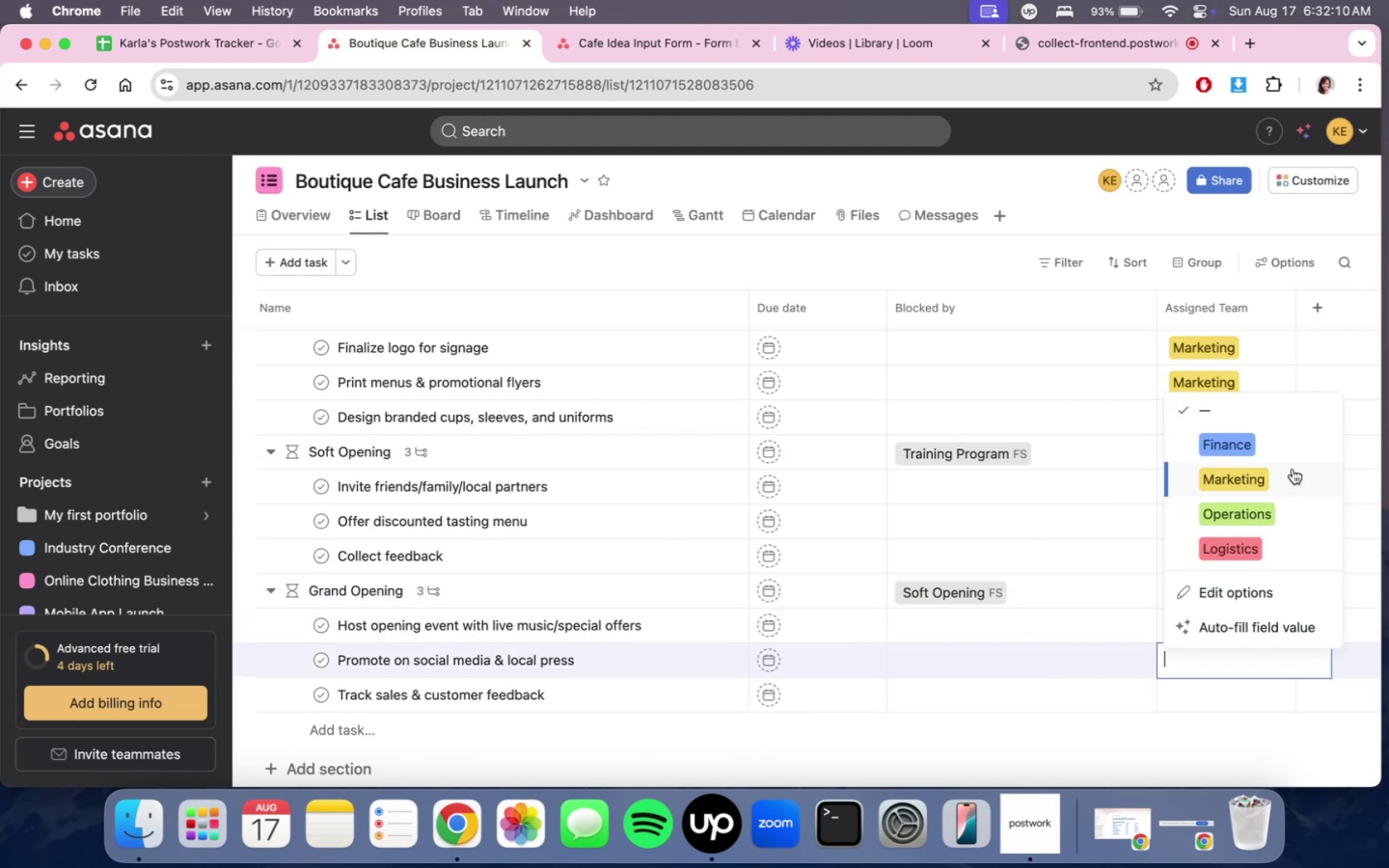 
double_click([1293, 469])
 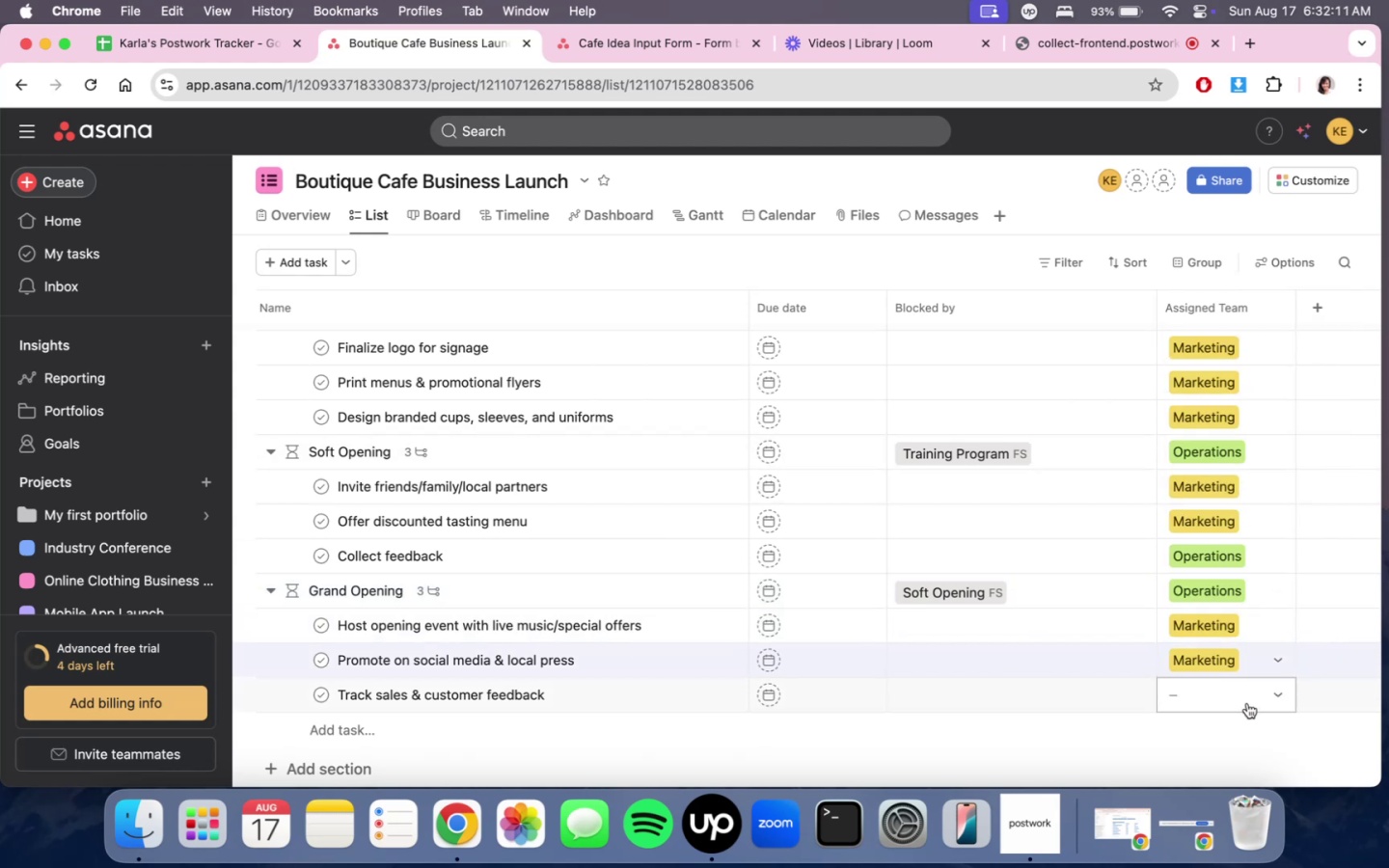 
left_click([1247, 703])
 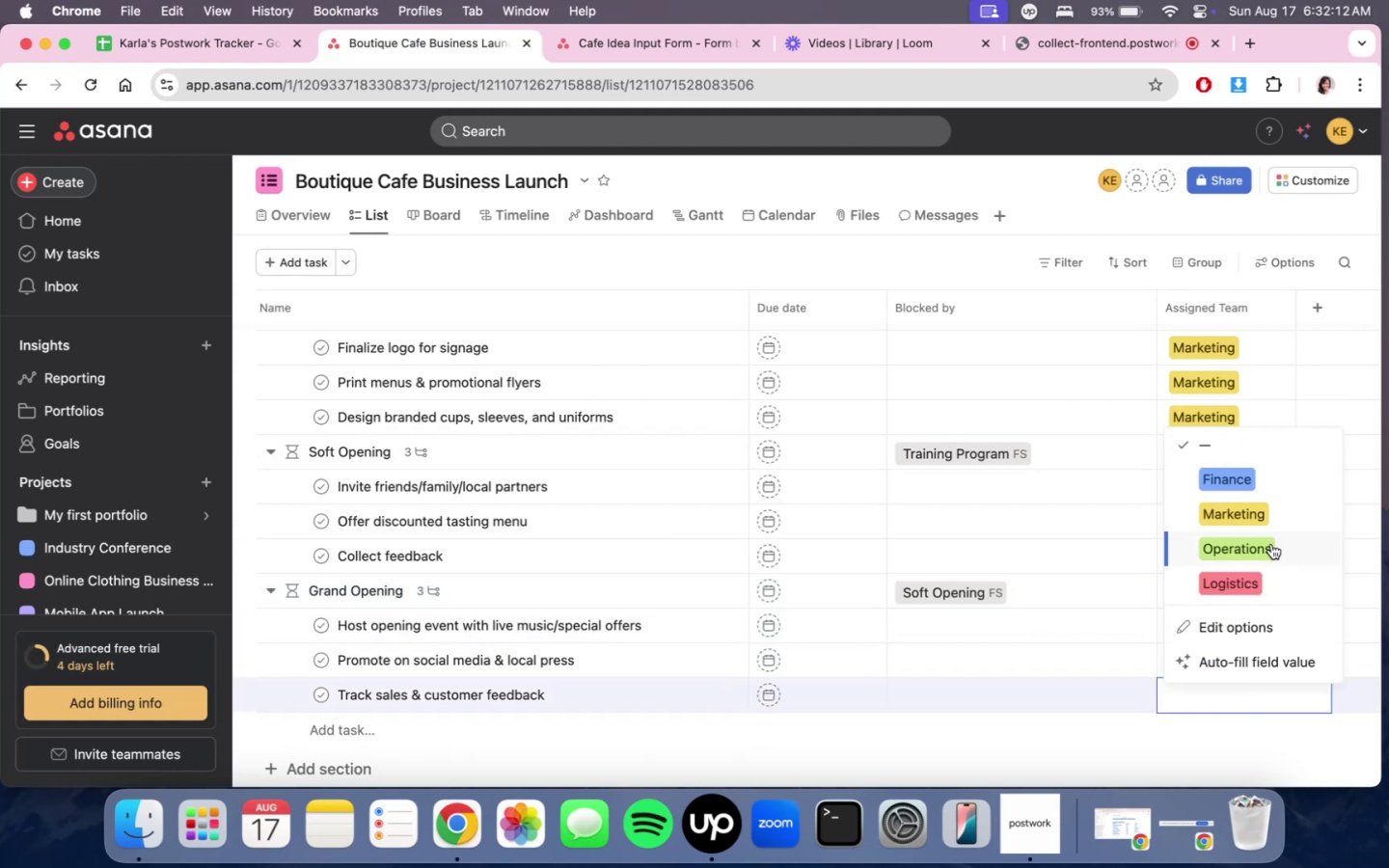 
left_click([1271, 544])
 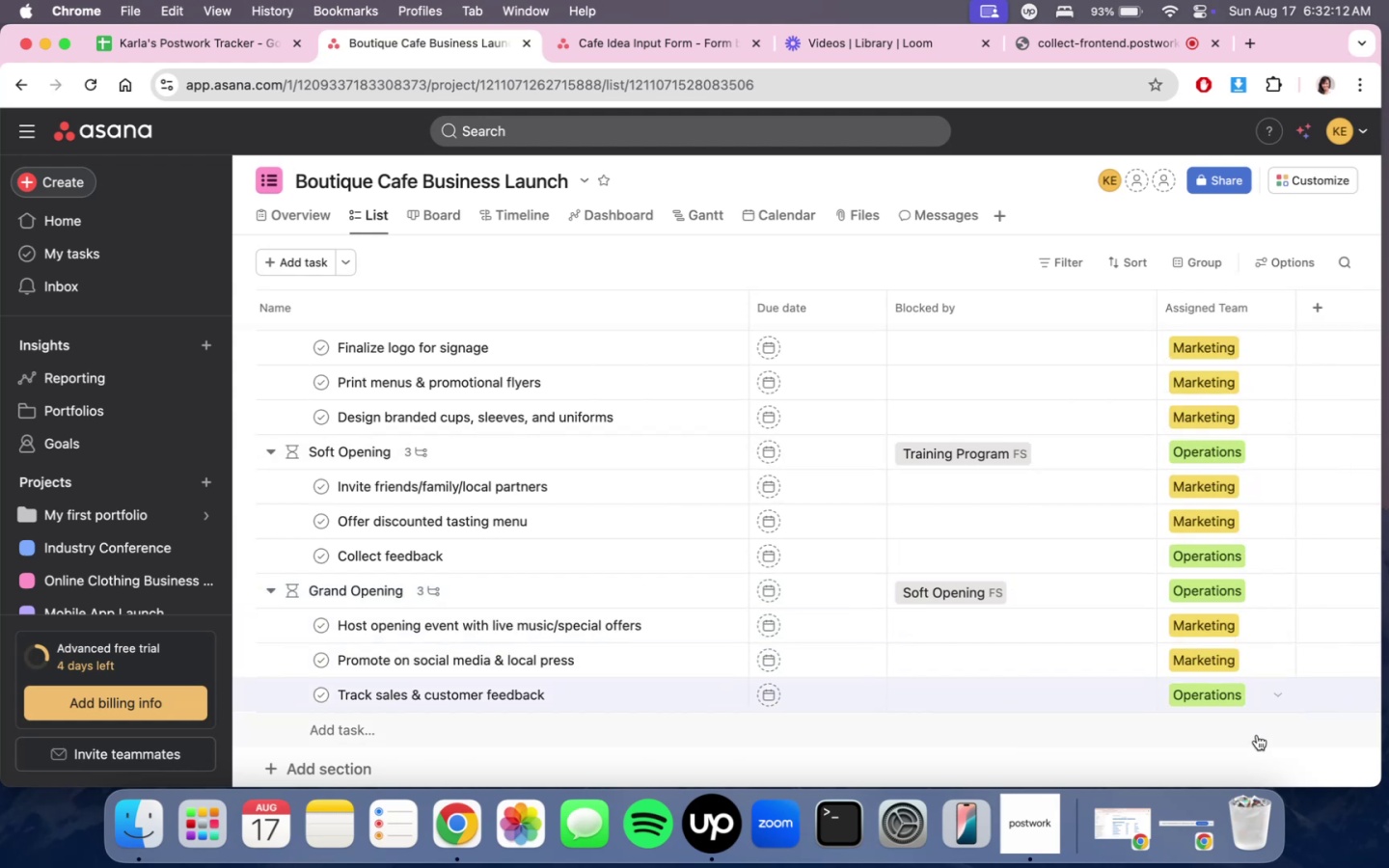 
double_click([1257, 735])
 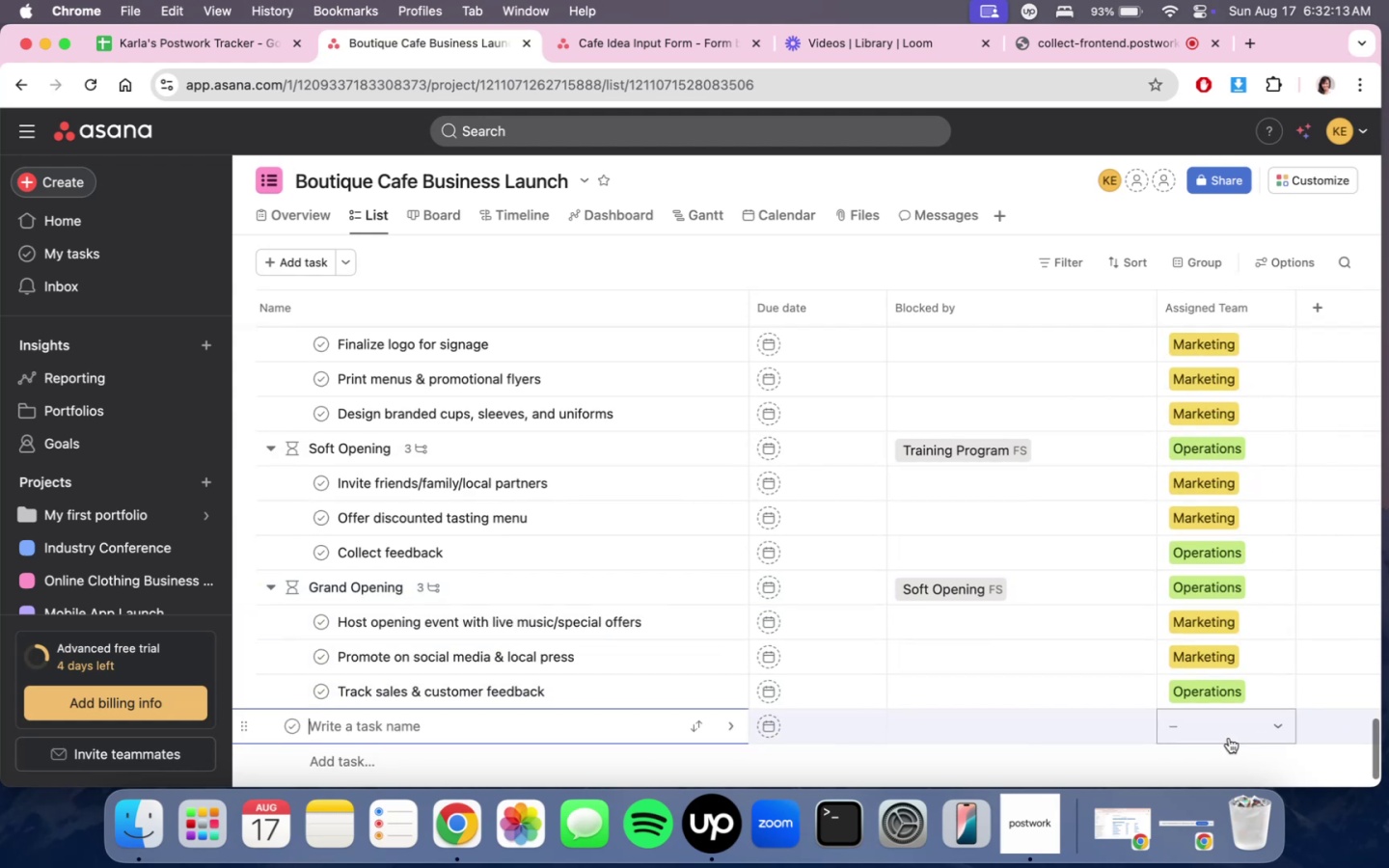 
scroll: coordinate [1136, 649], scroll_direction: down, amount: 27.0
 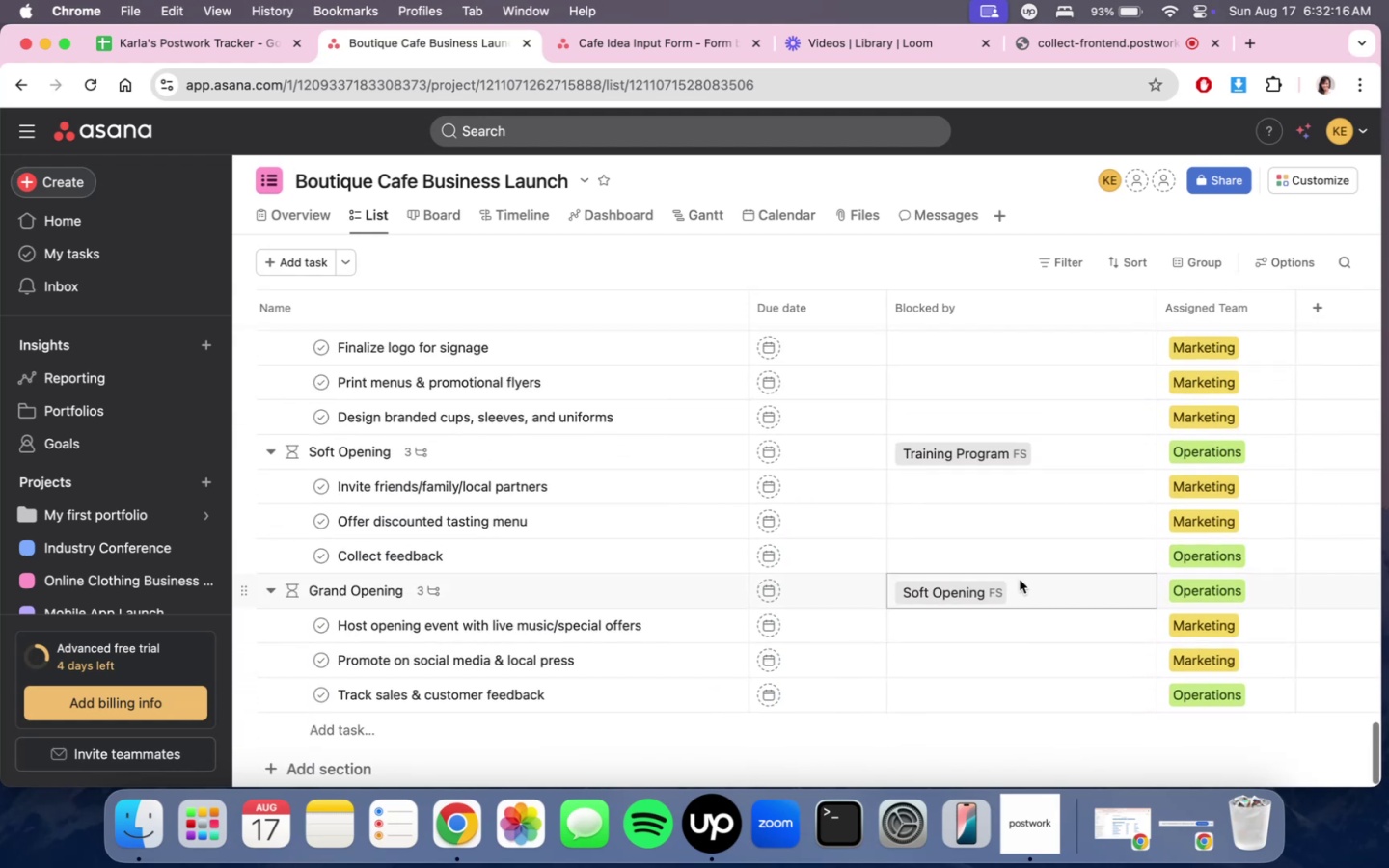 
scroll: coordinate [984, 545], scroll_direction: up, amount: 110.0
 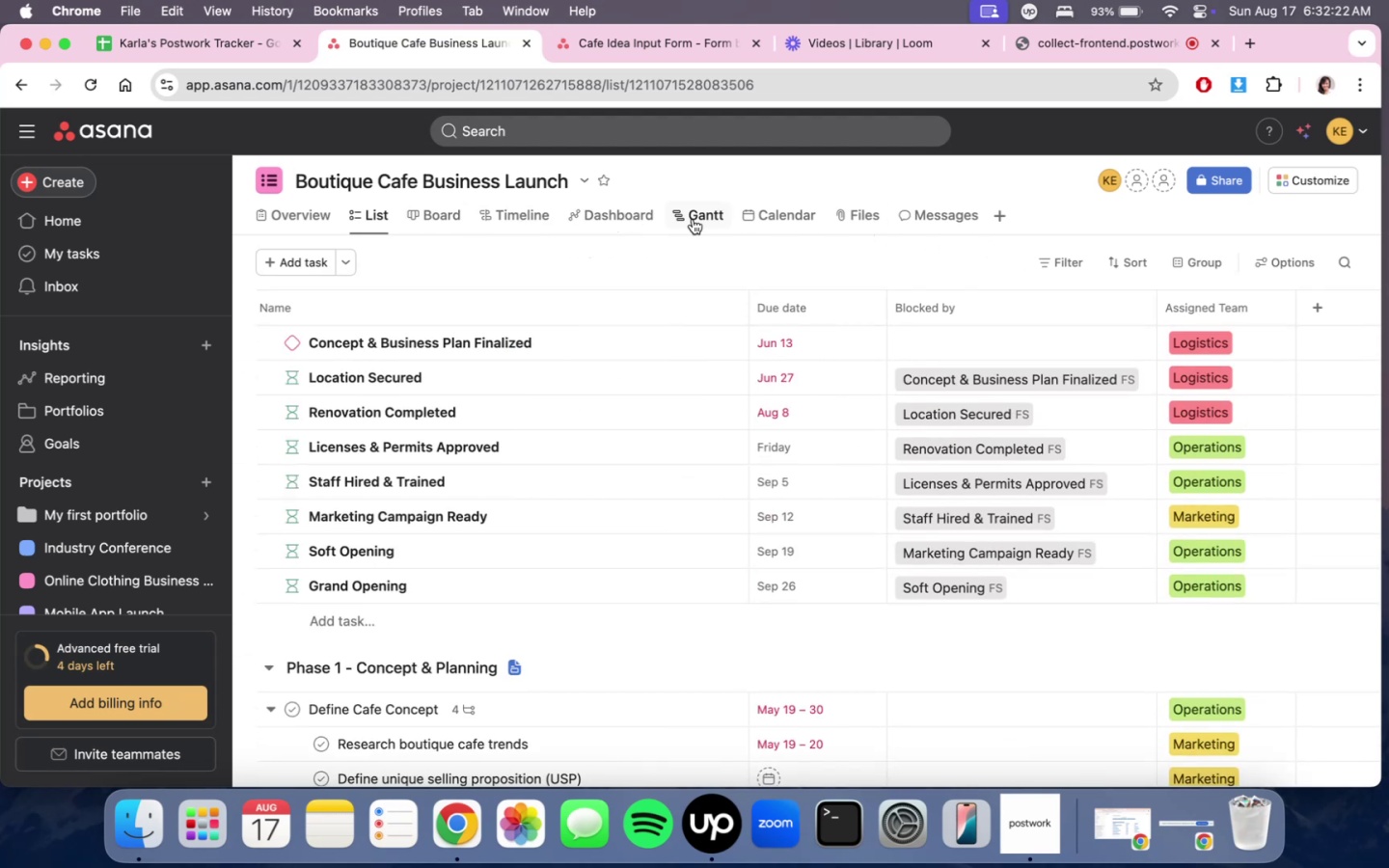 
left_click([783, 220])
 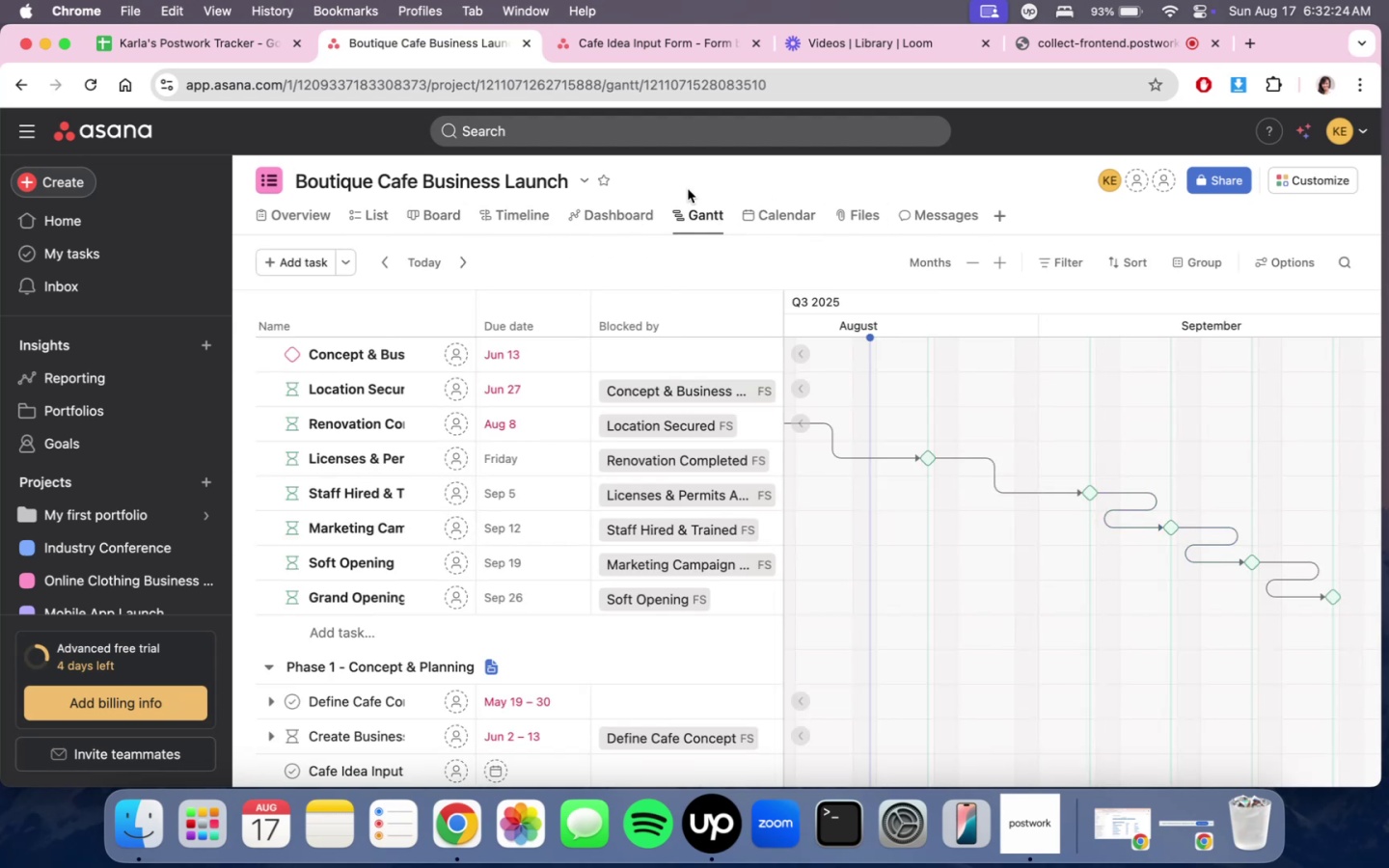 
left_click([631, 211])
 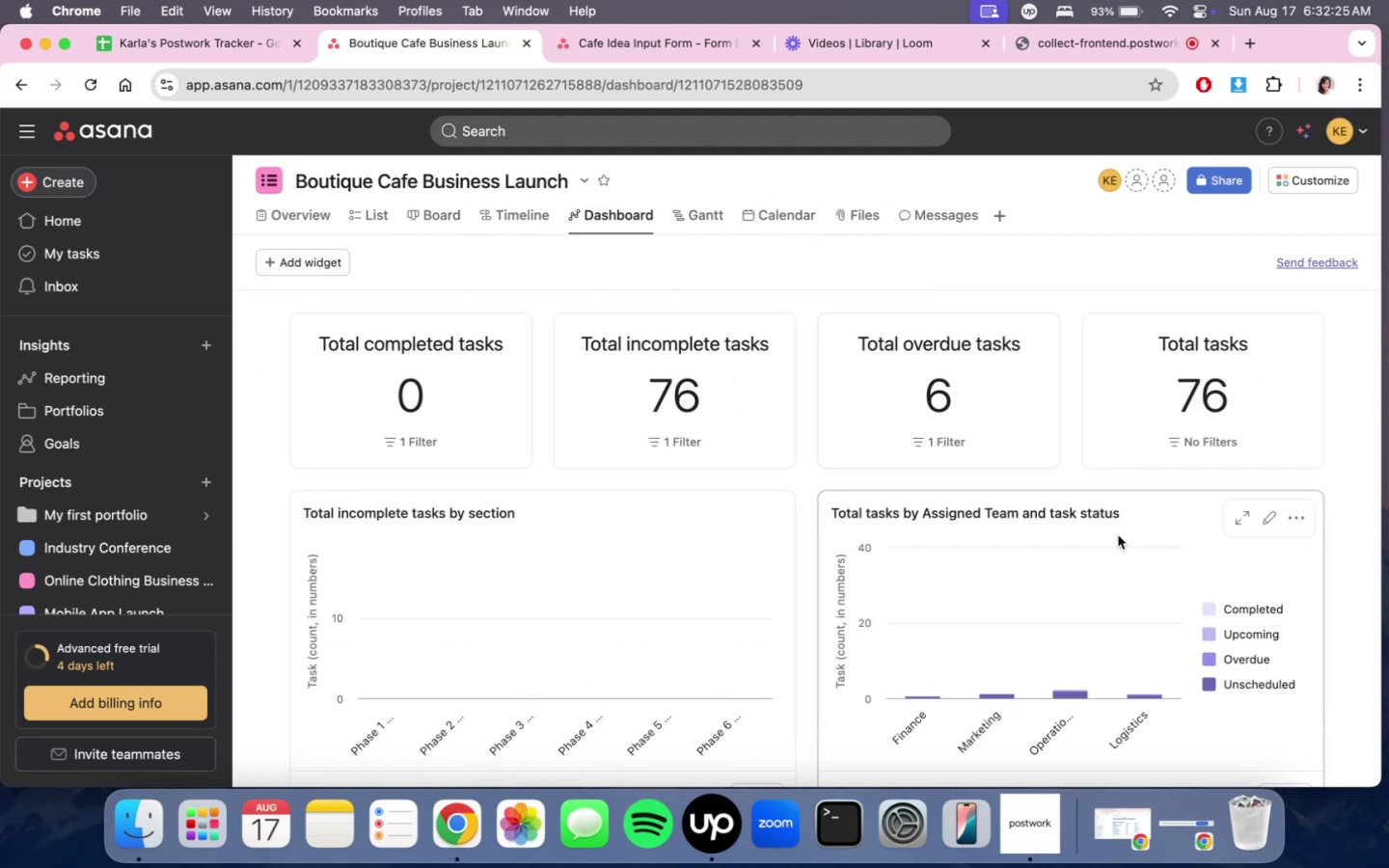 
scroll: coordinate [1021, 443], scroll_direction: down, amount: 23.0
 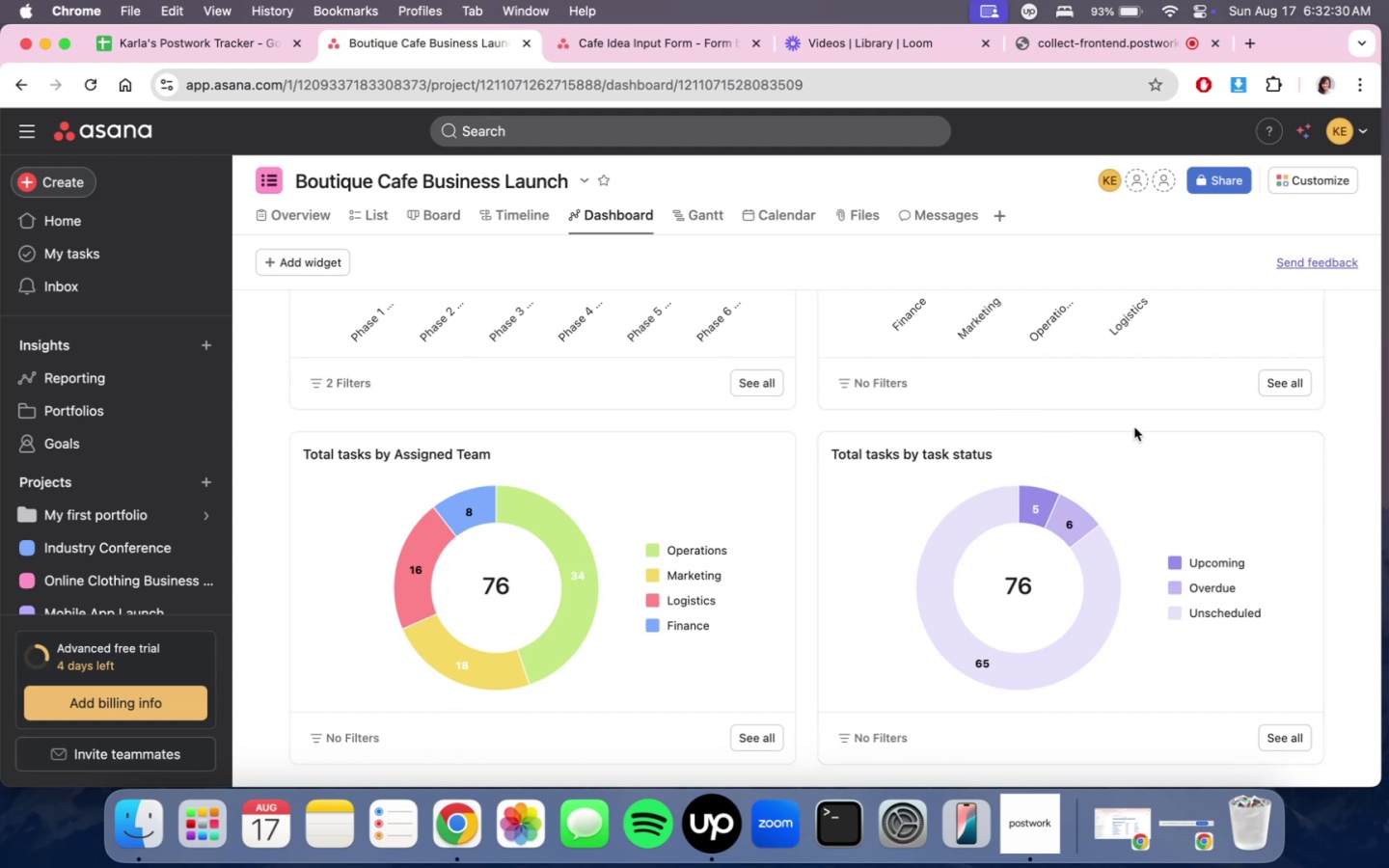 
scroll: coordinate [1119, 450], scroll_direction: up, amount: 20.0
 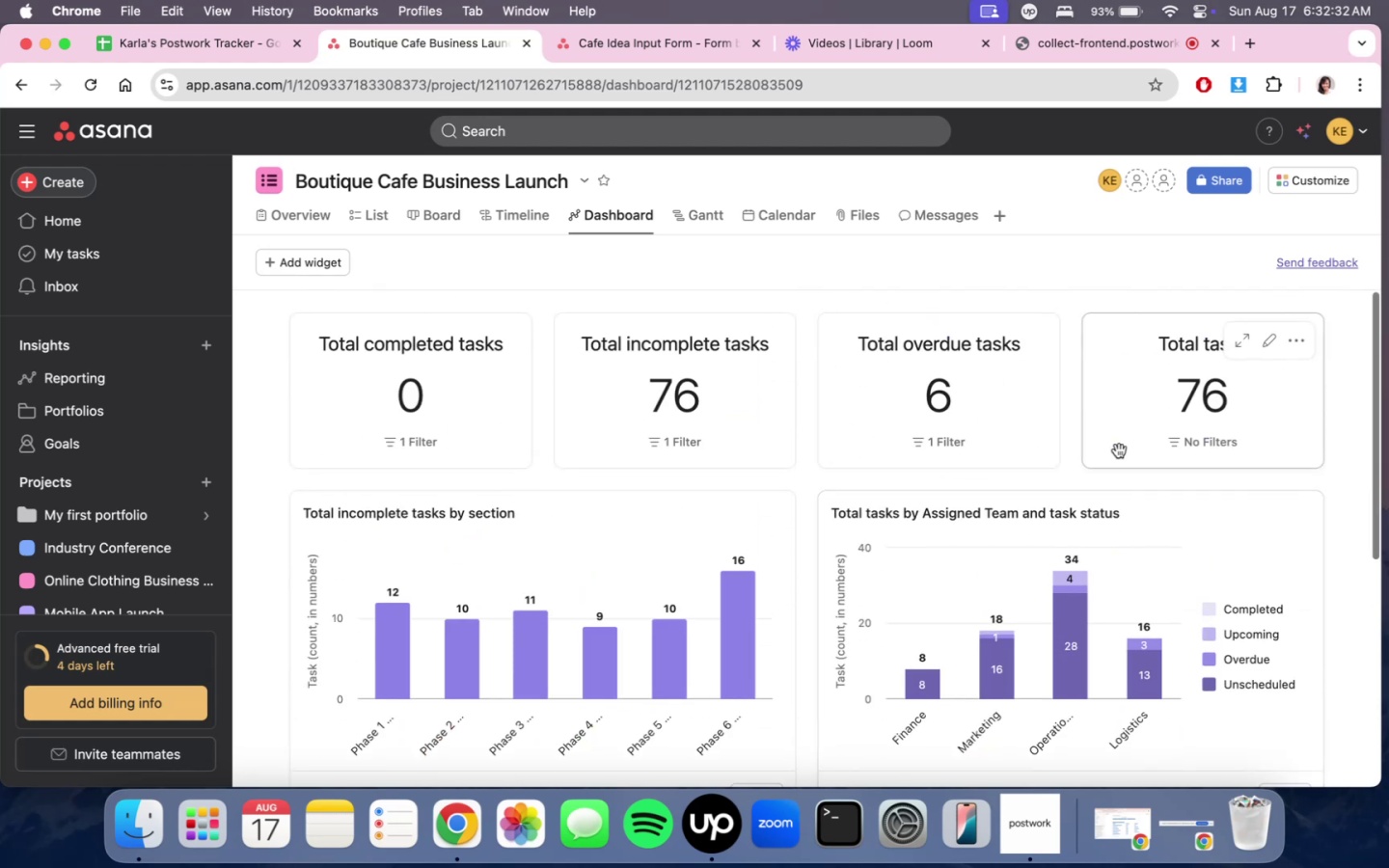 
scroll: coordinate [1119, 450], scroll_direction: down, amount: 2.0
 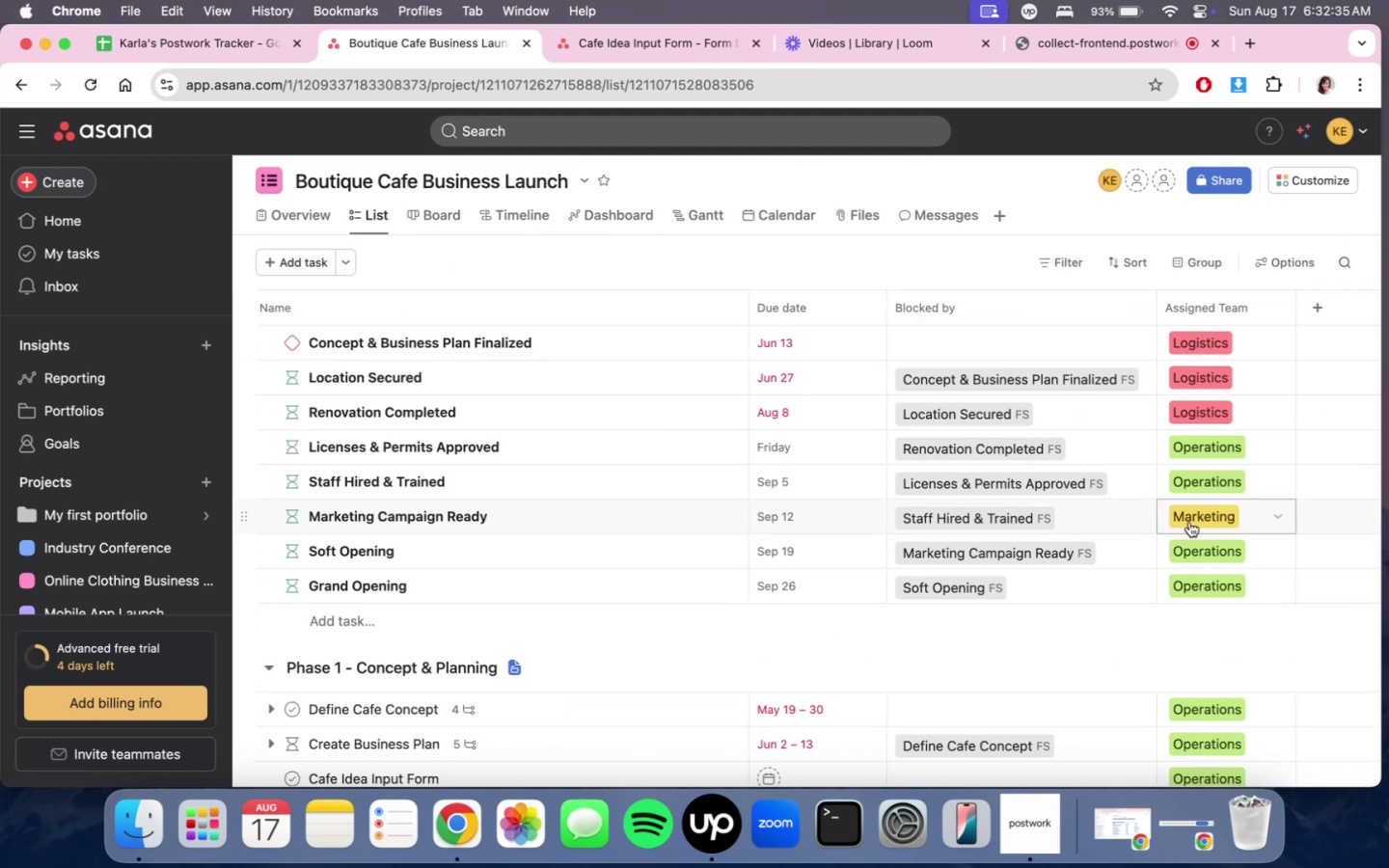 
scroll: coordinate [943, 535], scroll_direction: up, amount: 4.0
 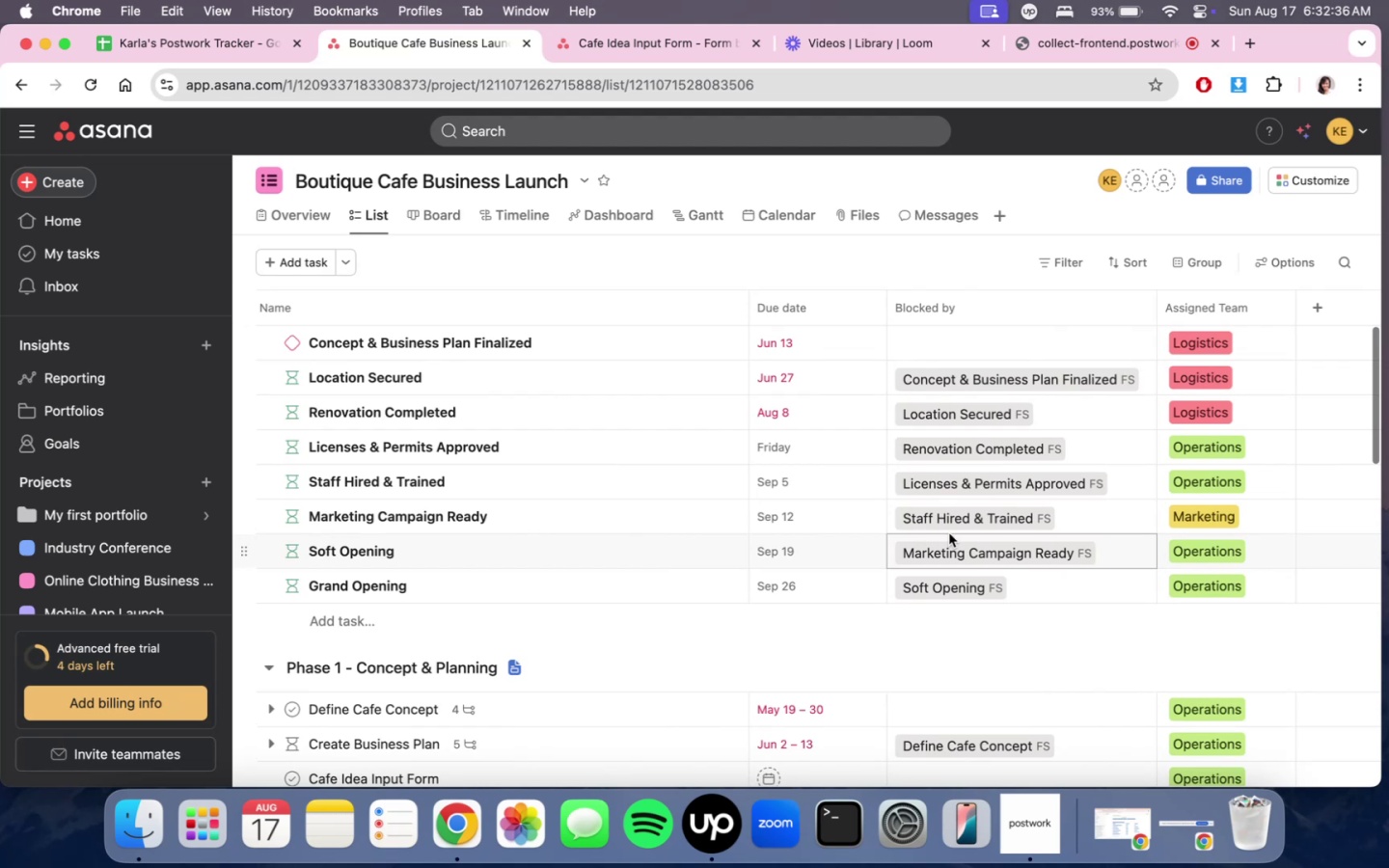 
scroll: coordinate [949, 533], scroll_direction: down, amount: 15.0
 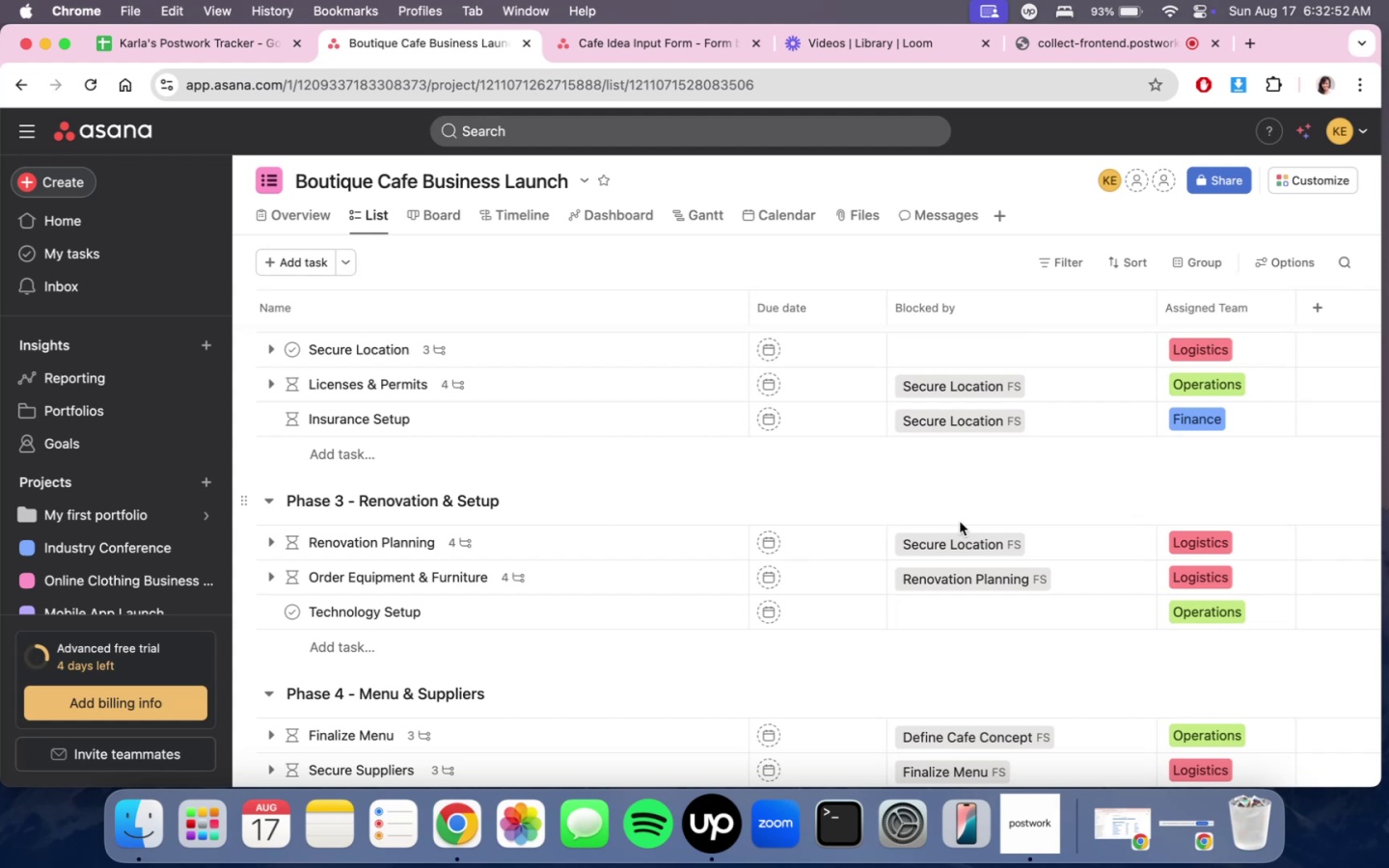 
wait(20.54)
 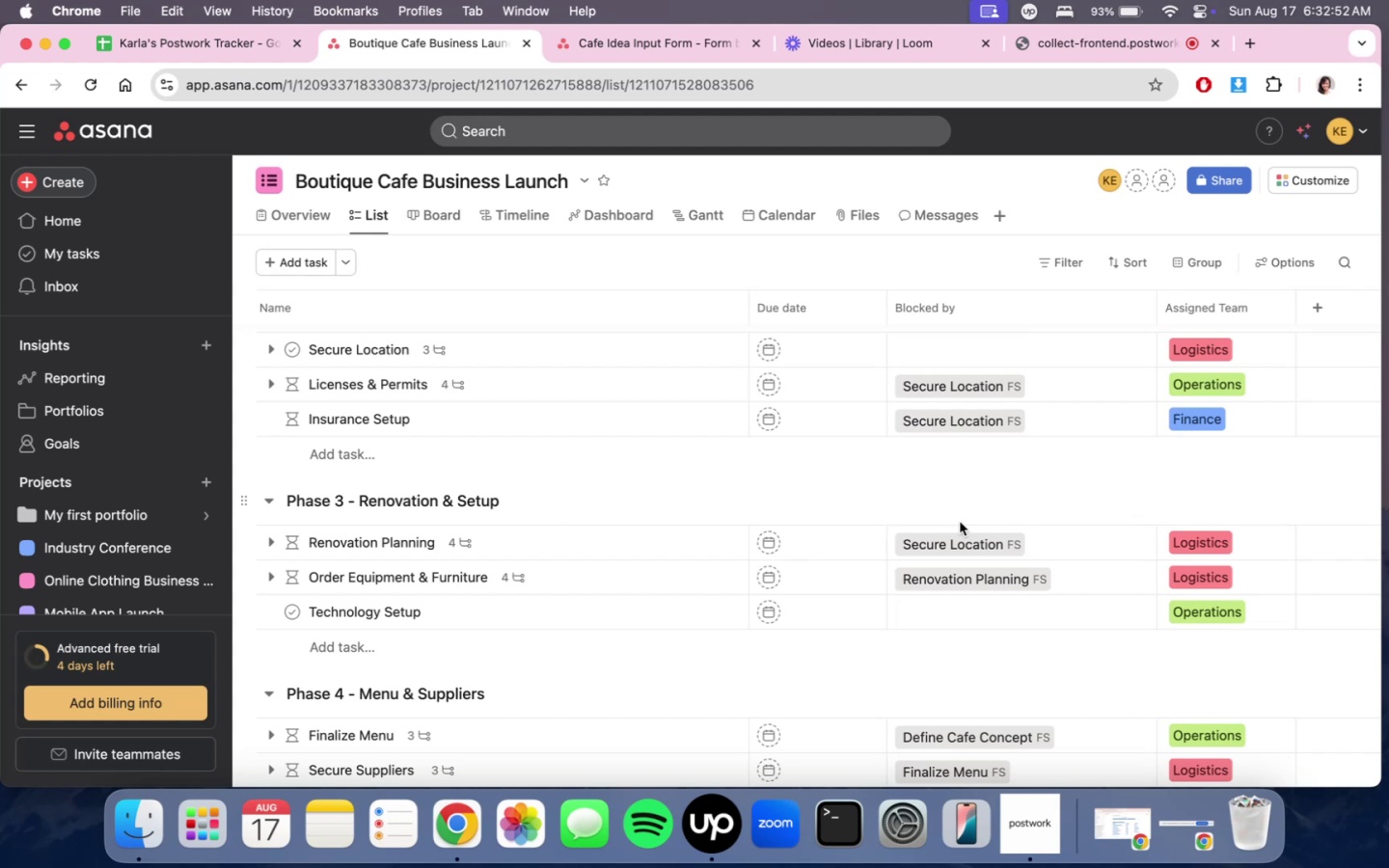 
scroll: coordinate [1095, 513], scroll_direction: down, amount: 3.0
 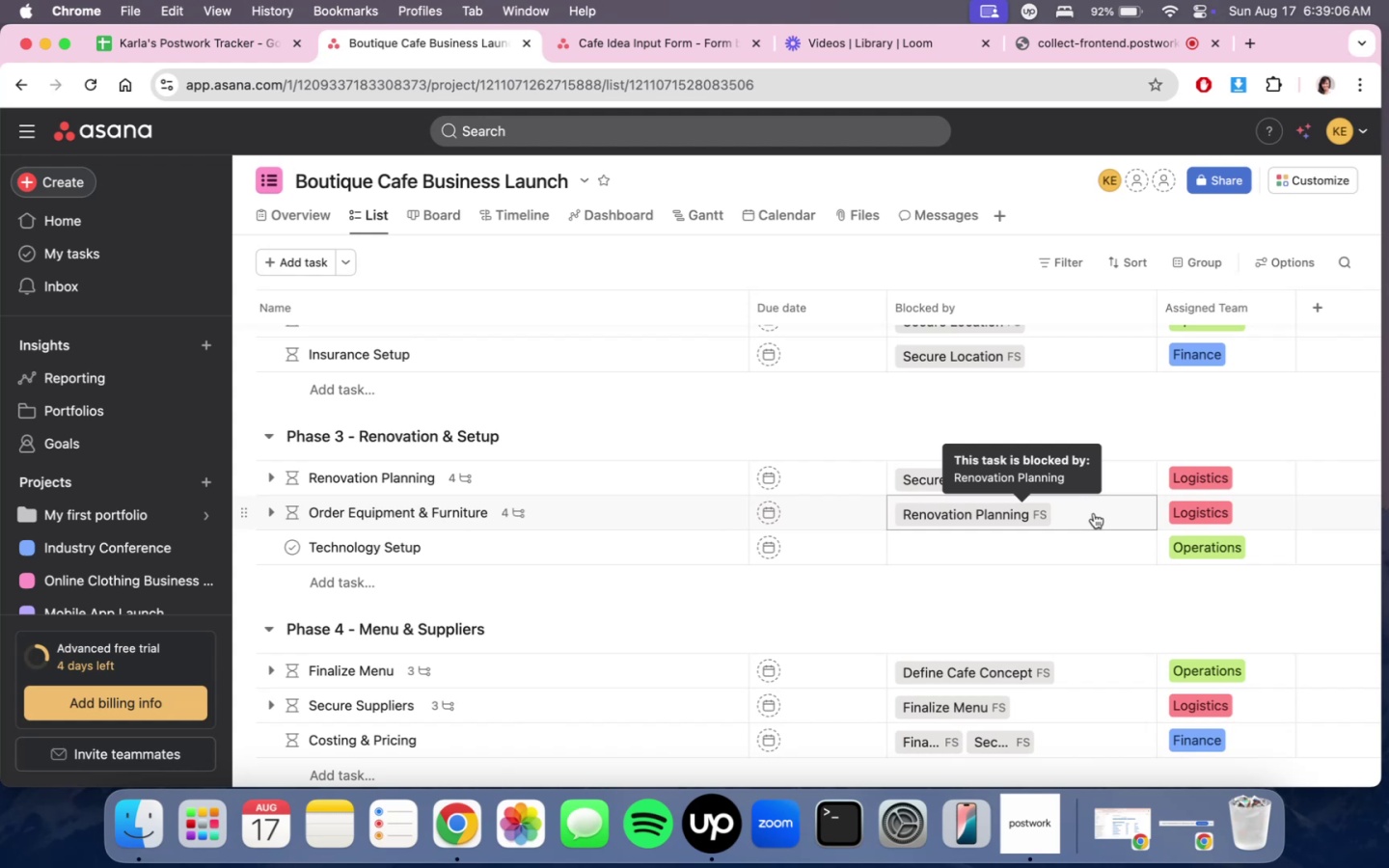 
wait(374.09)
 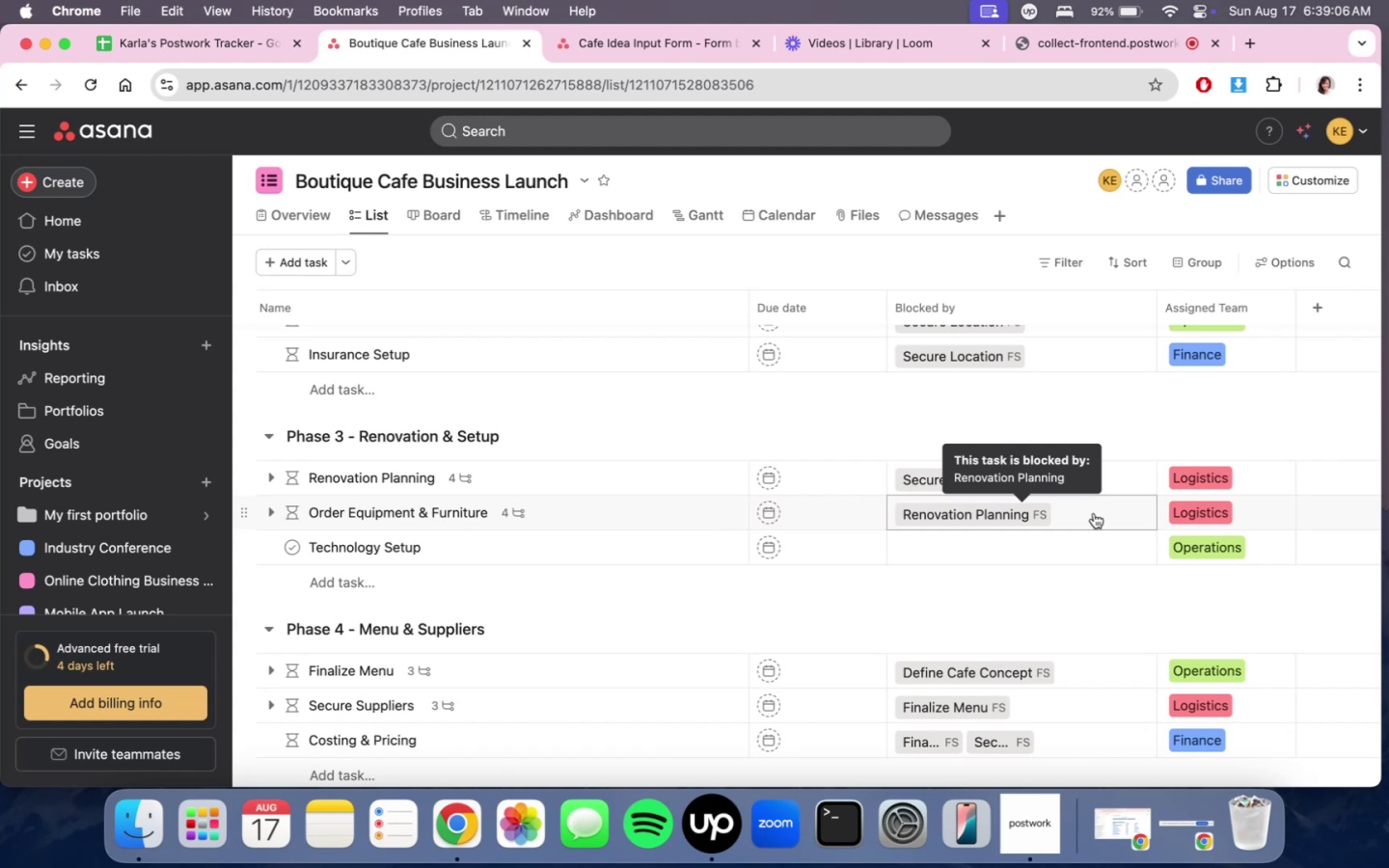 
scroll: coordinate [1067, 630], scroll_direction: down, amount: 33.0
 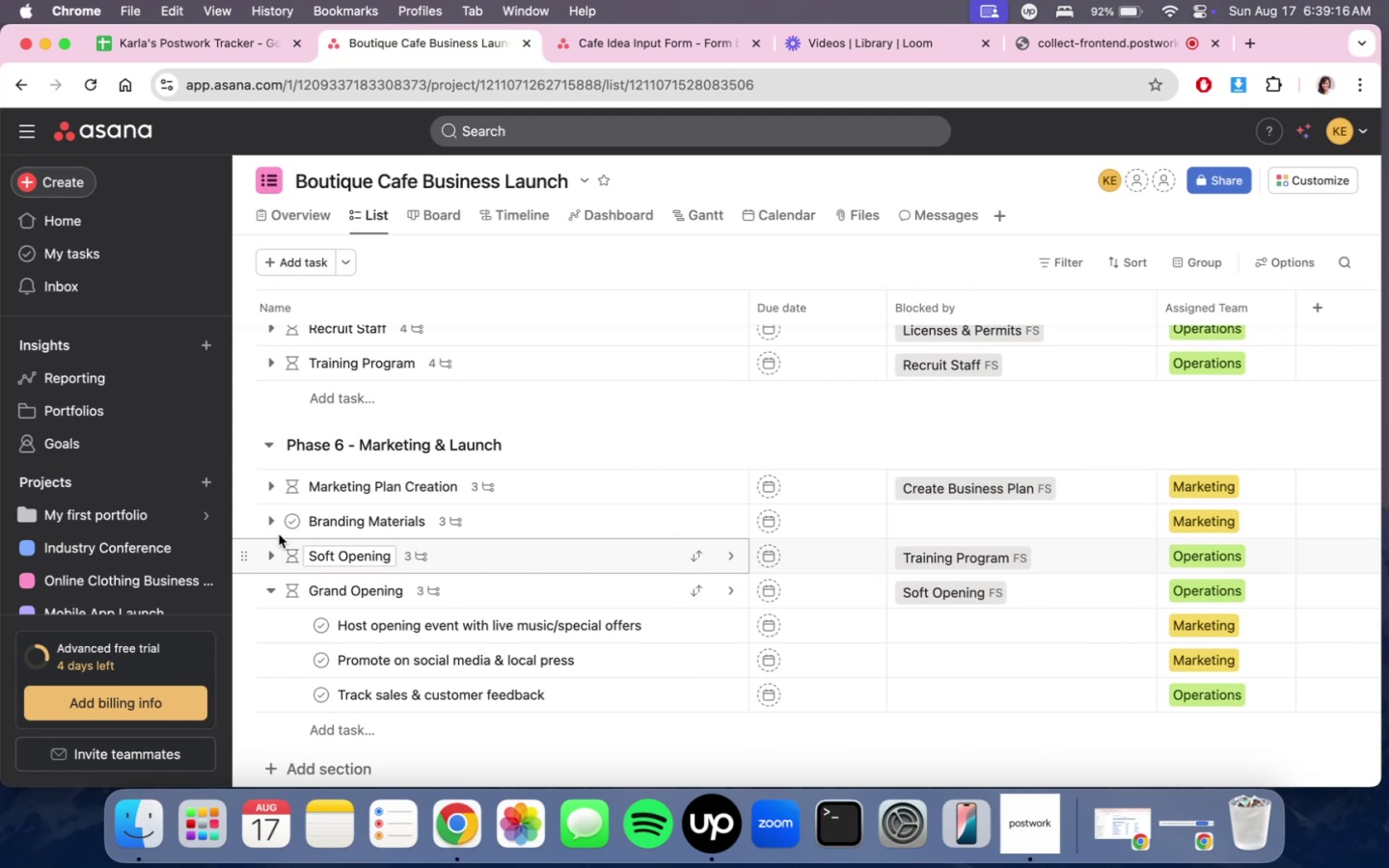 
left_click([272, 486])
 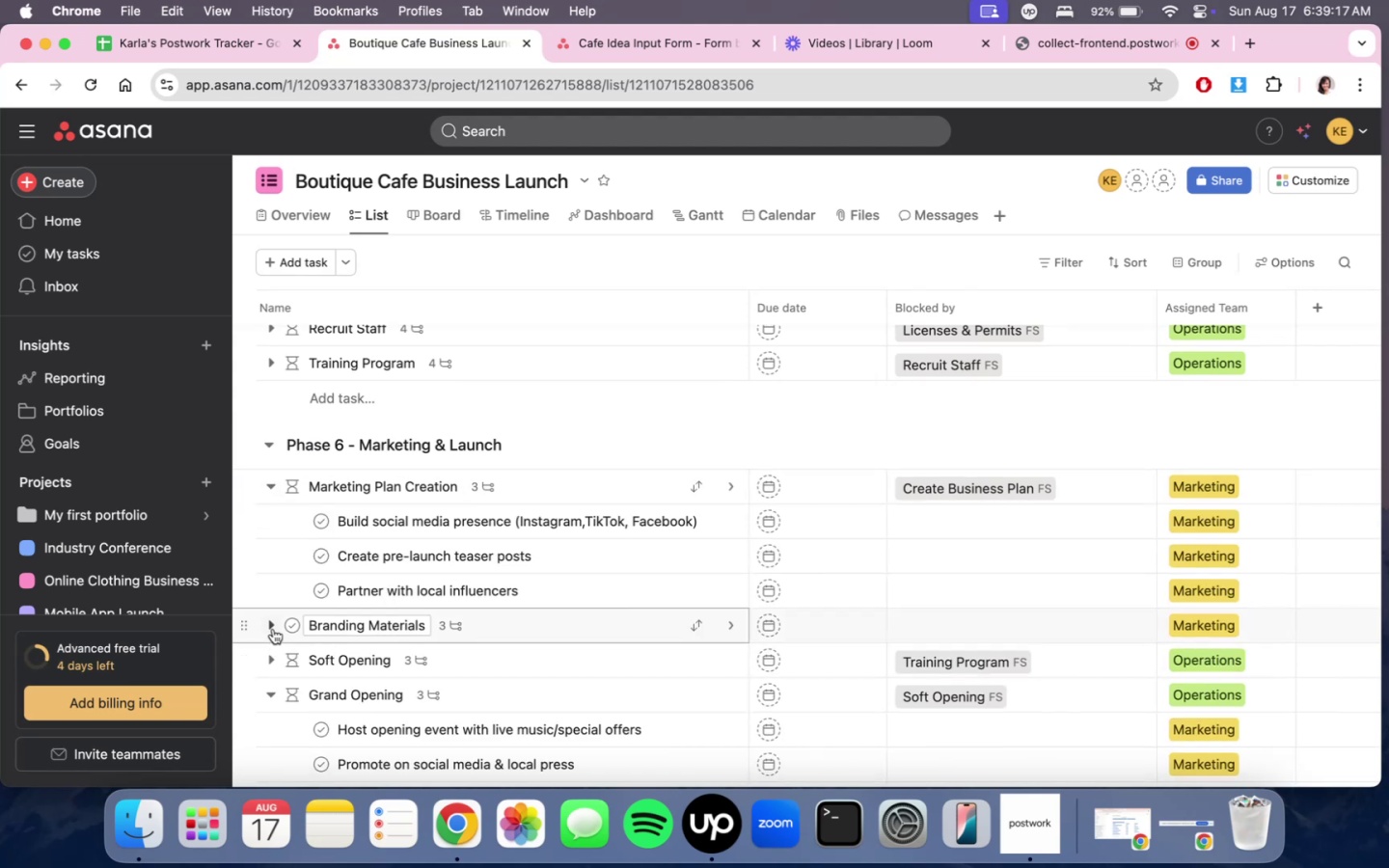 
left_click([273, 626])
 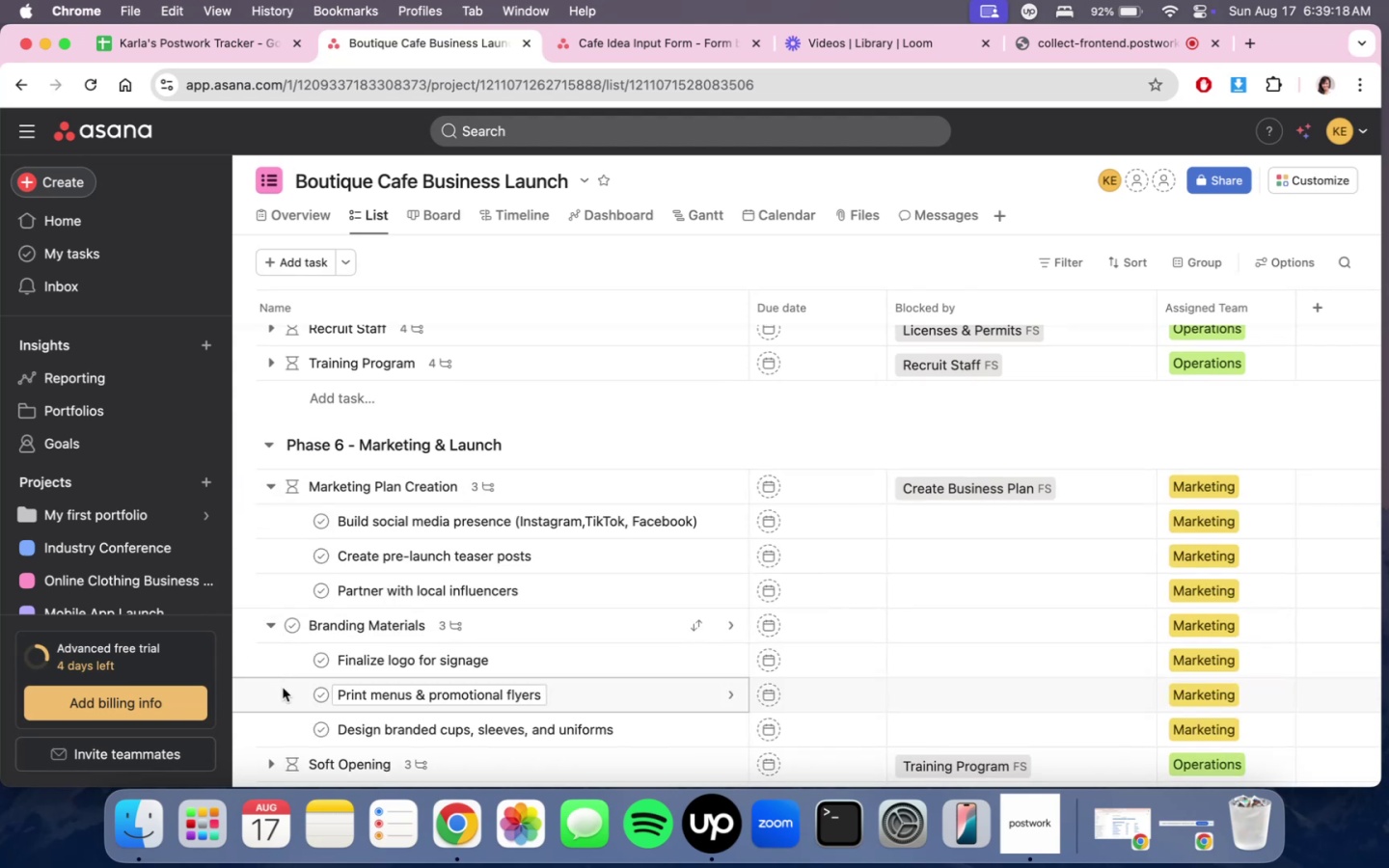 
scroll: coordinate [284, 690], scroll_direction: down, amount: 6.0
 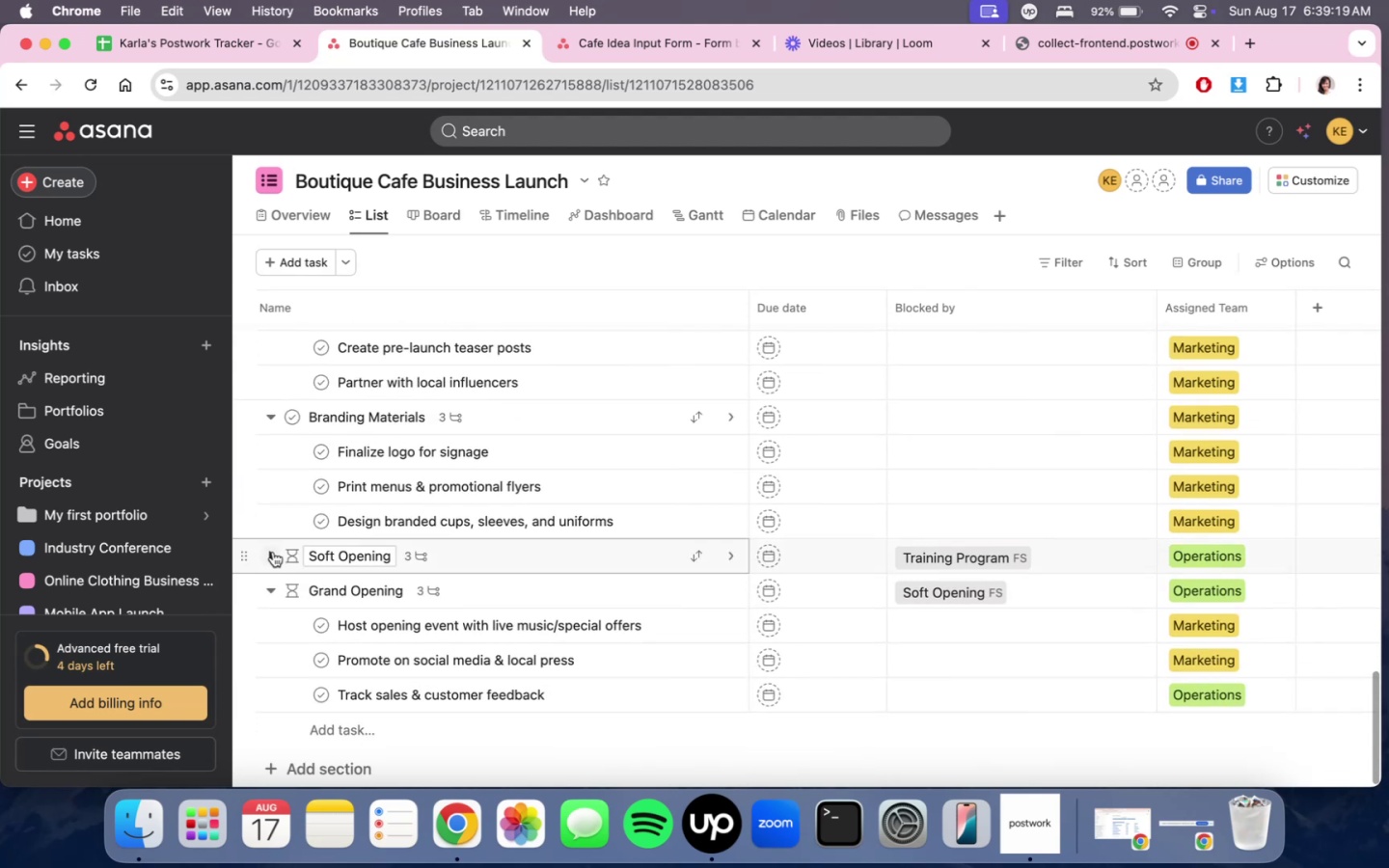 
left_click([273, 552])
 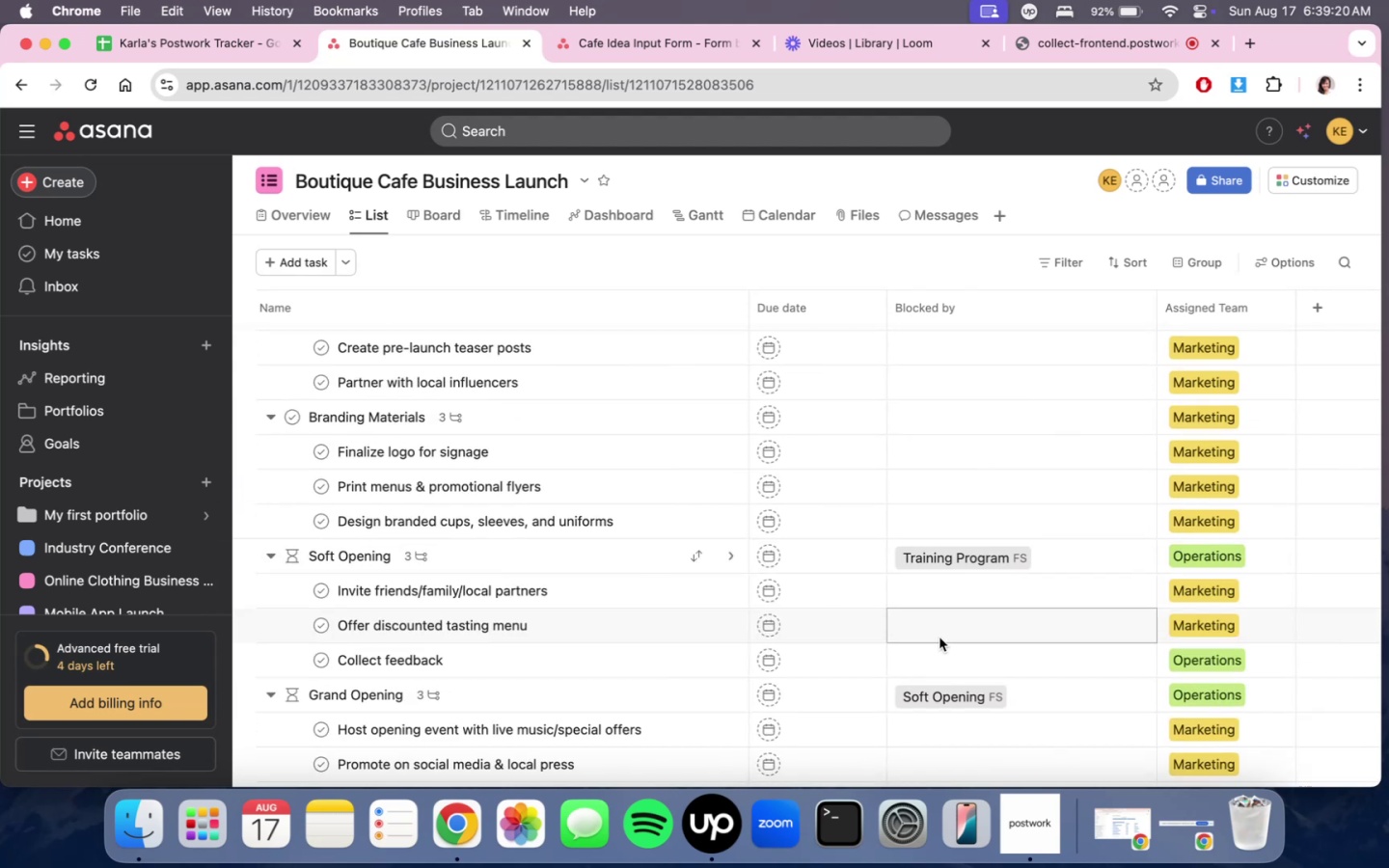 
scroll: coordinate [961, 448], scroll_direction: up, amount: 51.0
 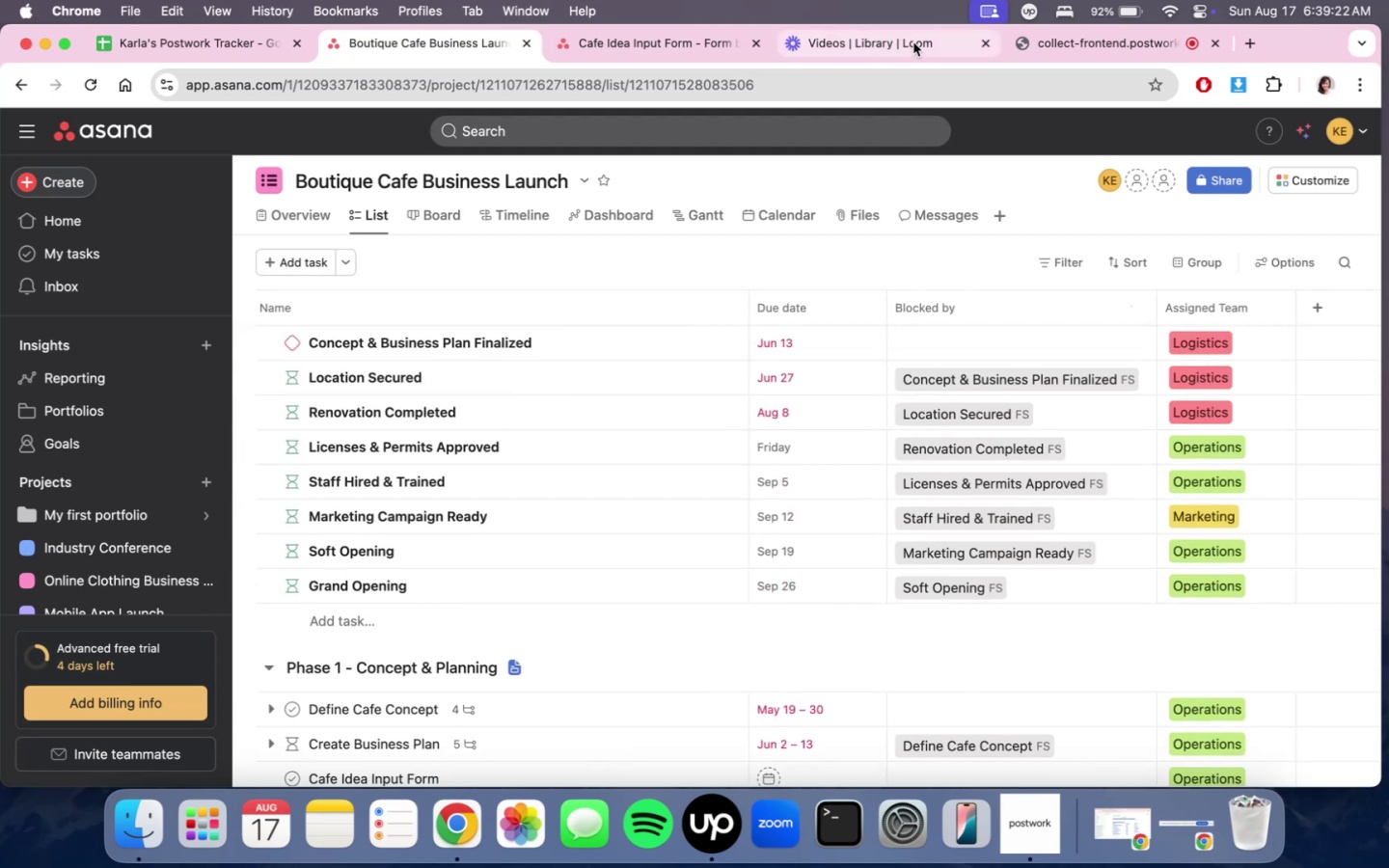 
left_click([1074, 45])
 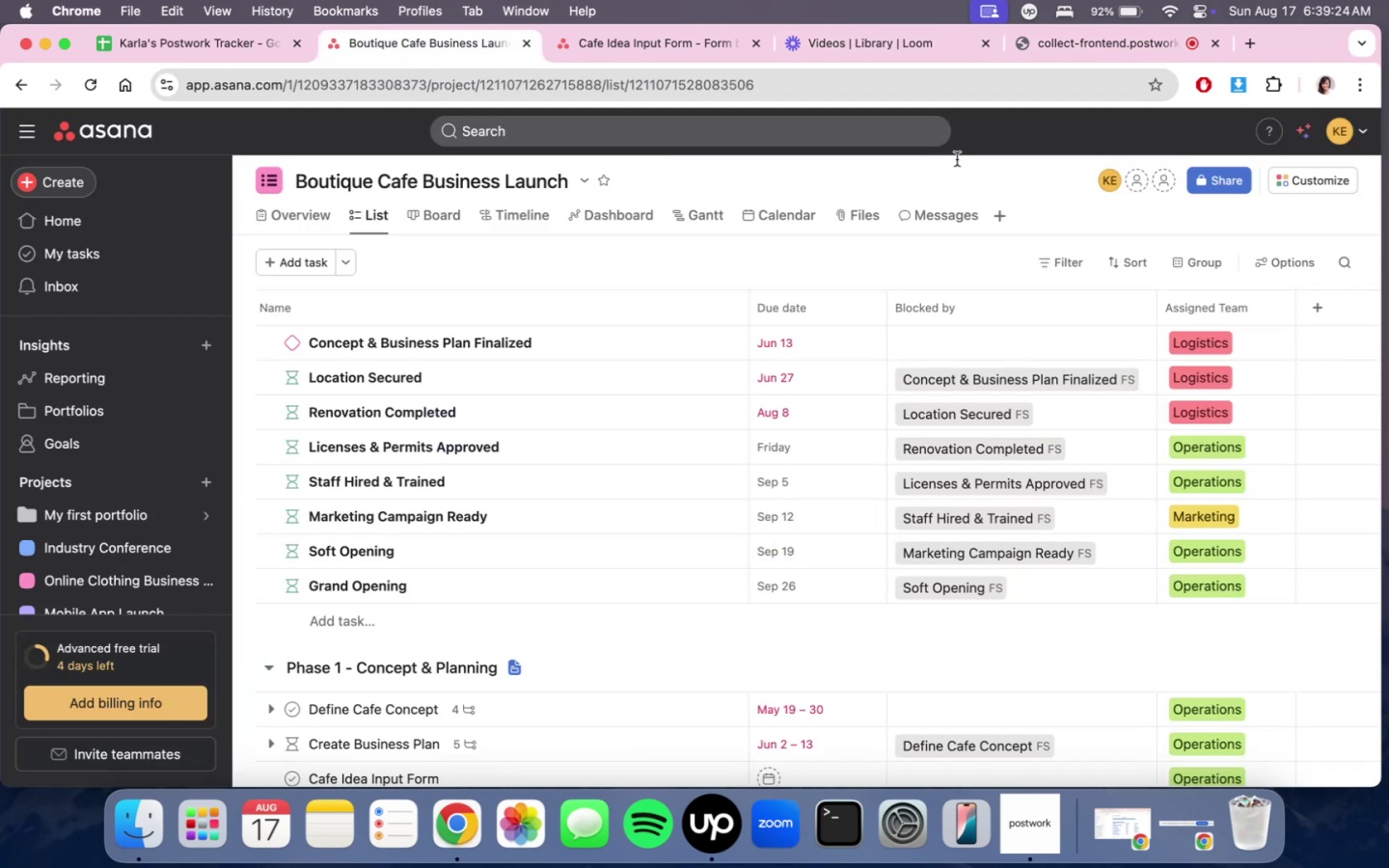 
scroll: coordinate [879, 505], scroll_direction: down, amount: 24.0
 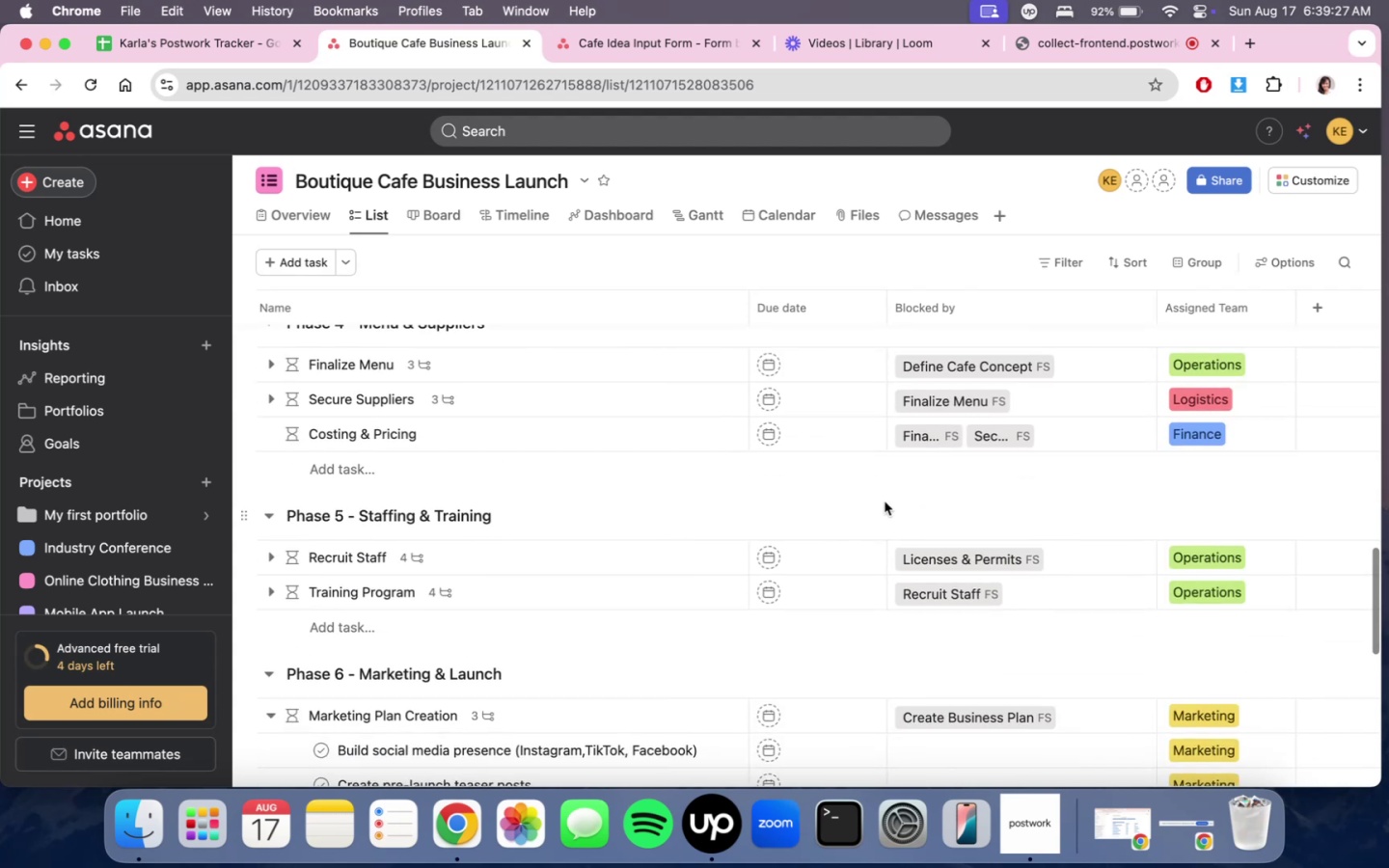 
scroll: coordinate [1056, 485], scroll_direction: up, amount: 35.0
 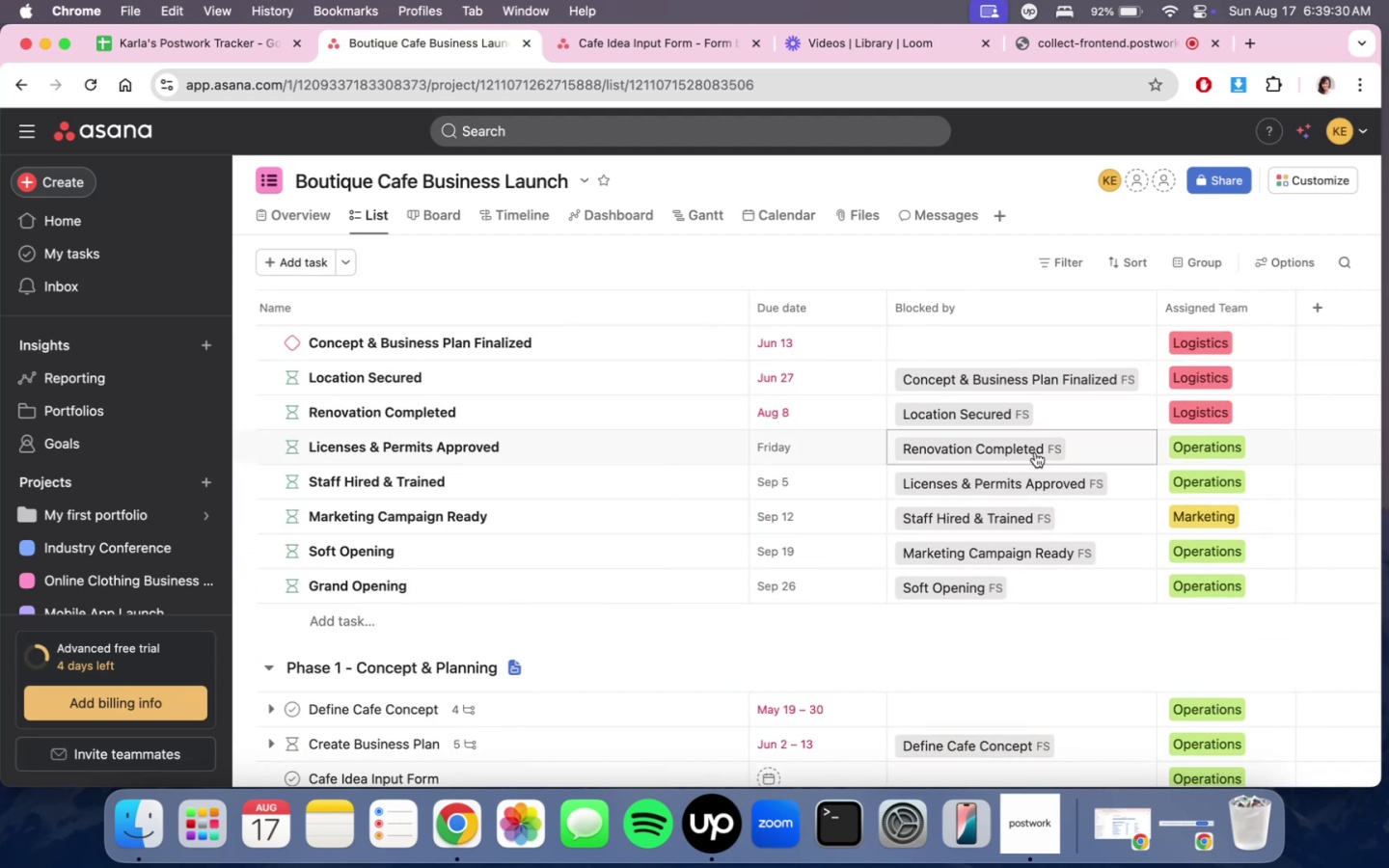 
scroll: coordinate [1039, 596], scroll_direction: down, amount: 12.0
 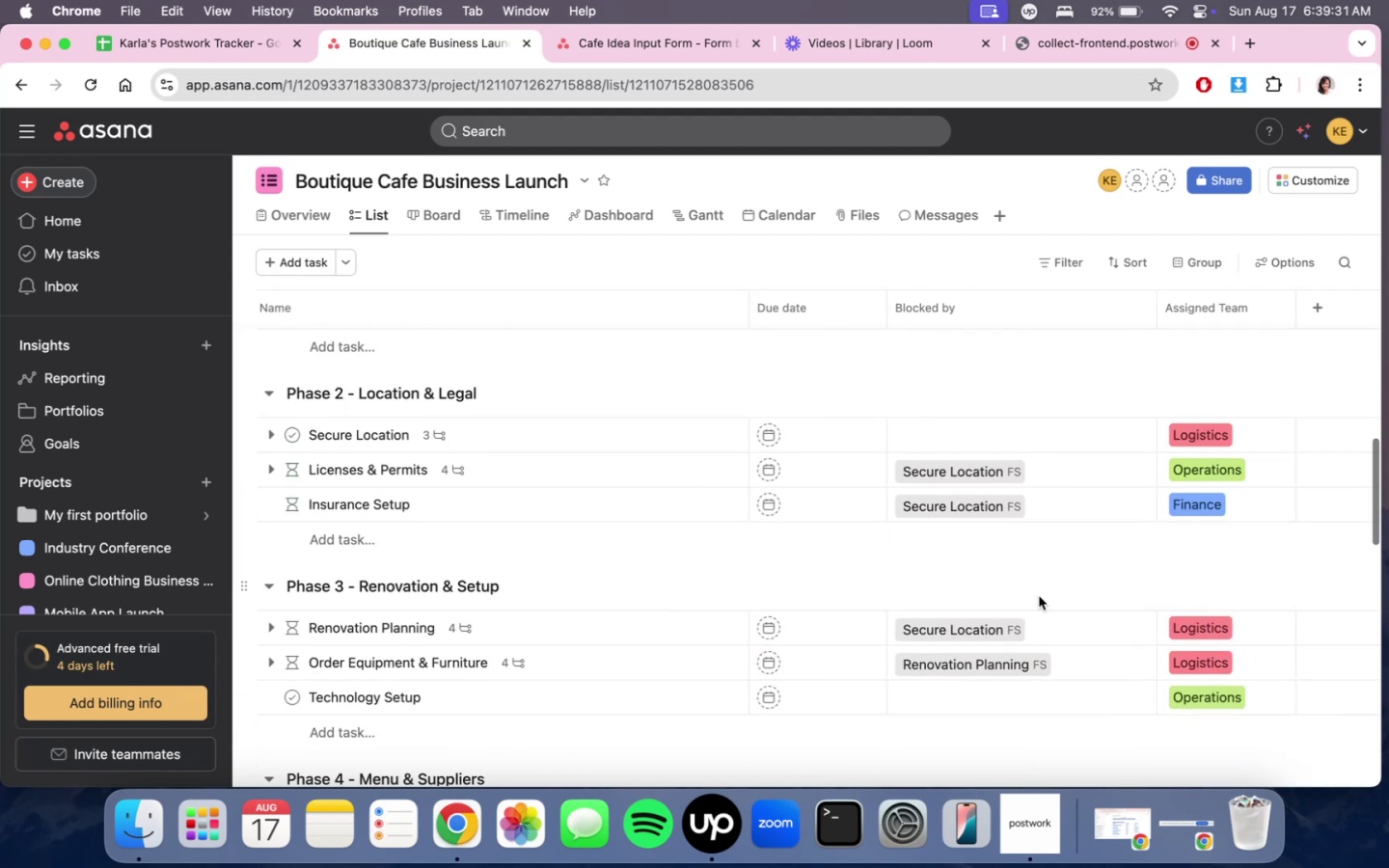 
scroll: coordinate [1039, 596], scroll_direction: up, amount: 17.0
 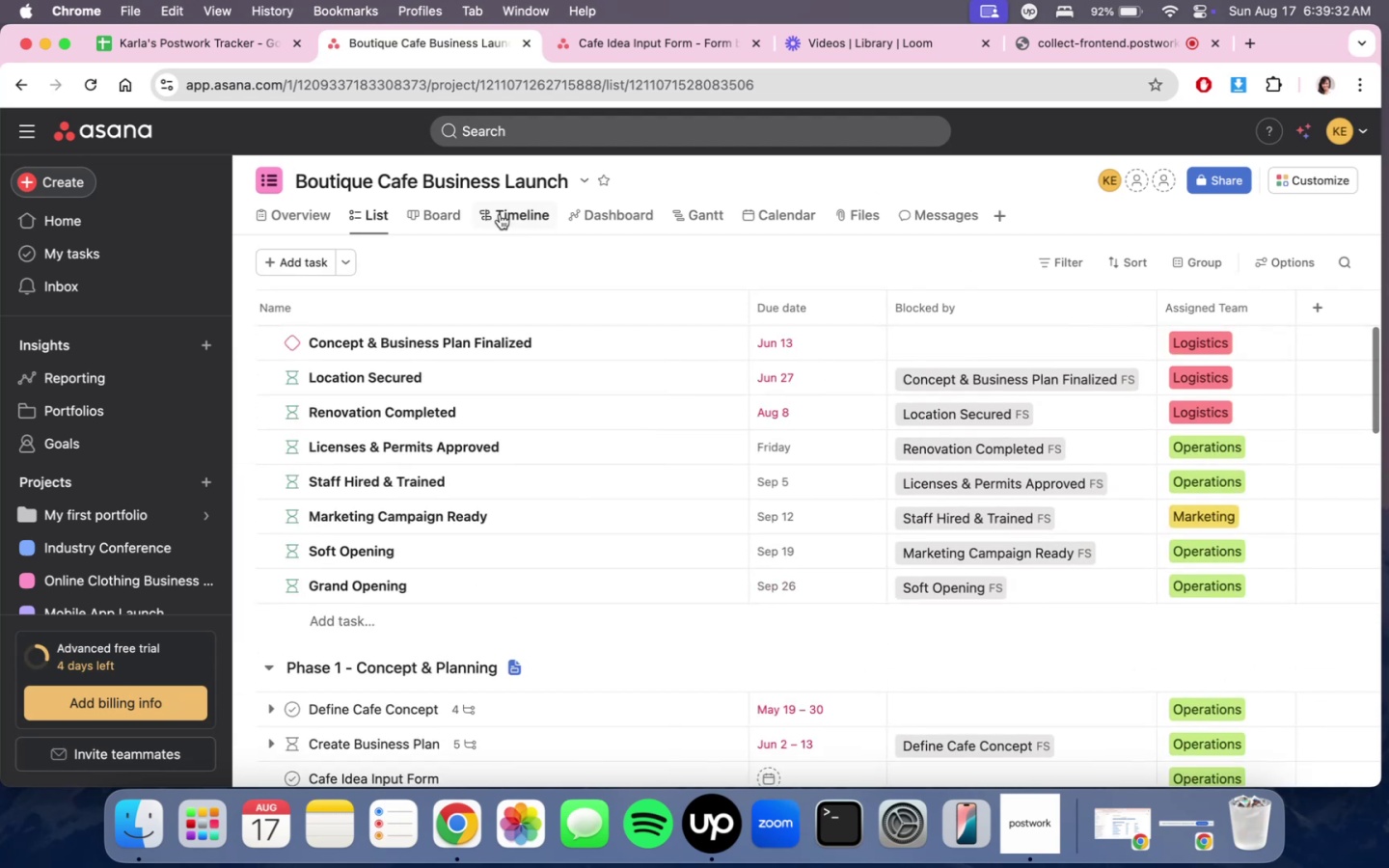 
left_click([500, 214])
 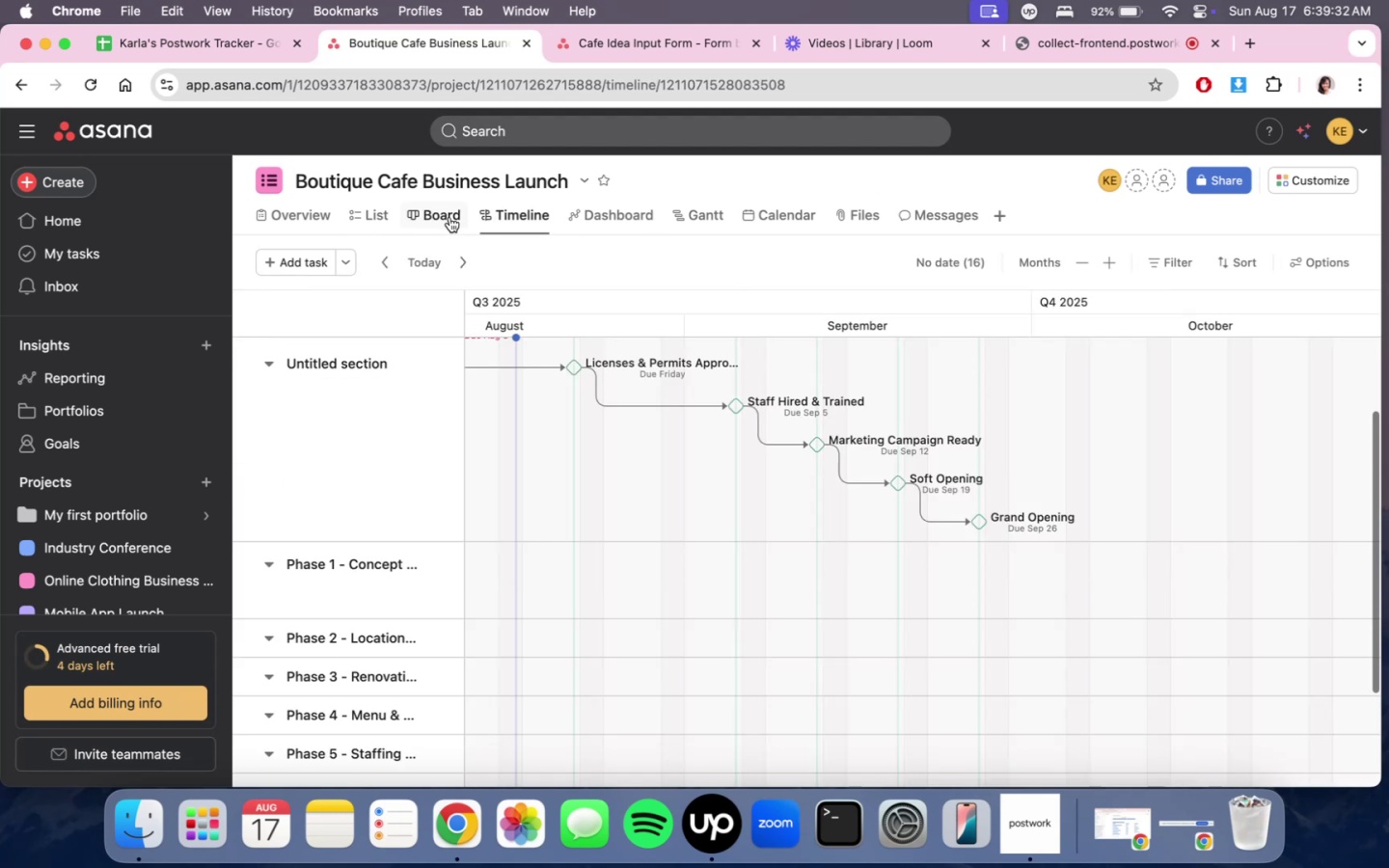 
left_click([449, 217])
 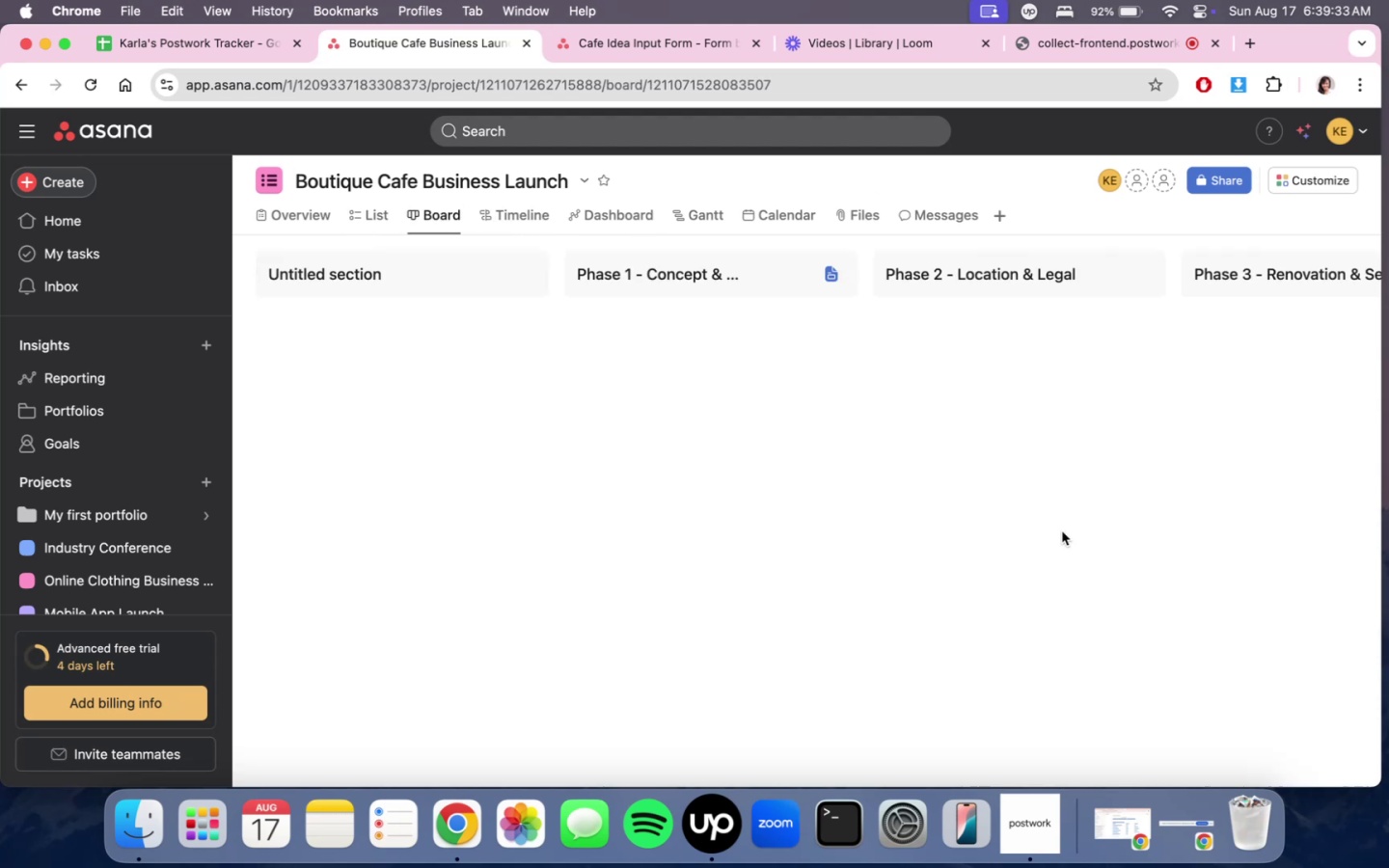 
scroll: coordinate [1064, 528], scroll_direction: up, amount: 2.0
 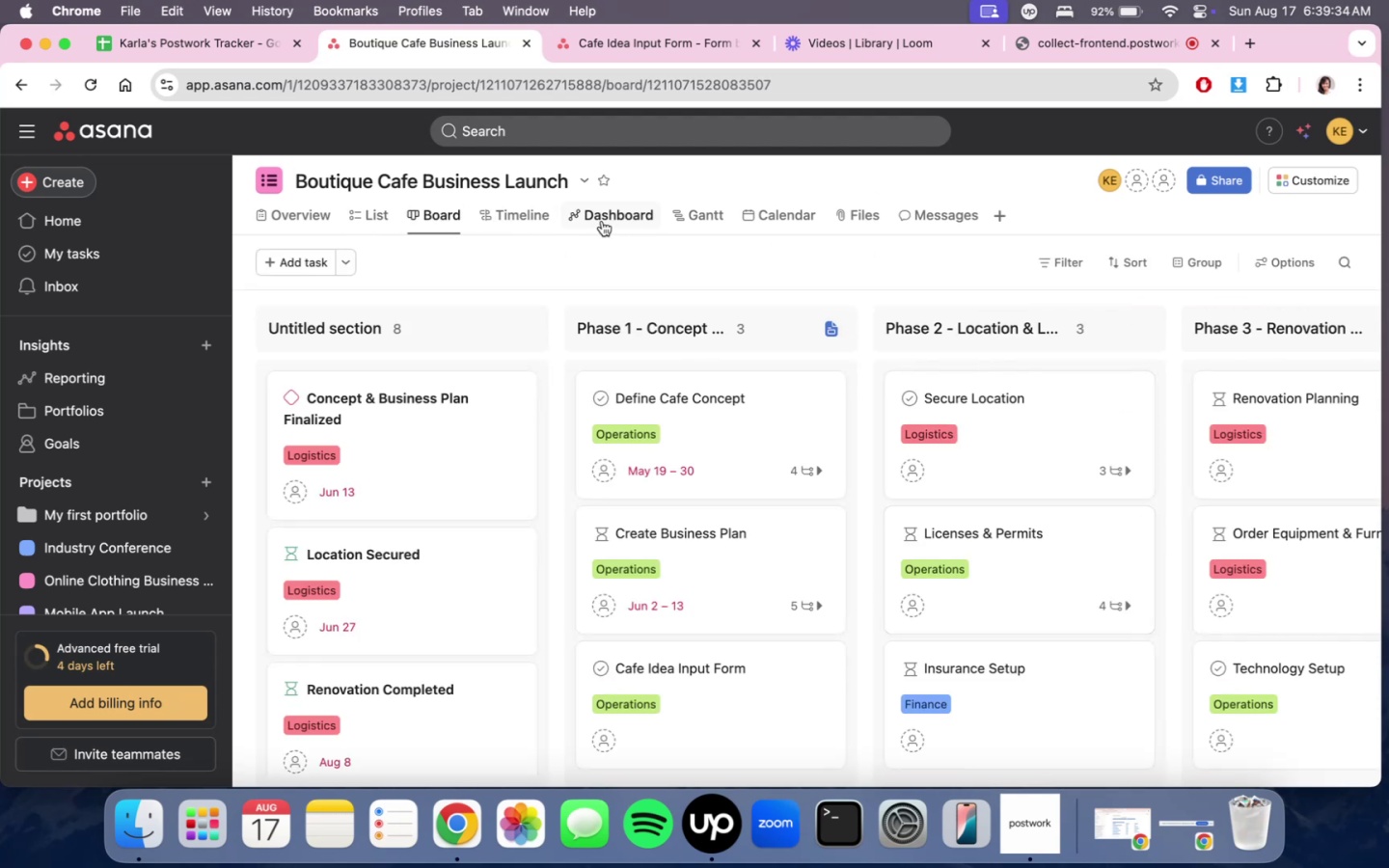 
left_click([602, 221])
 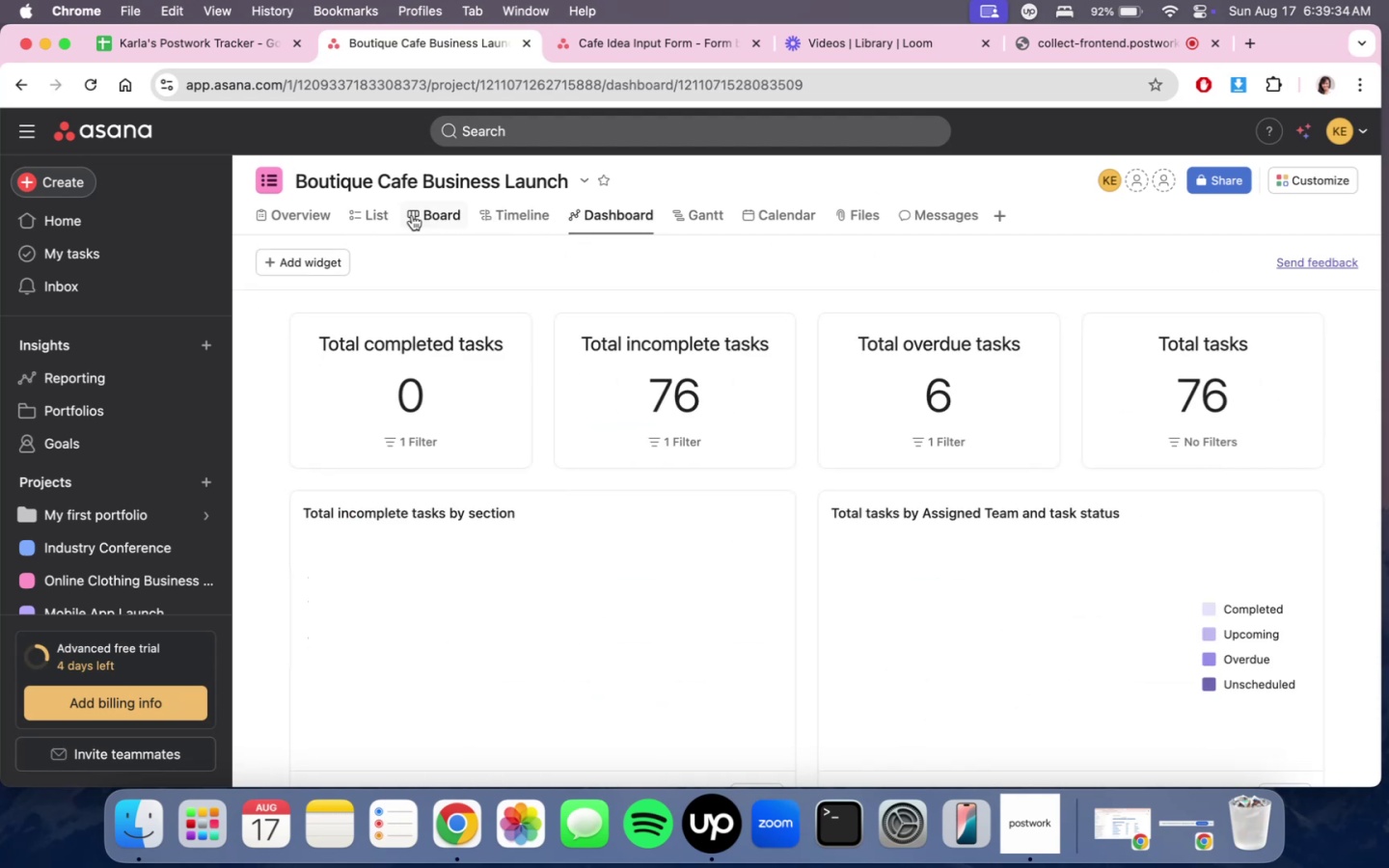 
double_click([412, 215])
 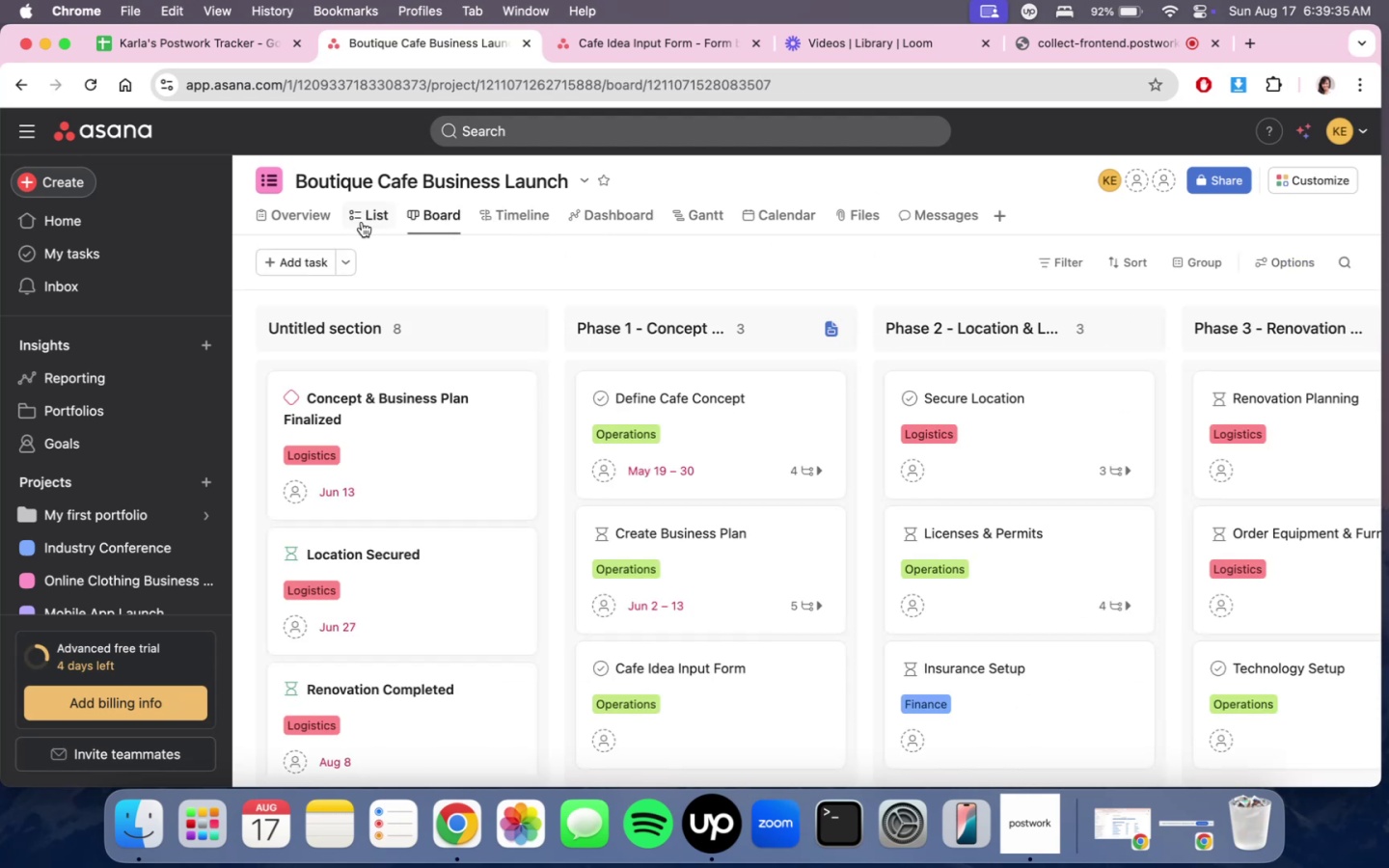 
triple_click([362, 222])
 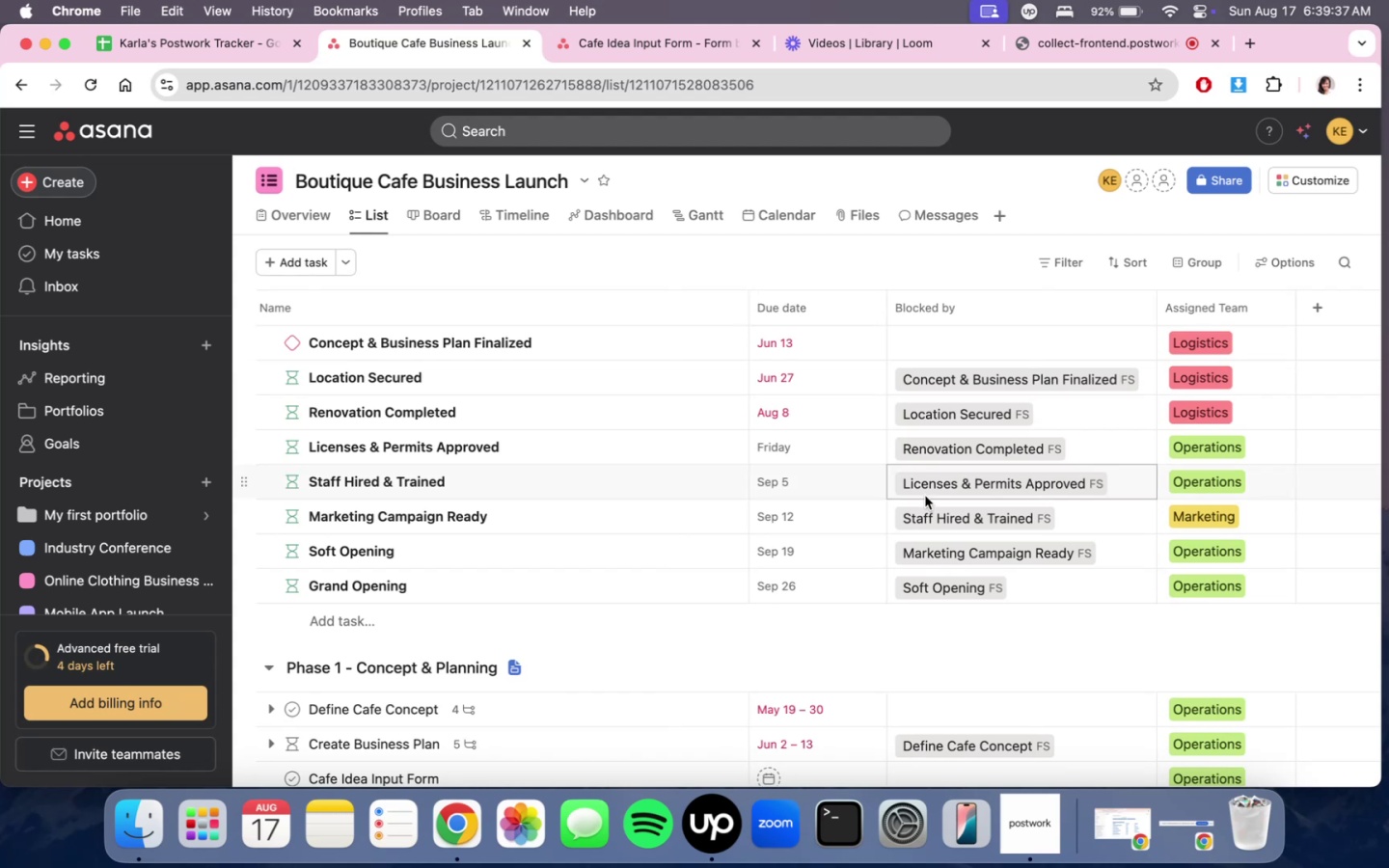 
scroll: coordinate [925, 496], scroll_direction: down, amount: 7.0
 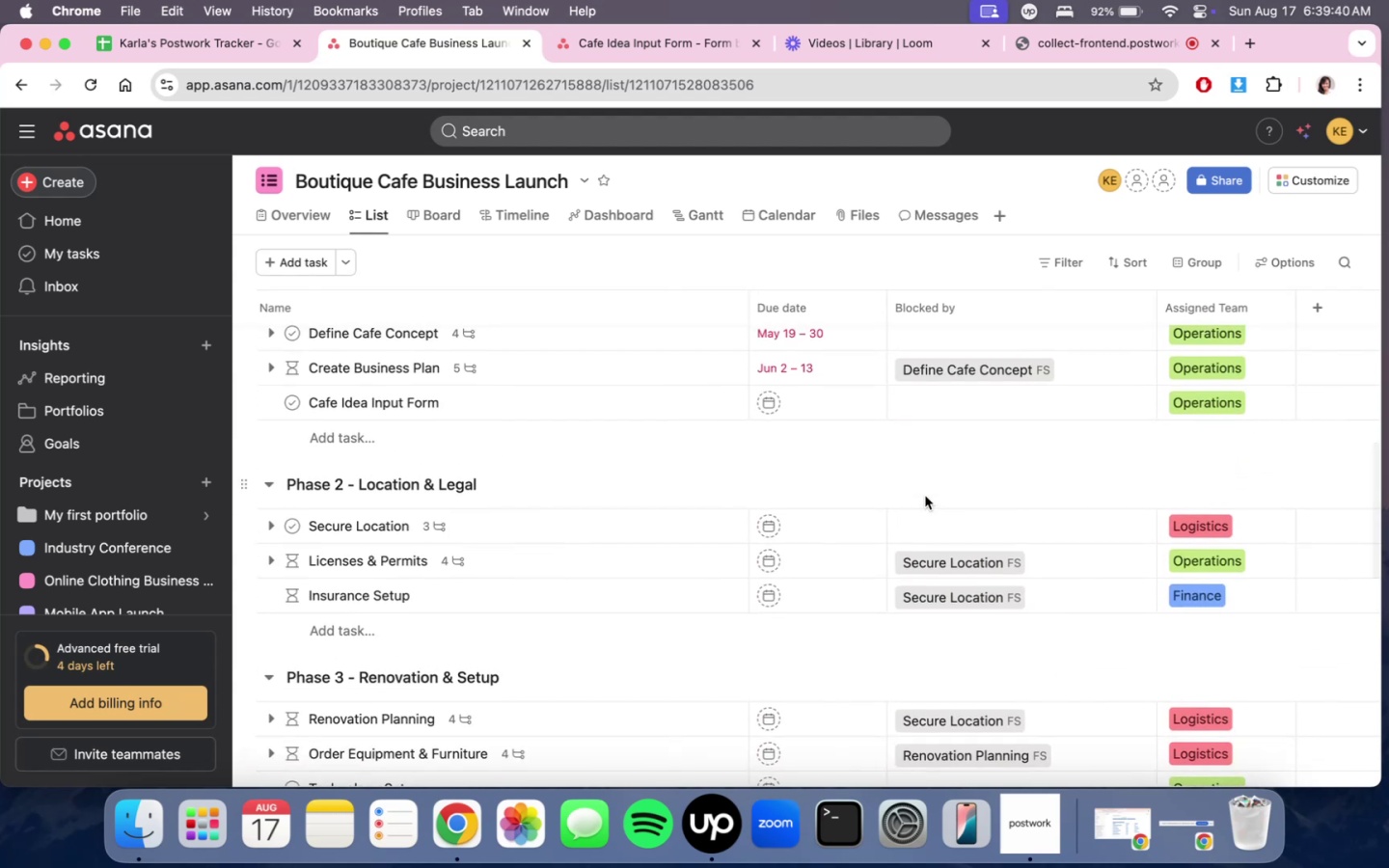 
scroll: coordinate [941, 470], scroll_direction: up, amount: 12.0
 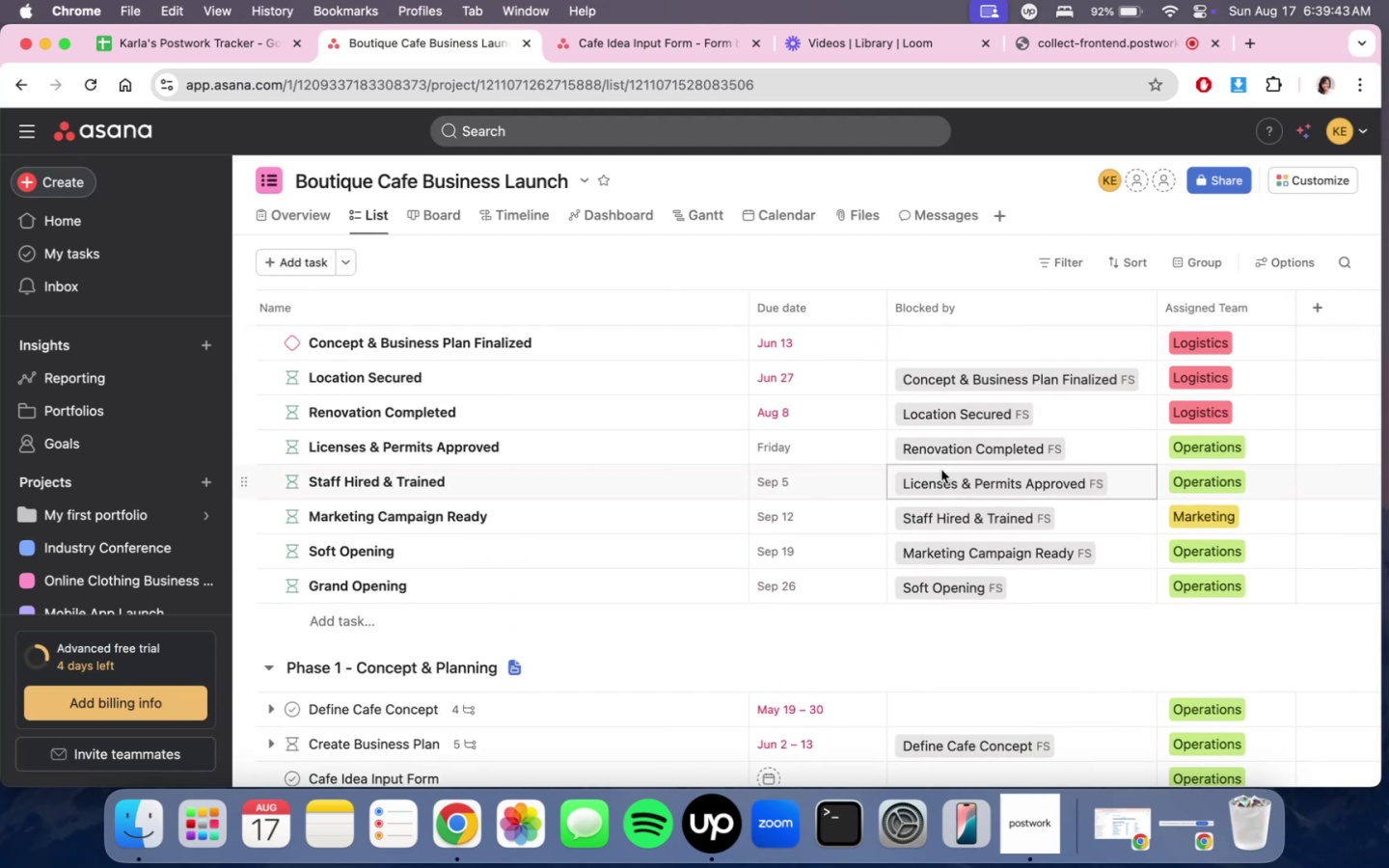 
scroll: coordinate [941, 470], scroll_direction: down, amount: 2.0
 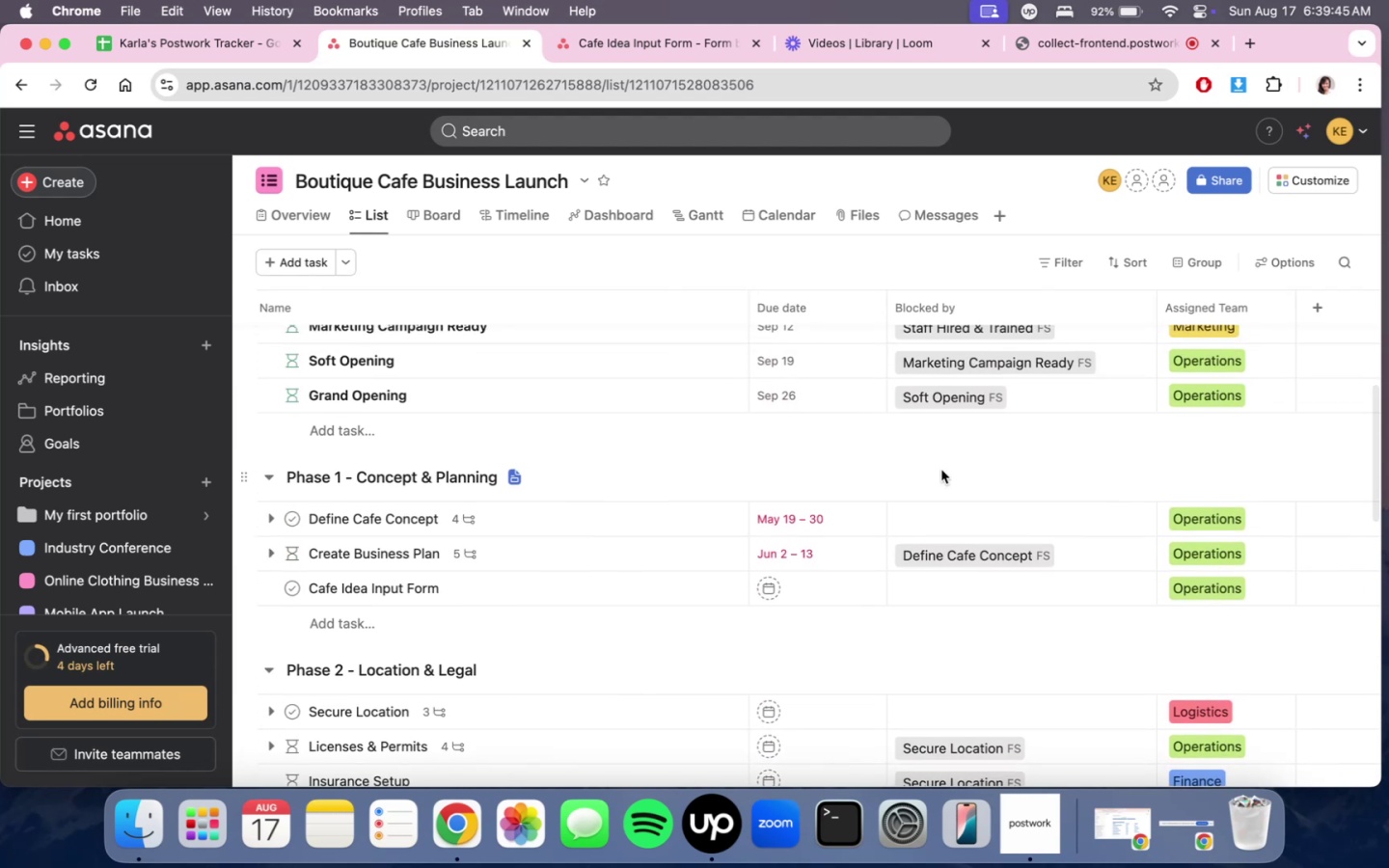 
scroll: coordinate [941, 470], scroll_direction: up, amount: 1.0
 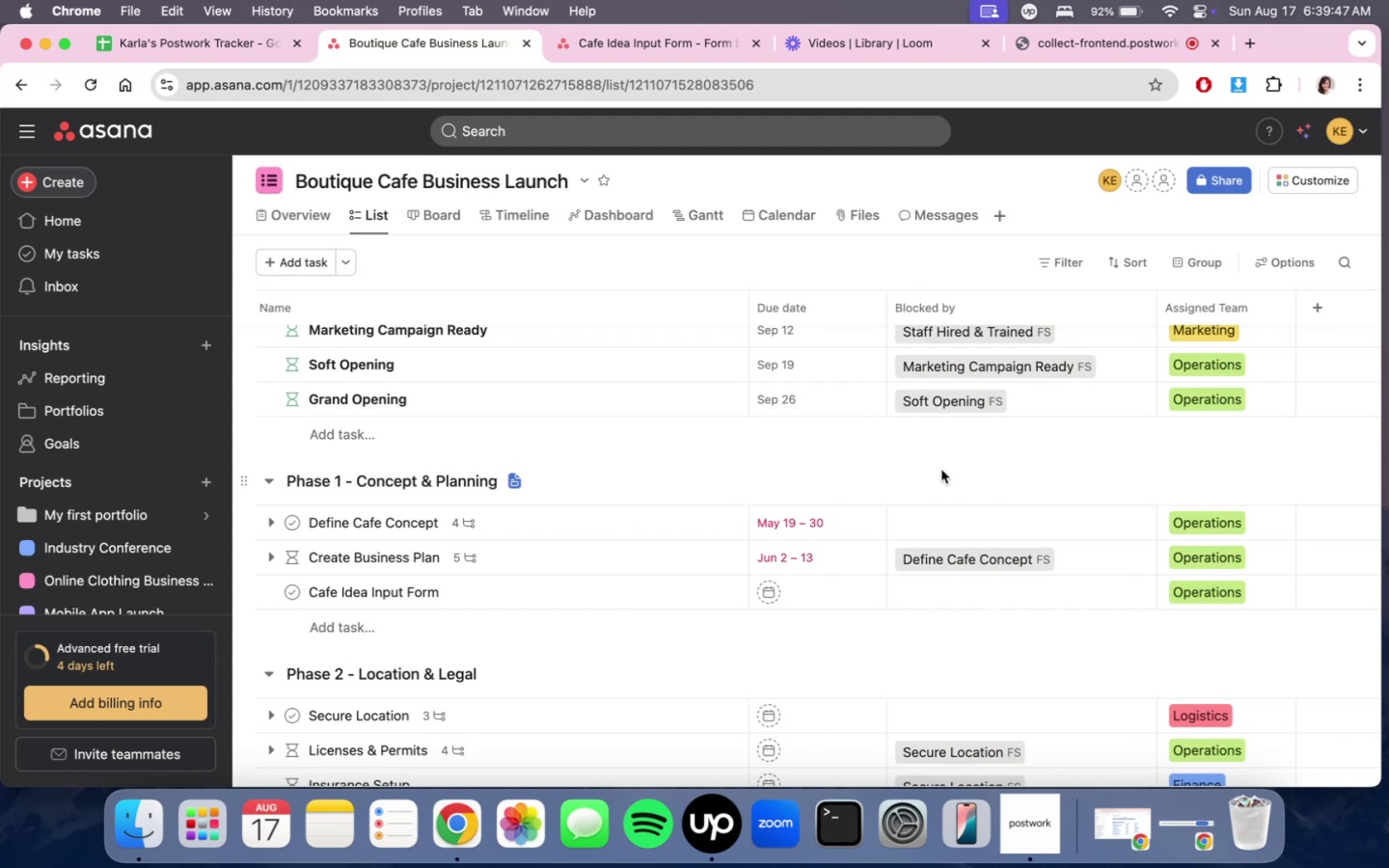 
scroll: coordinate [947, 504], scroll_direction: down, amount: 8.0
 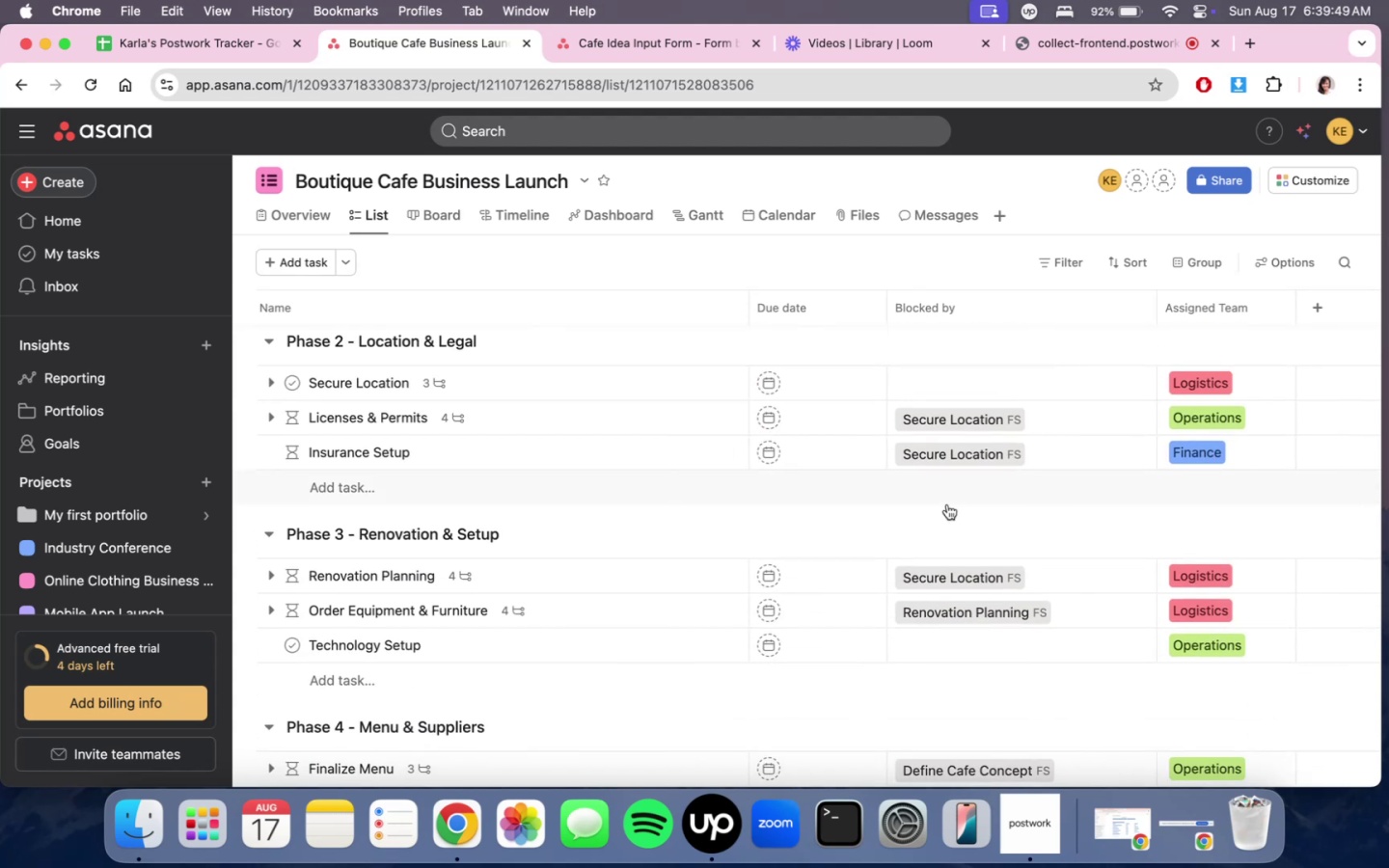 
scroll: coordinate [913, 502], scroll_direction: up, amount: 18.0
 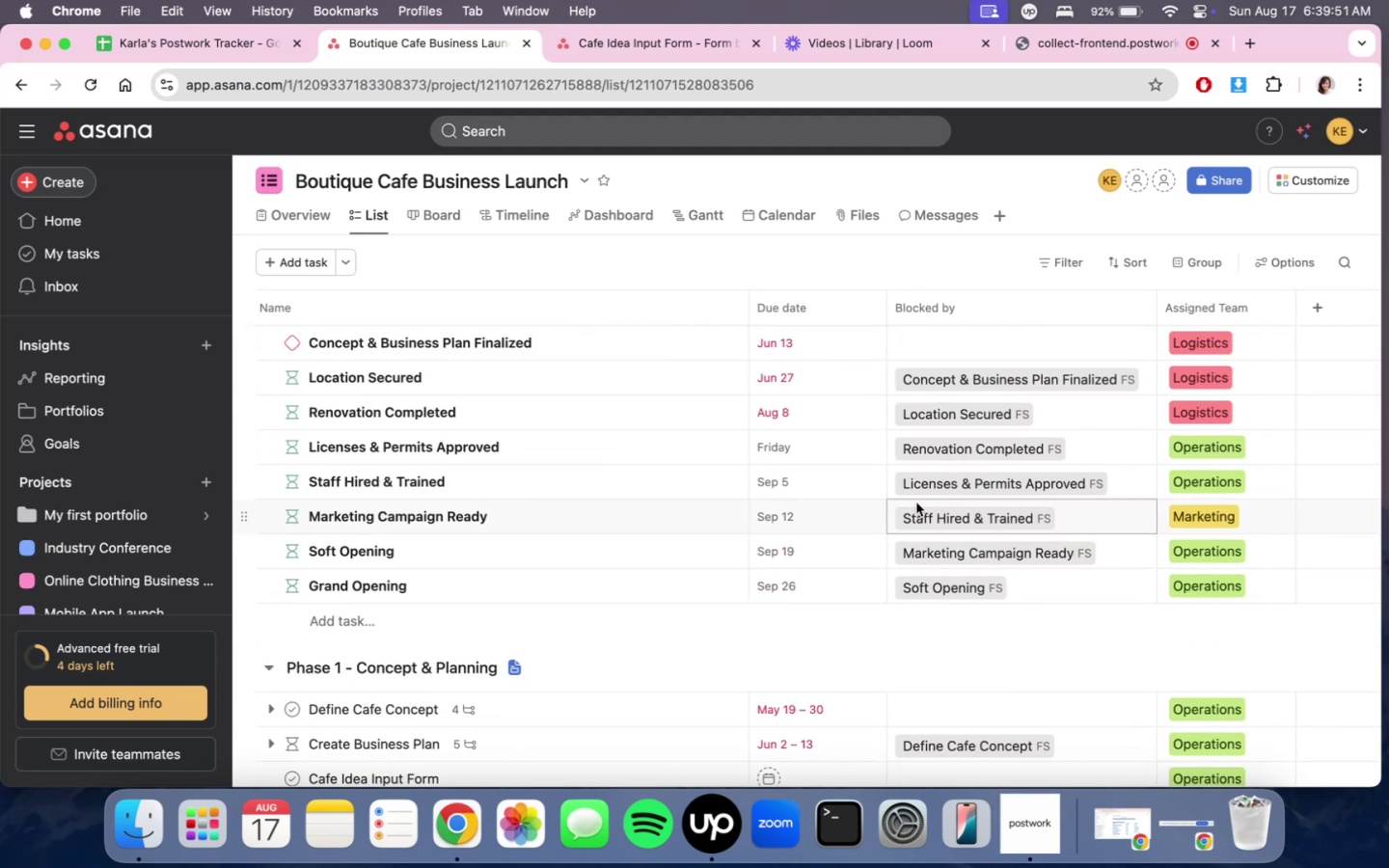 
scroll: coordinate [930, 574], scroll_direction: down, amount: 15.0
 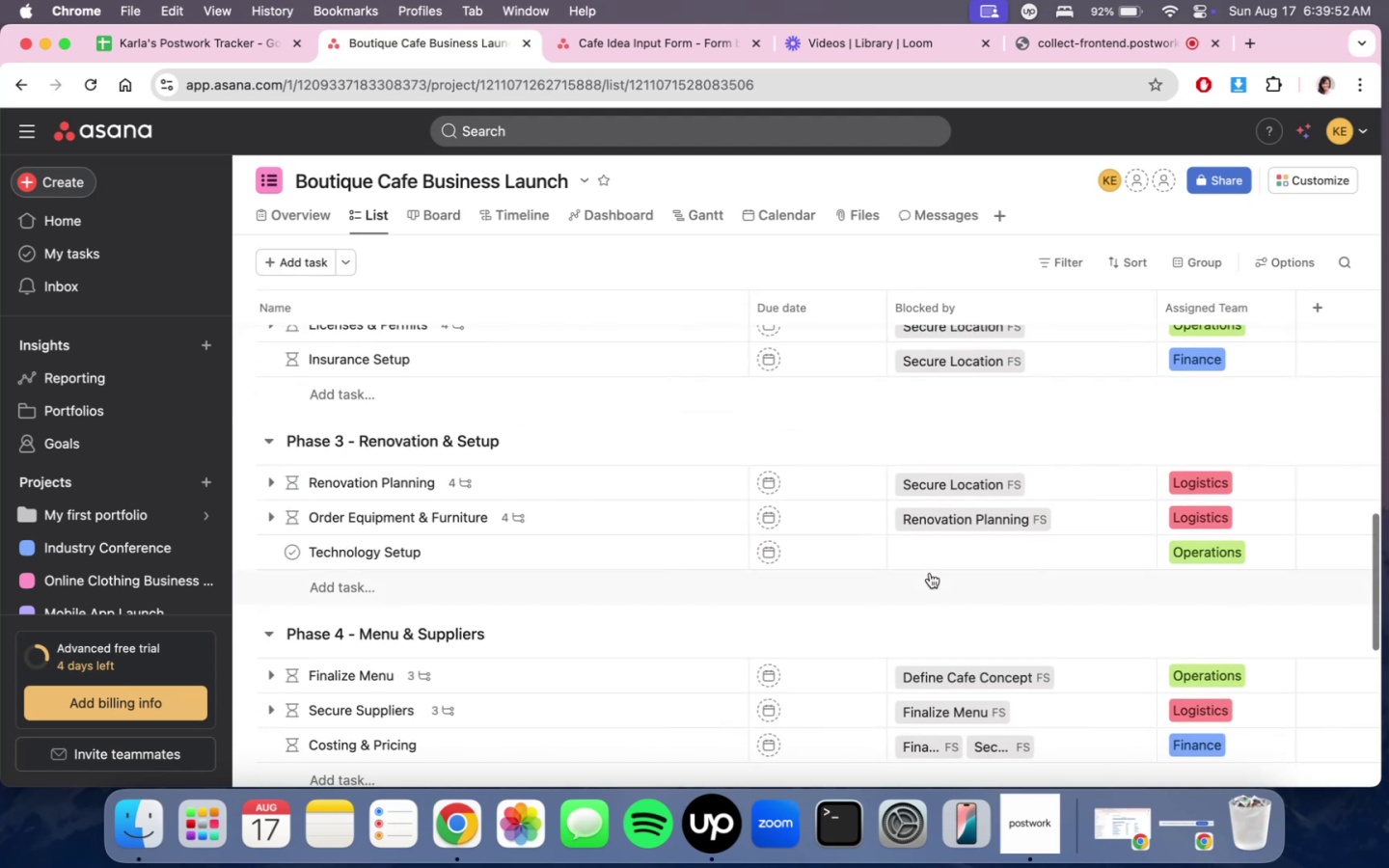 
scroll: coordinate [931, 490], scroll_direction: up, amount: 33.0
 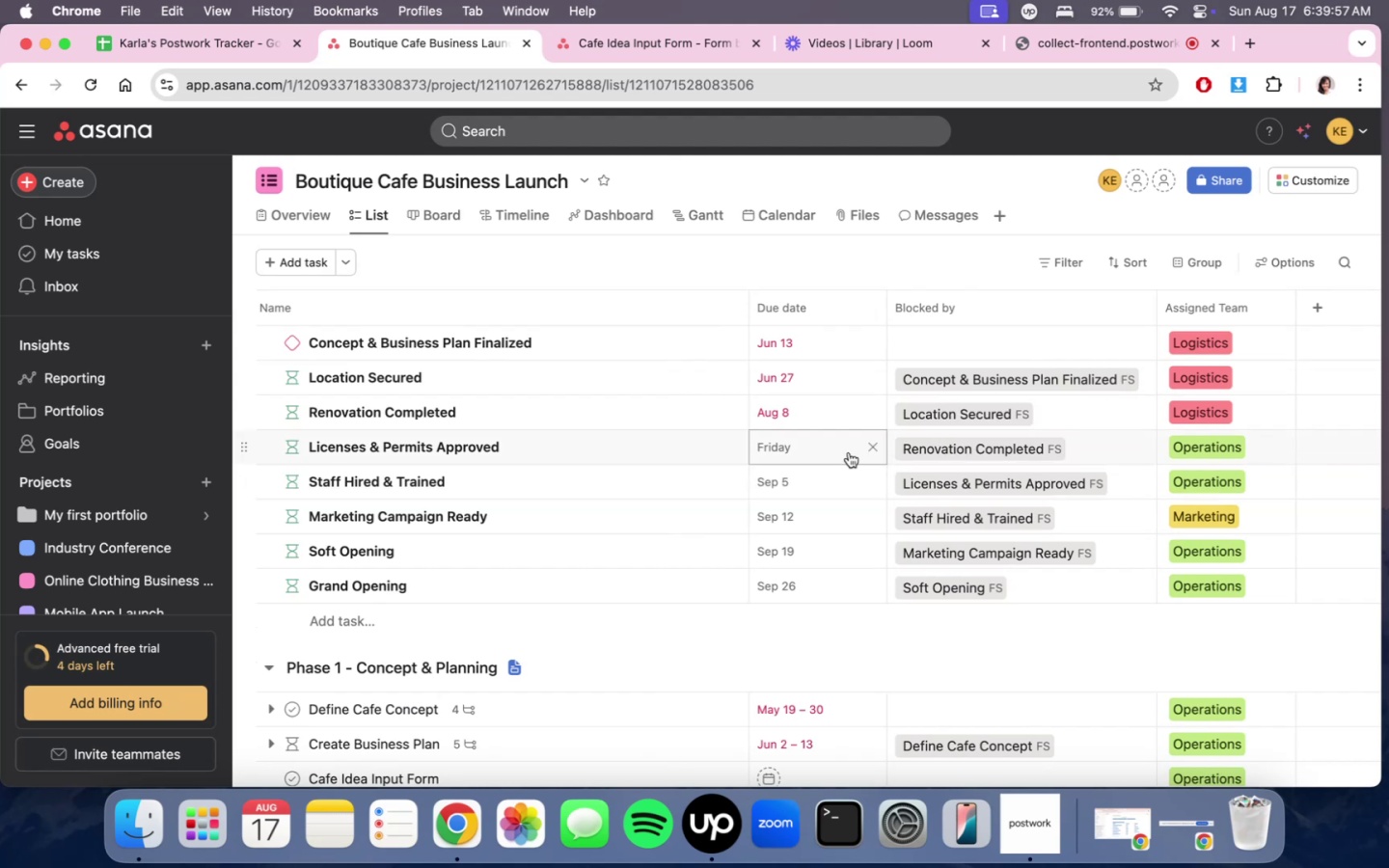 
left_click([849, 452])
 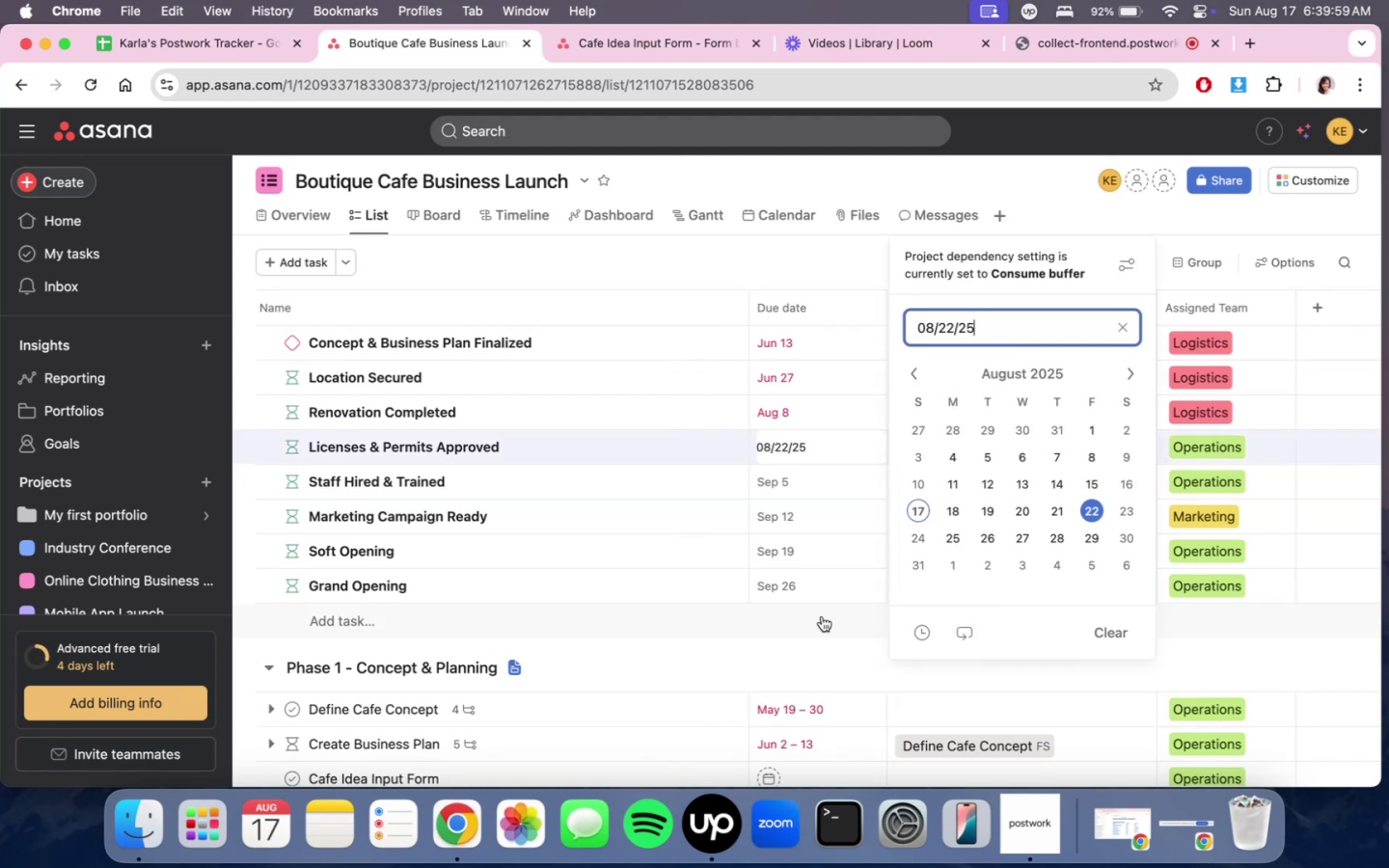 
left_click([835, 672])
 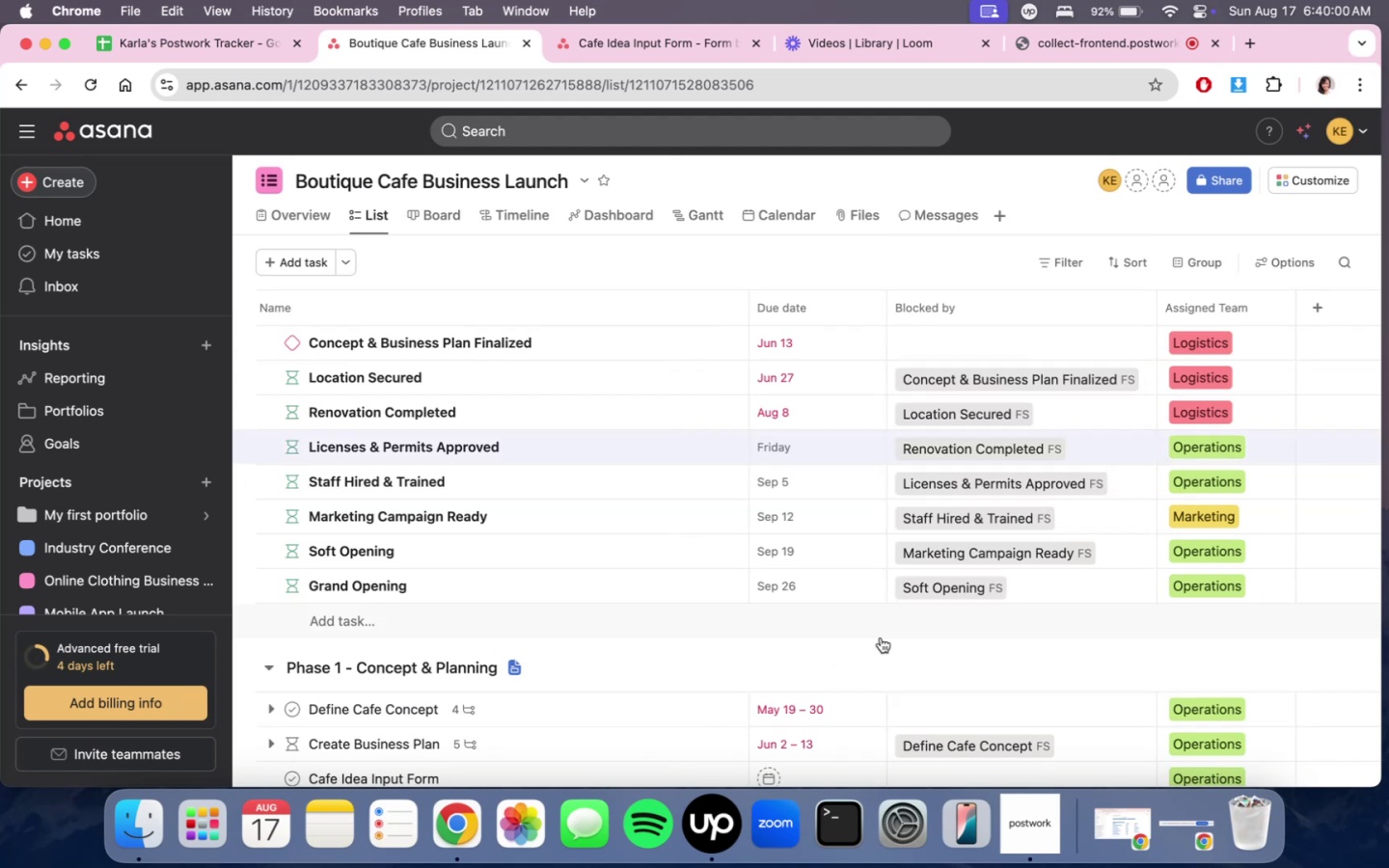 
scroll: coordinate [881, 637], scroll_direction: down, amount: 13.0
 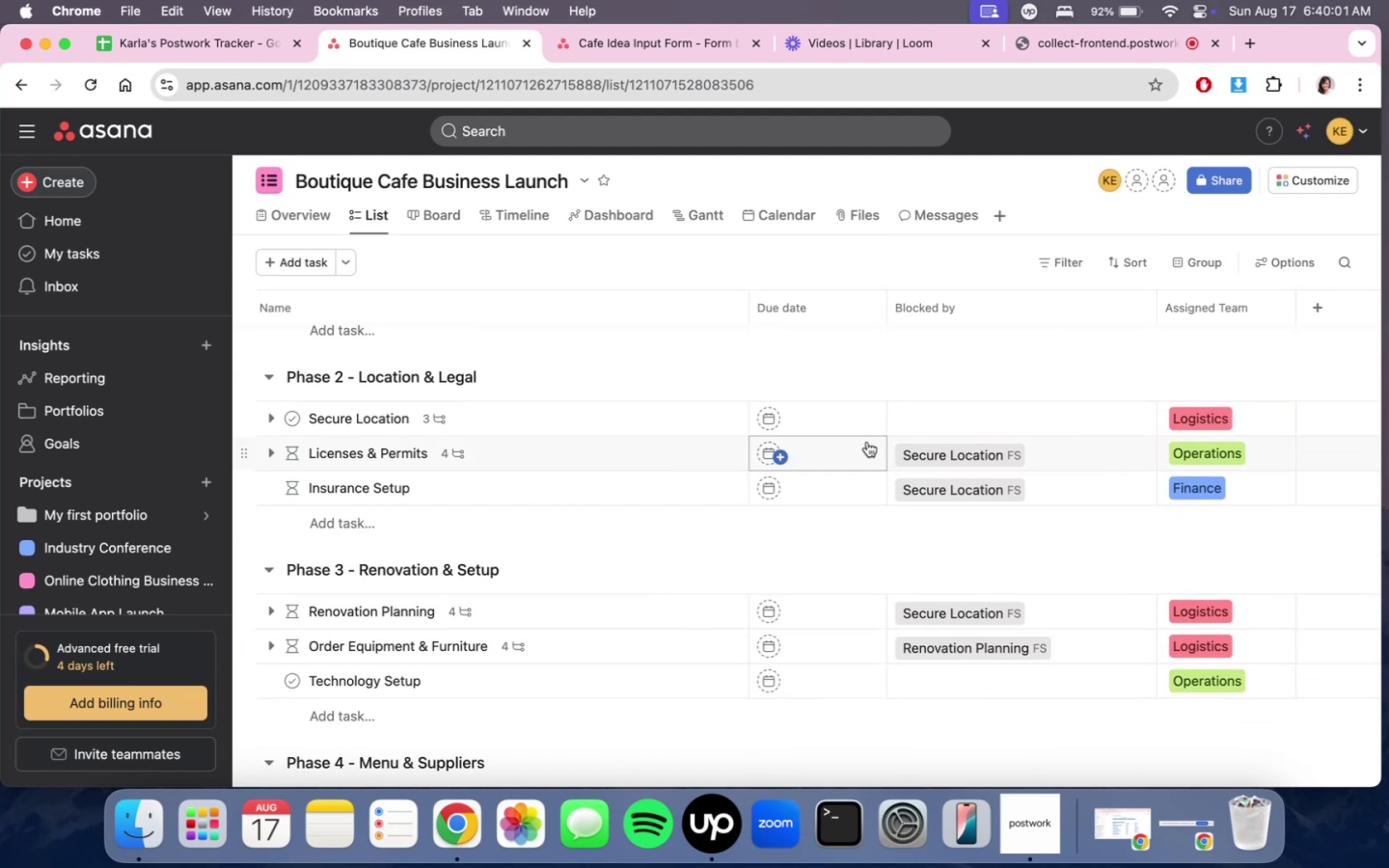 
left_click([858, 427])
 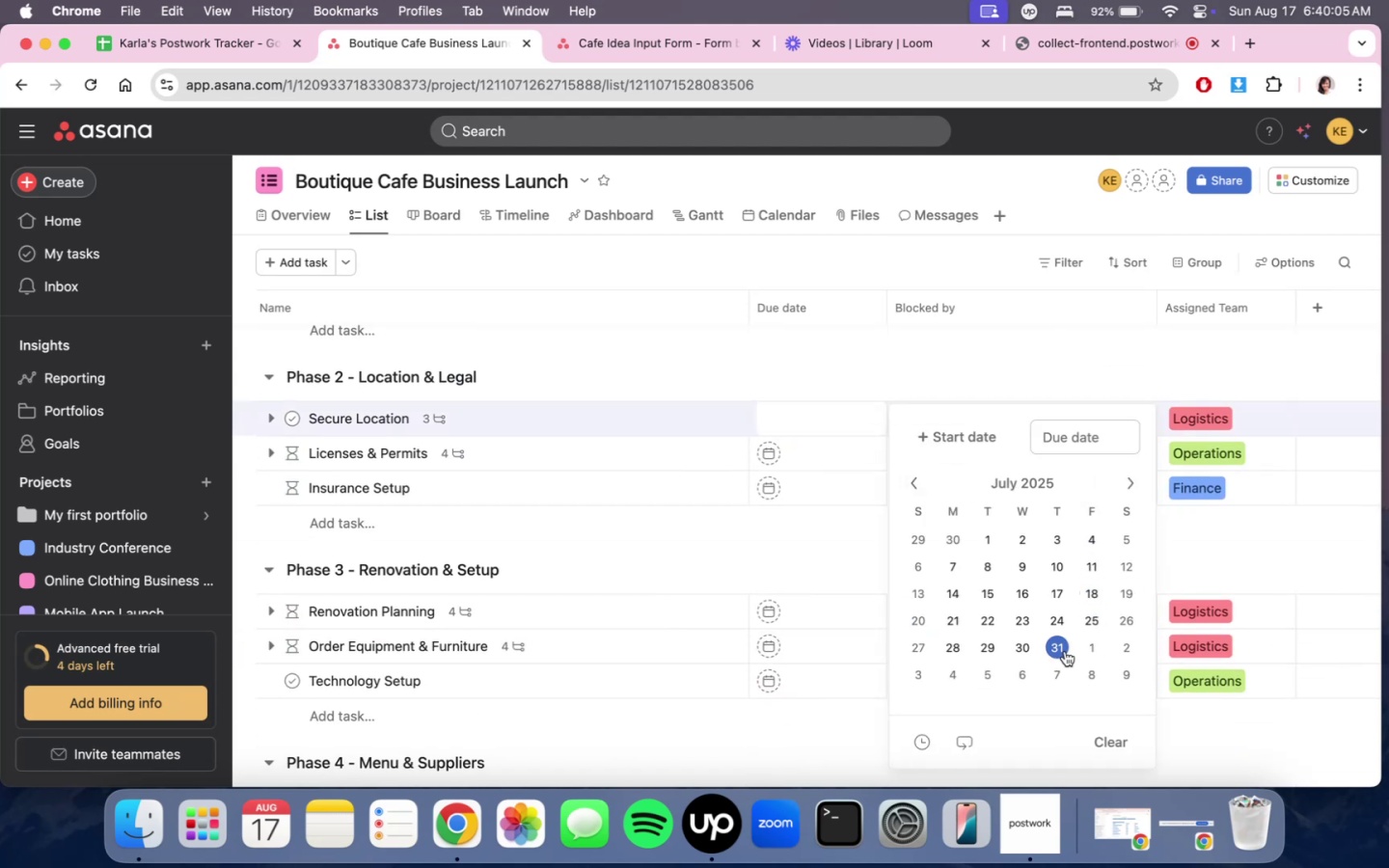 
left_click([922, 653])
 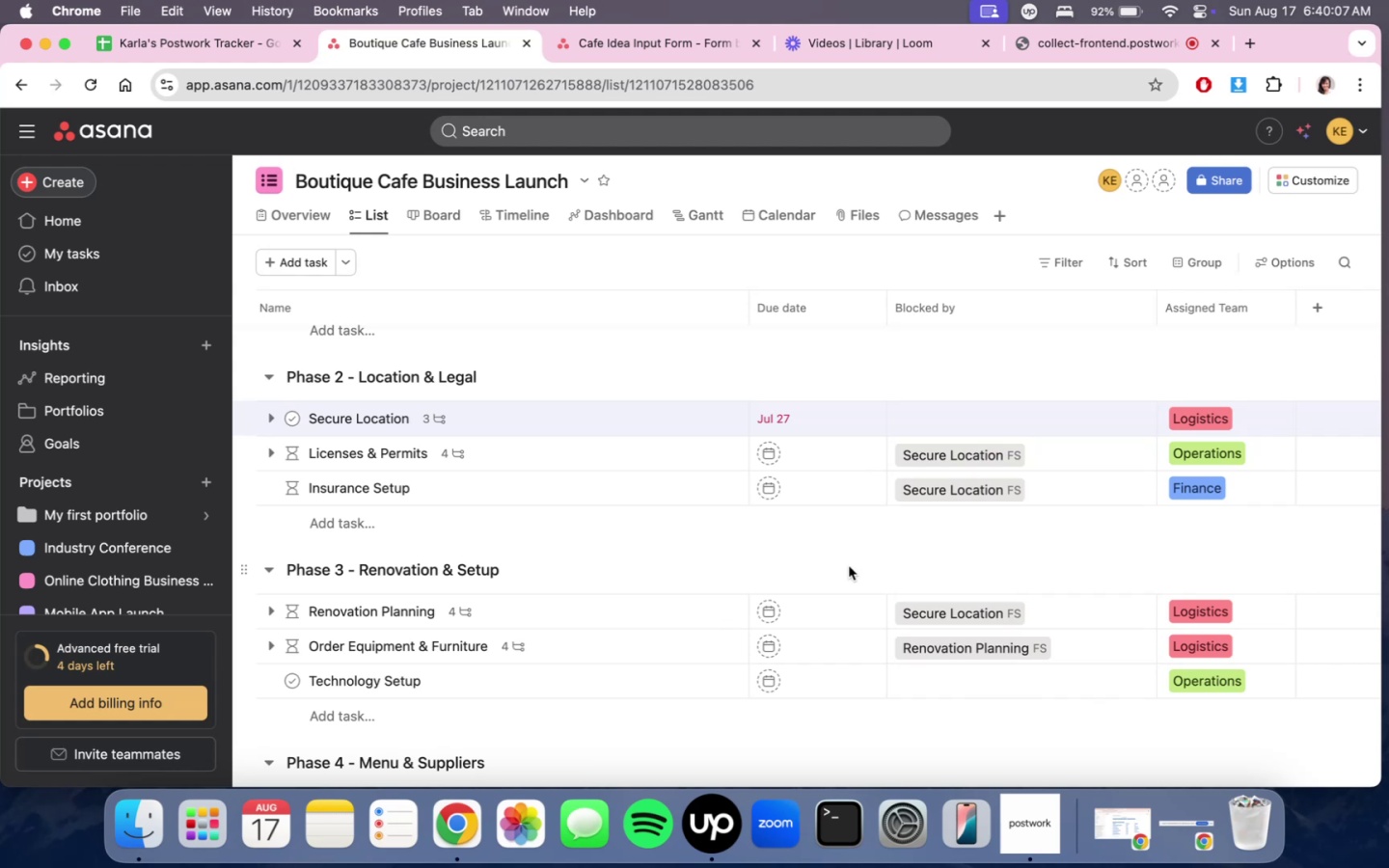 
scroll: coordinate [921, 568], scroll_direction: up, amount: 23.0
 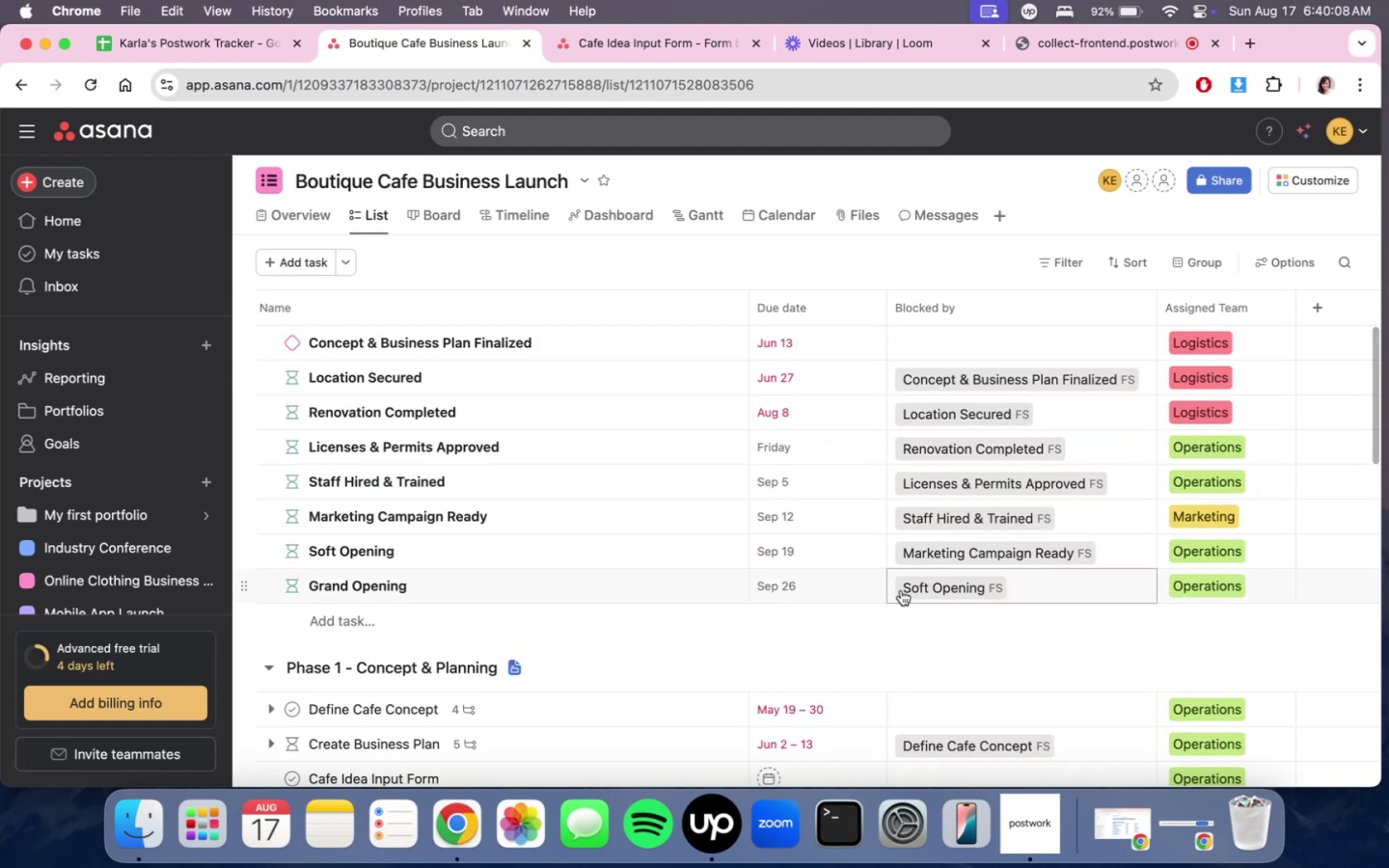 
scroll: coordinate [894, 601], scroll_direction: down, amount: 11.0
 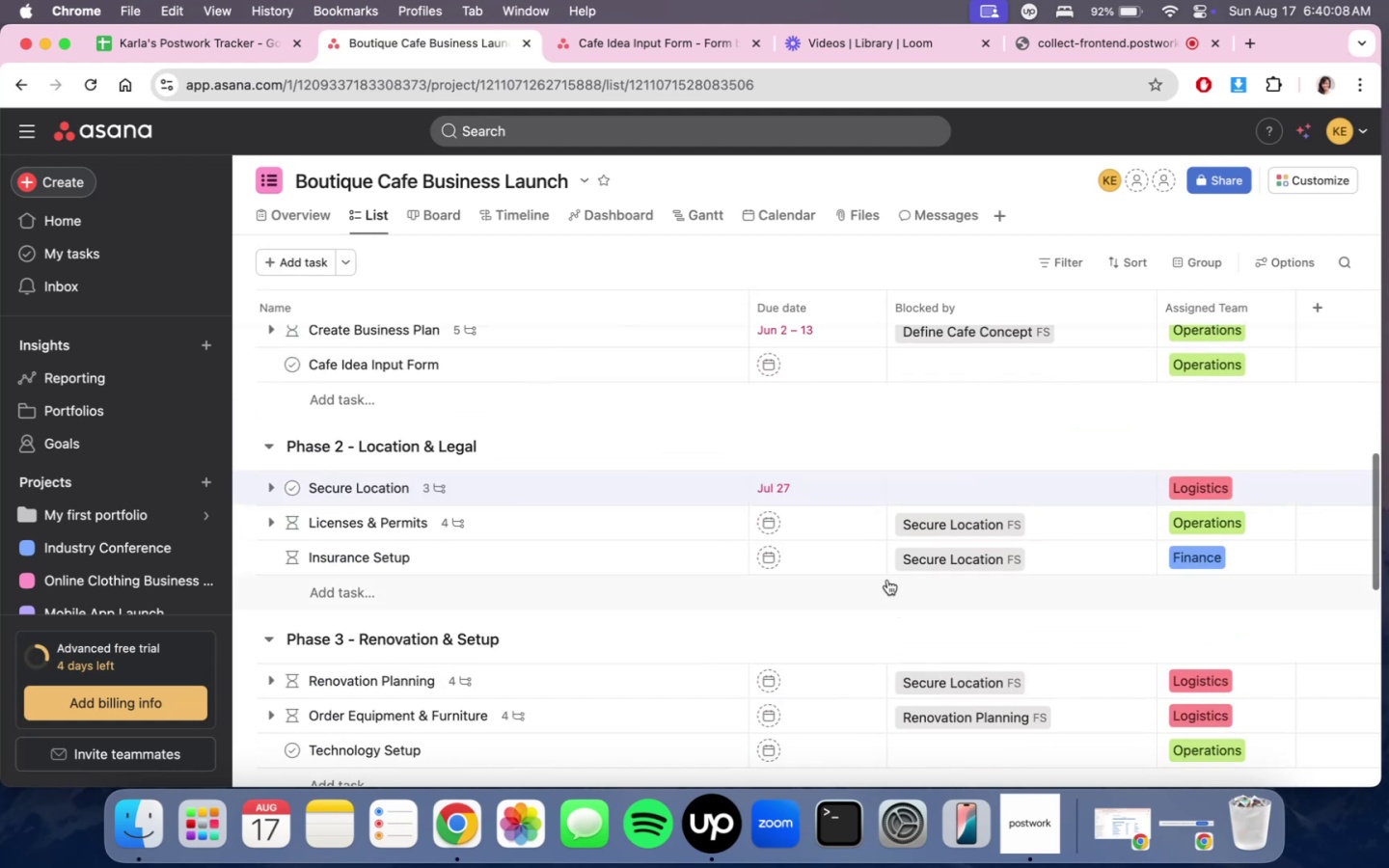 
scroll: coordinate [887, 580], scroll_direction: up, amount: 1.0
 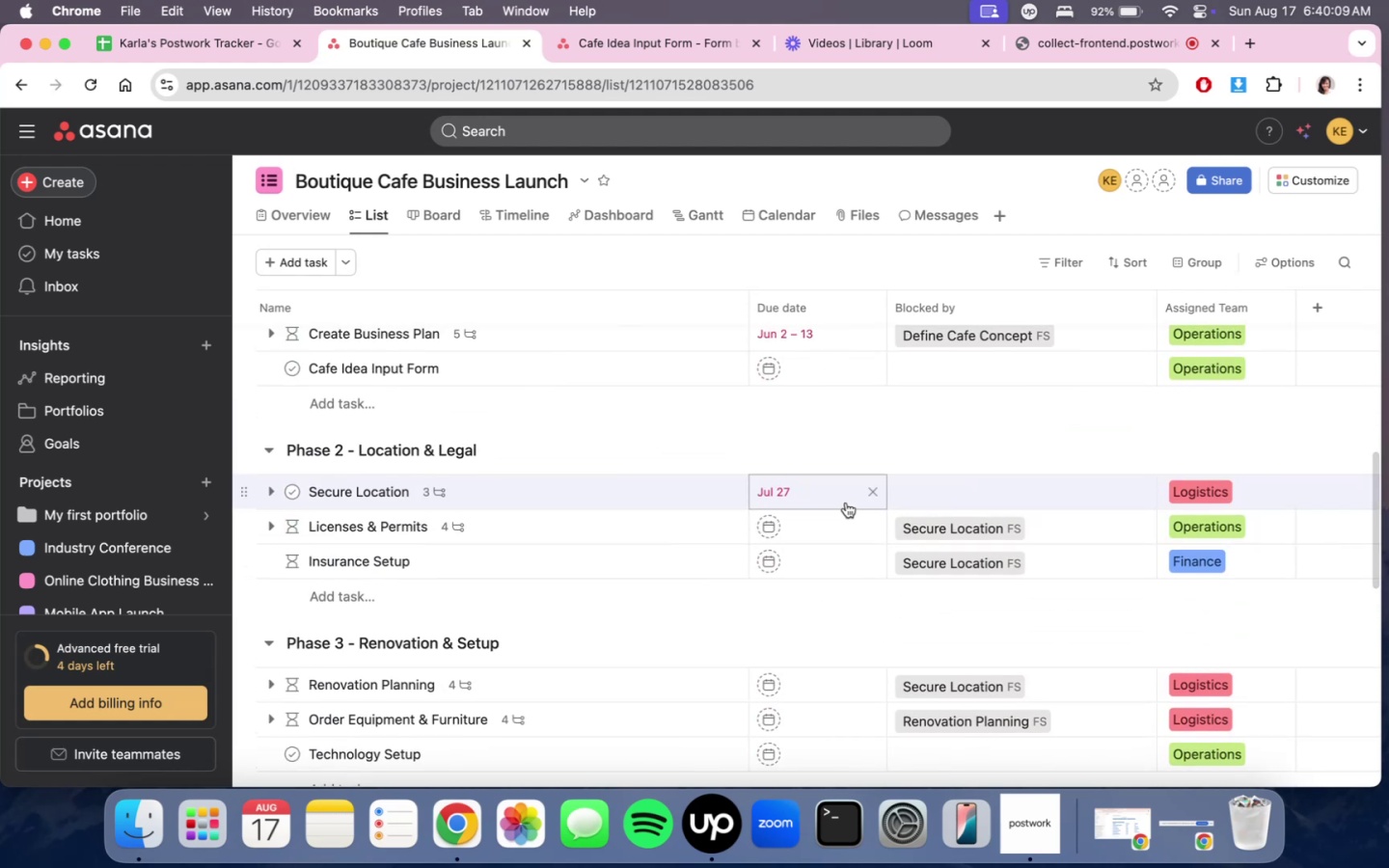 
left_click([846, 502])
 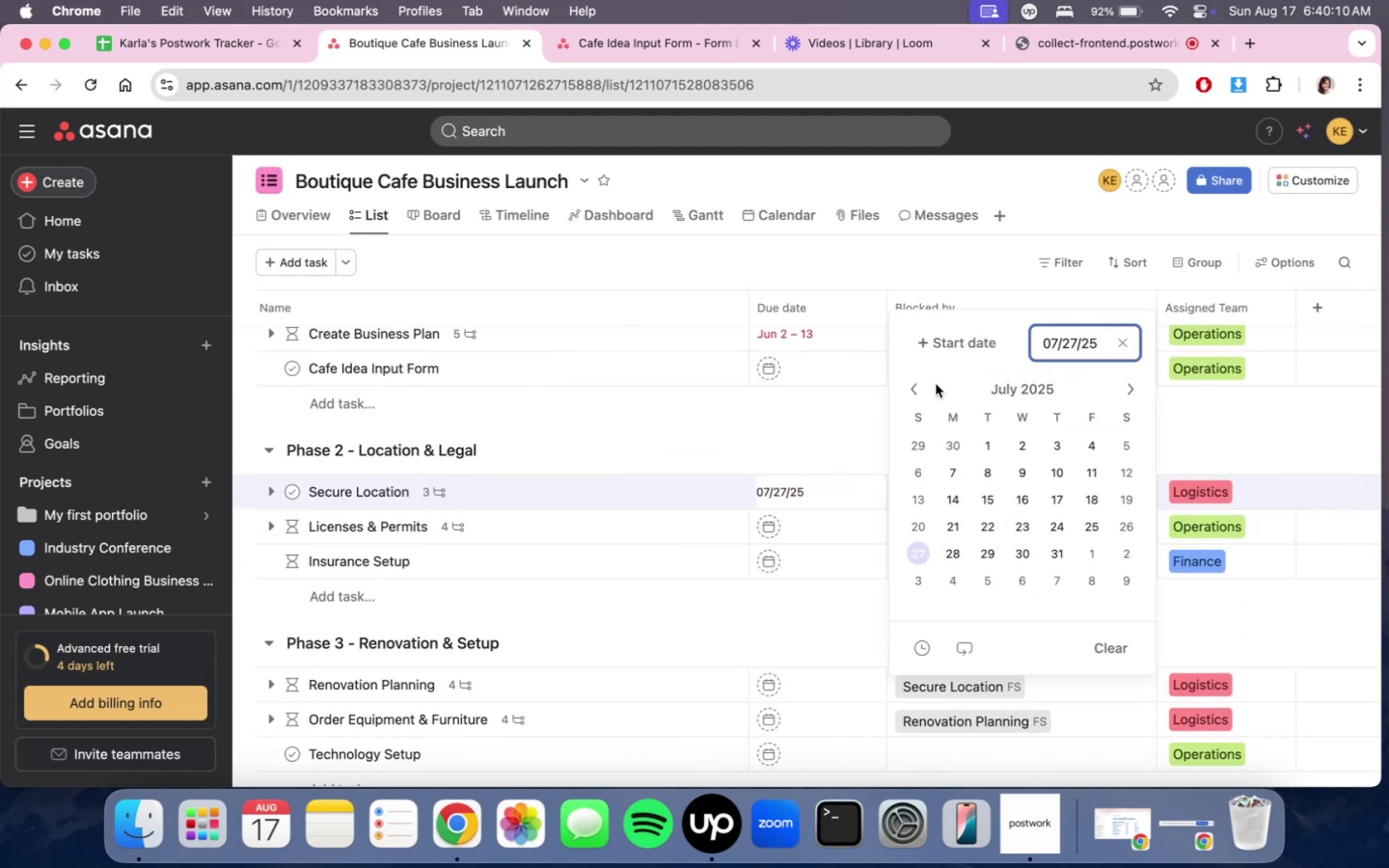 
left_click([913, 388])
 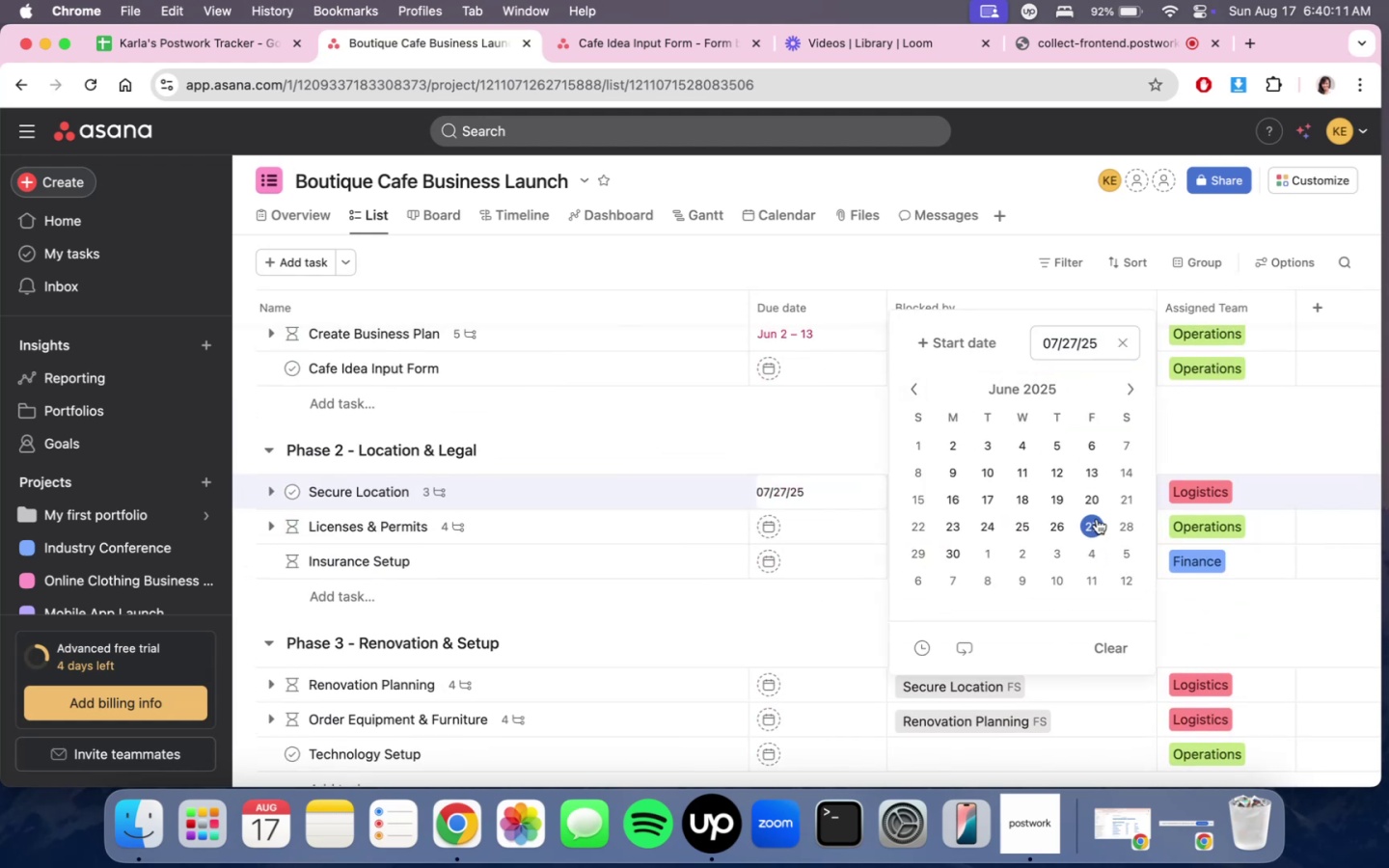 
left_click([1098, 518])
 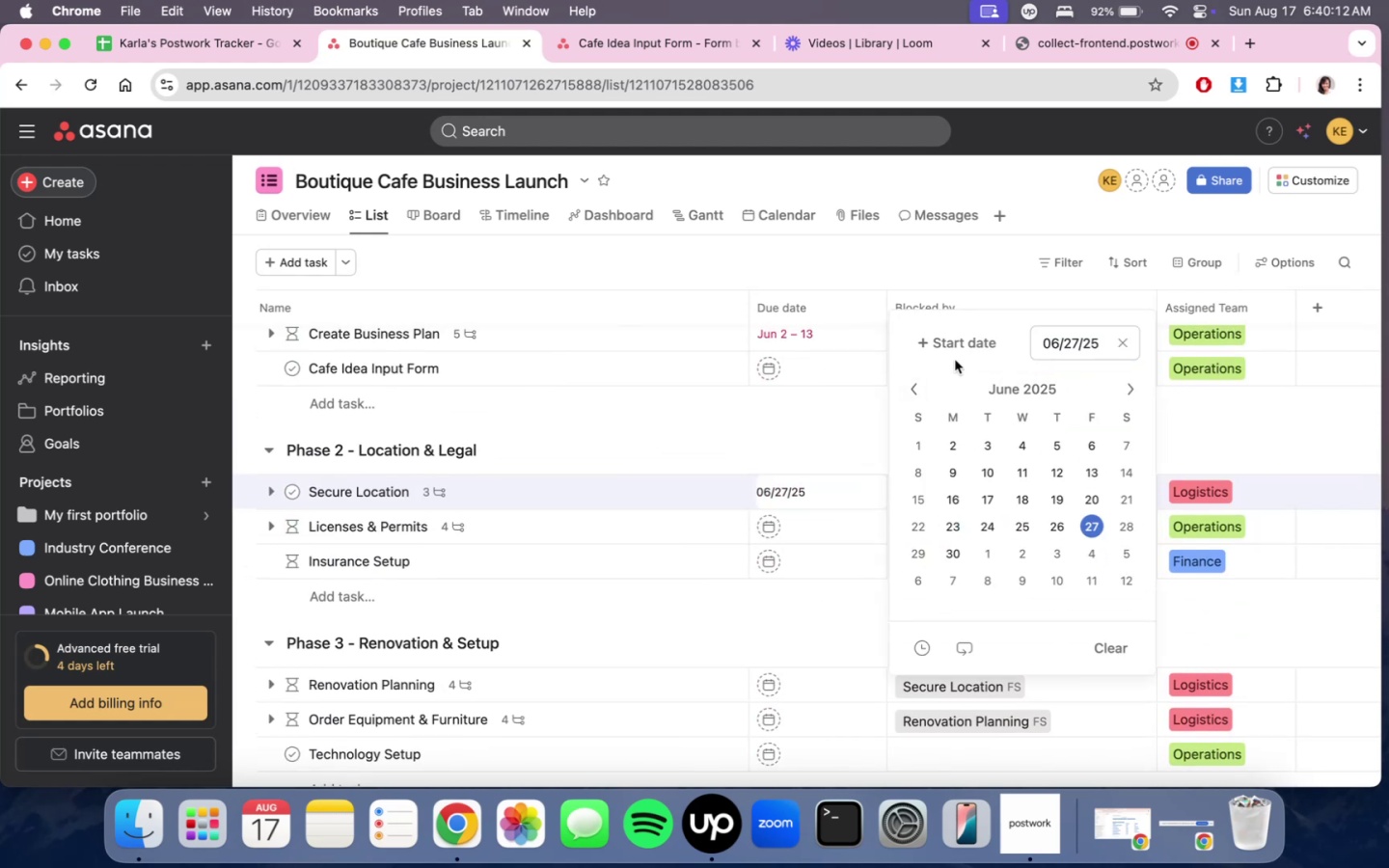 
left_click([955, 345])
 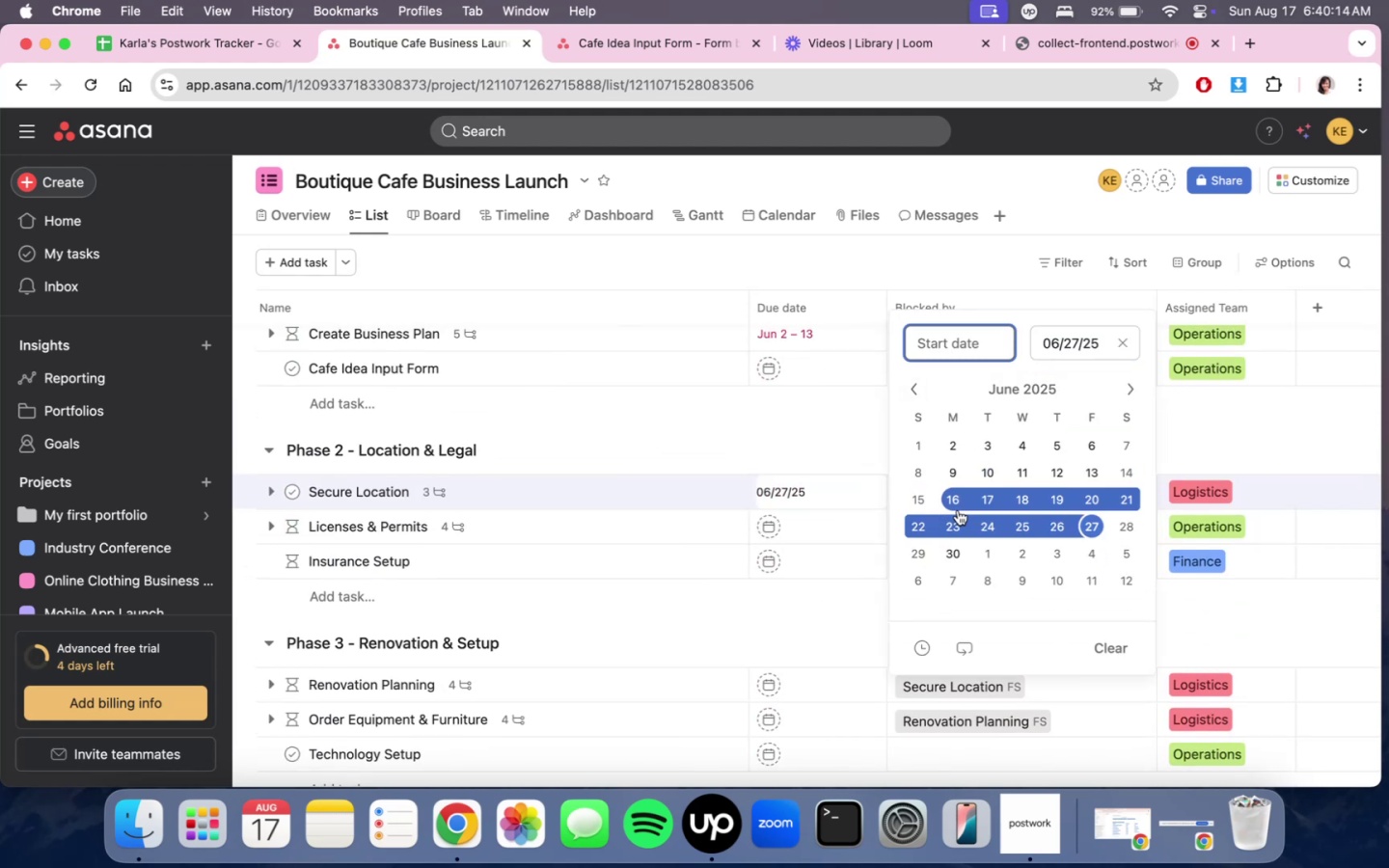 
left_click([958, 503])
 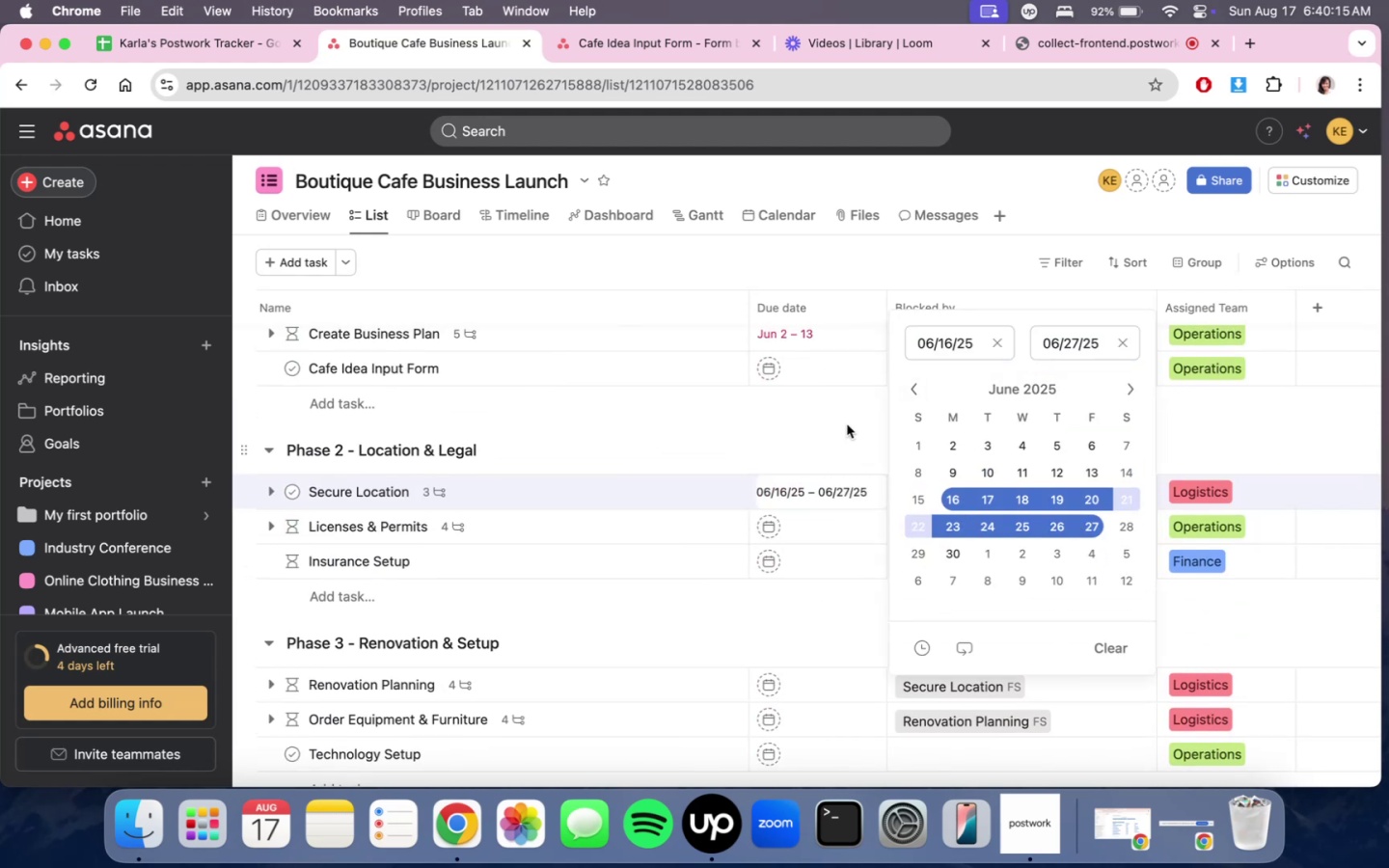 
double_click([847, 424])
 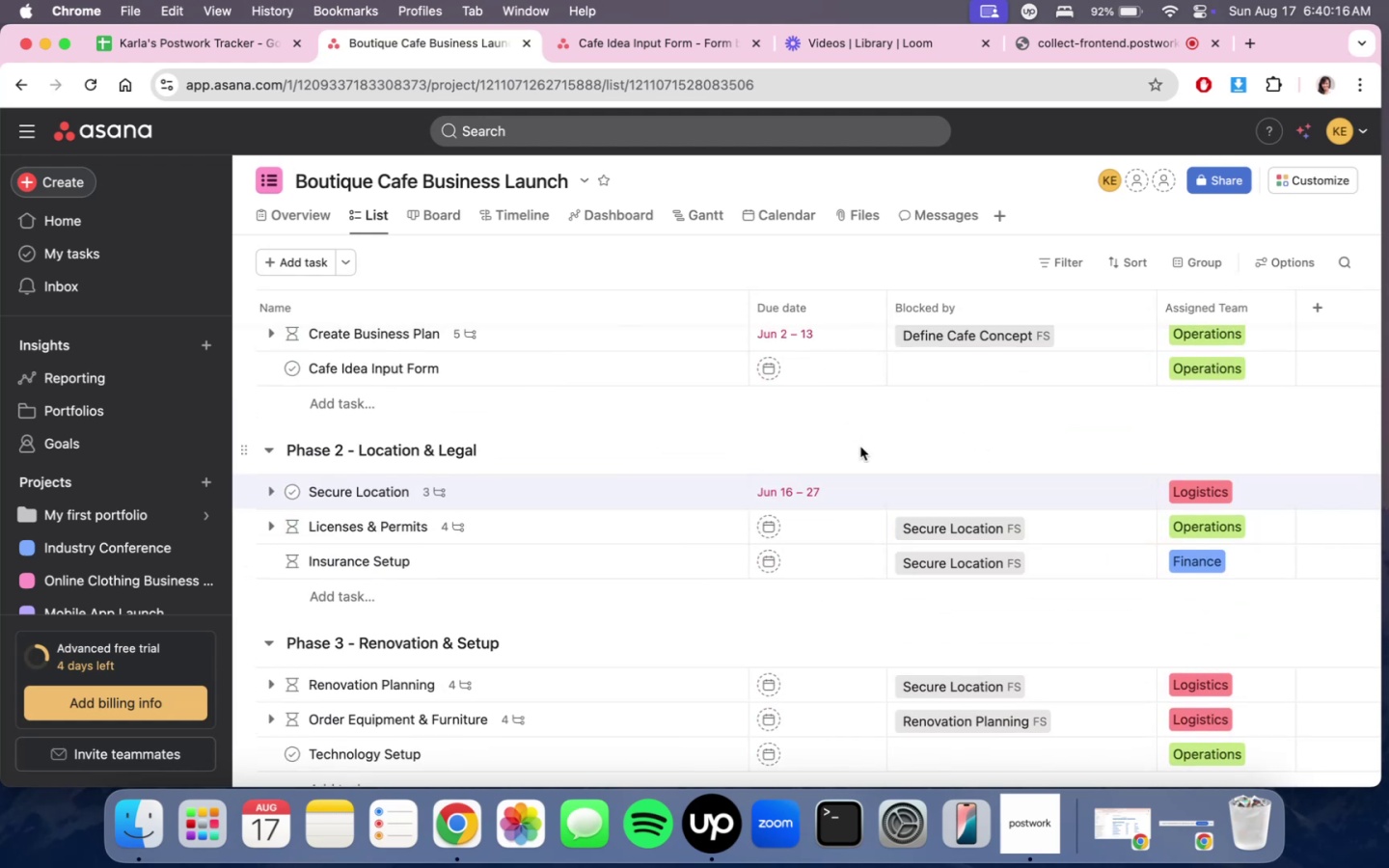 
scroll: coordinate [860, 449], scroll_direction: up, amount: 8.0
 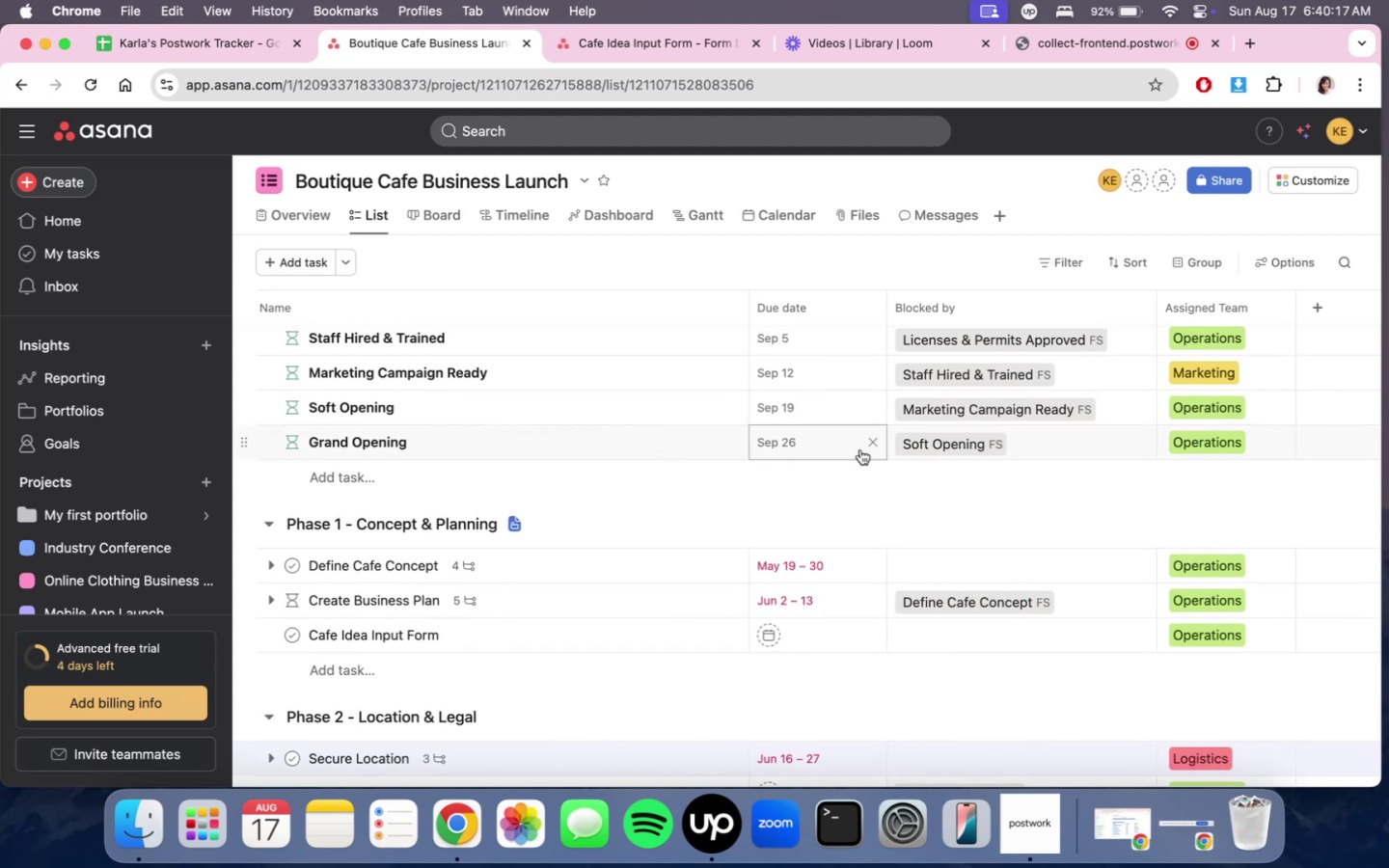 
scroll: coordinate [860, 449], scroll_direction: down, amount: 7.0
 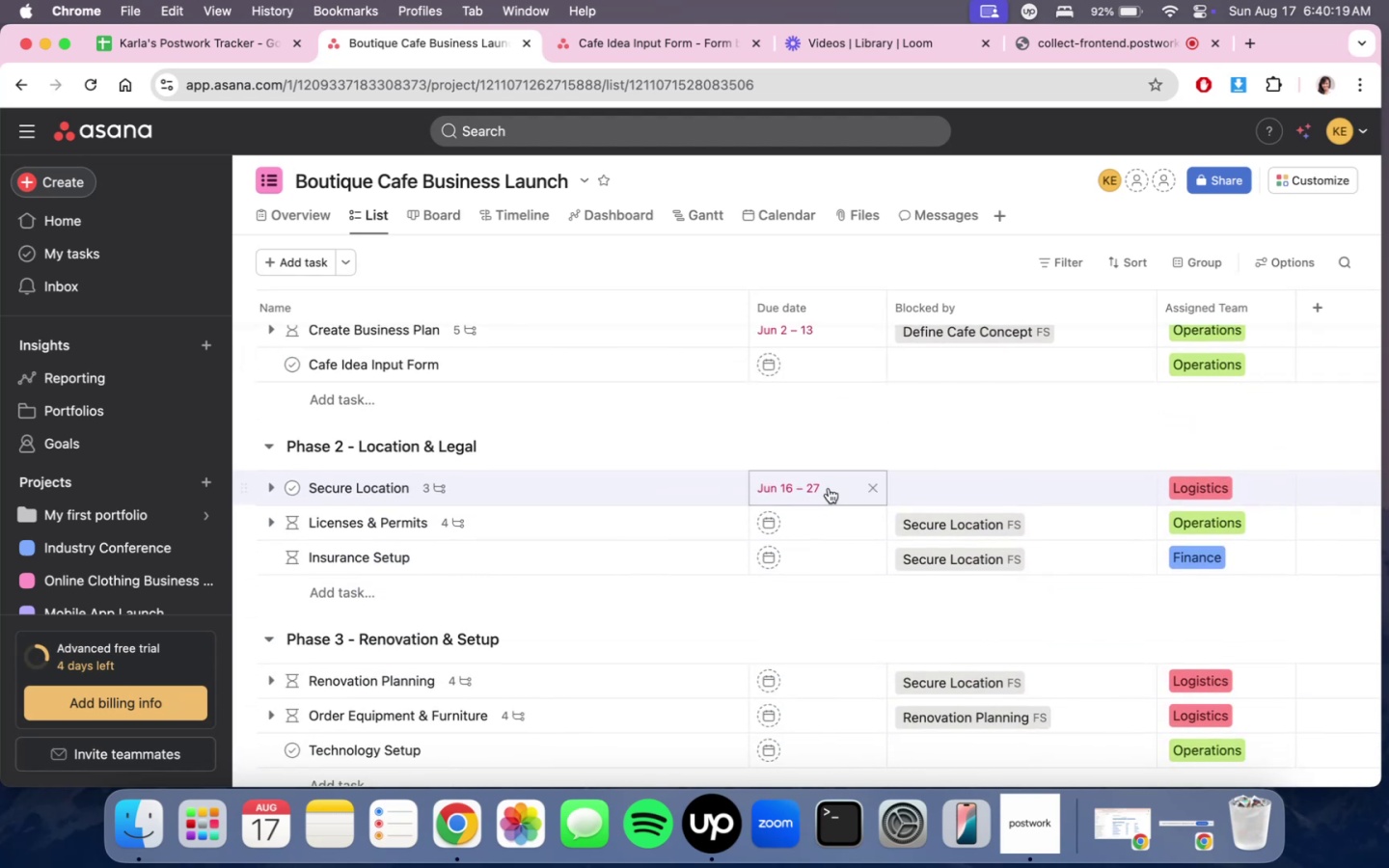 
left_click([830, 485])
 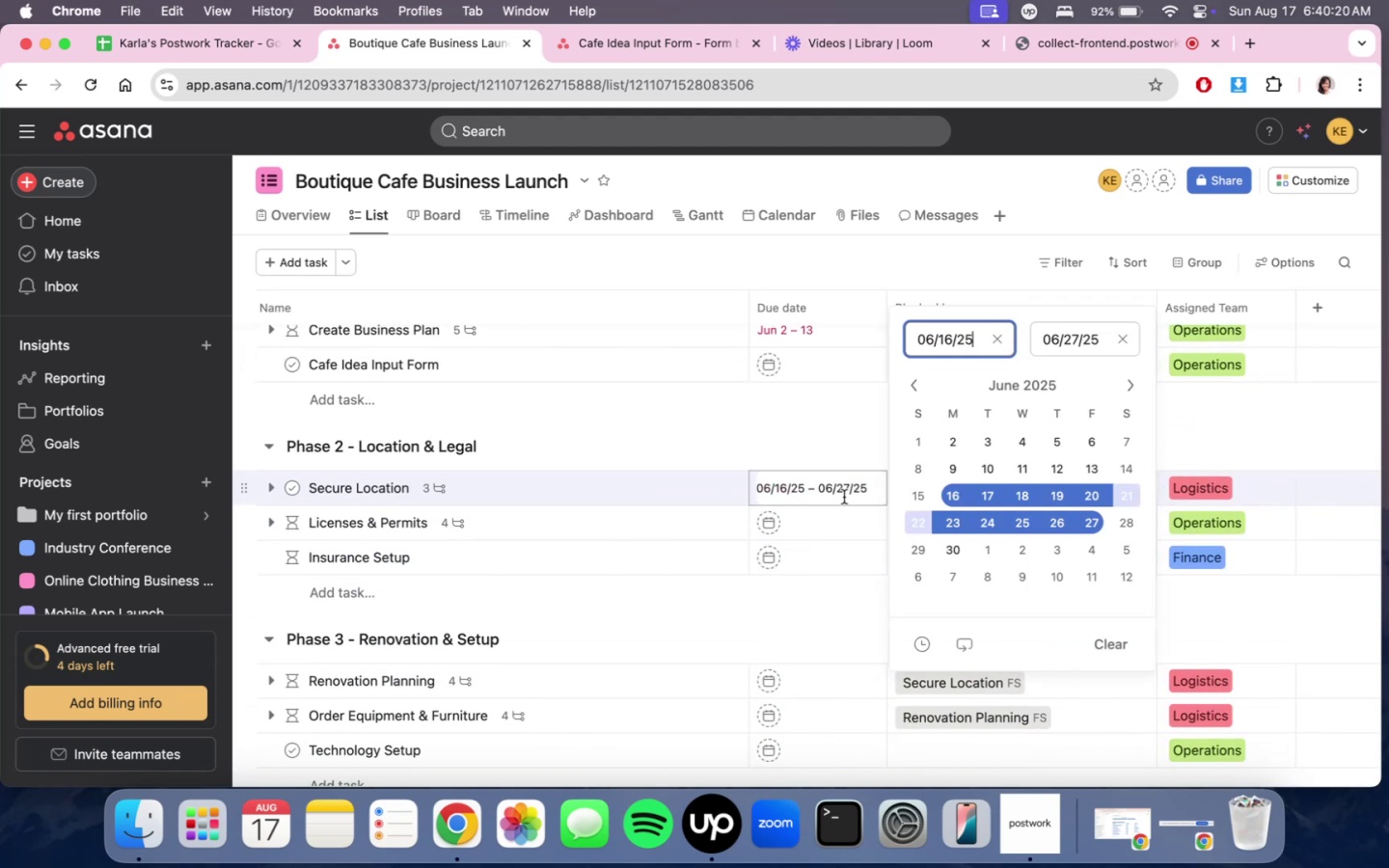 
left_click([821, 444])
 